 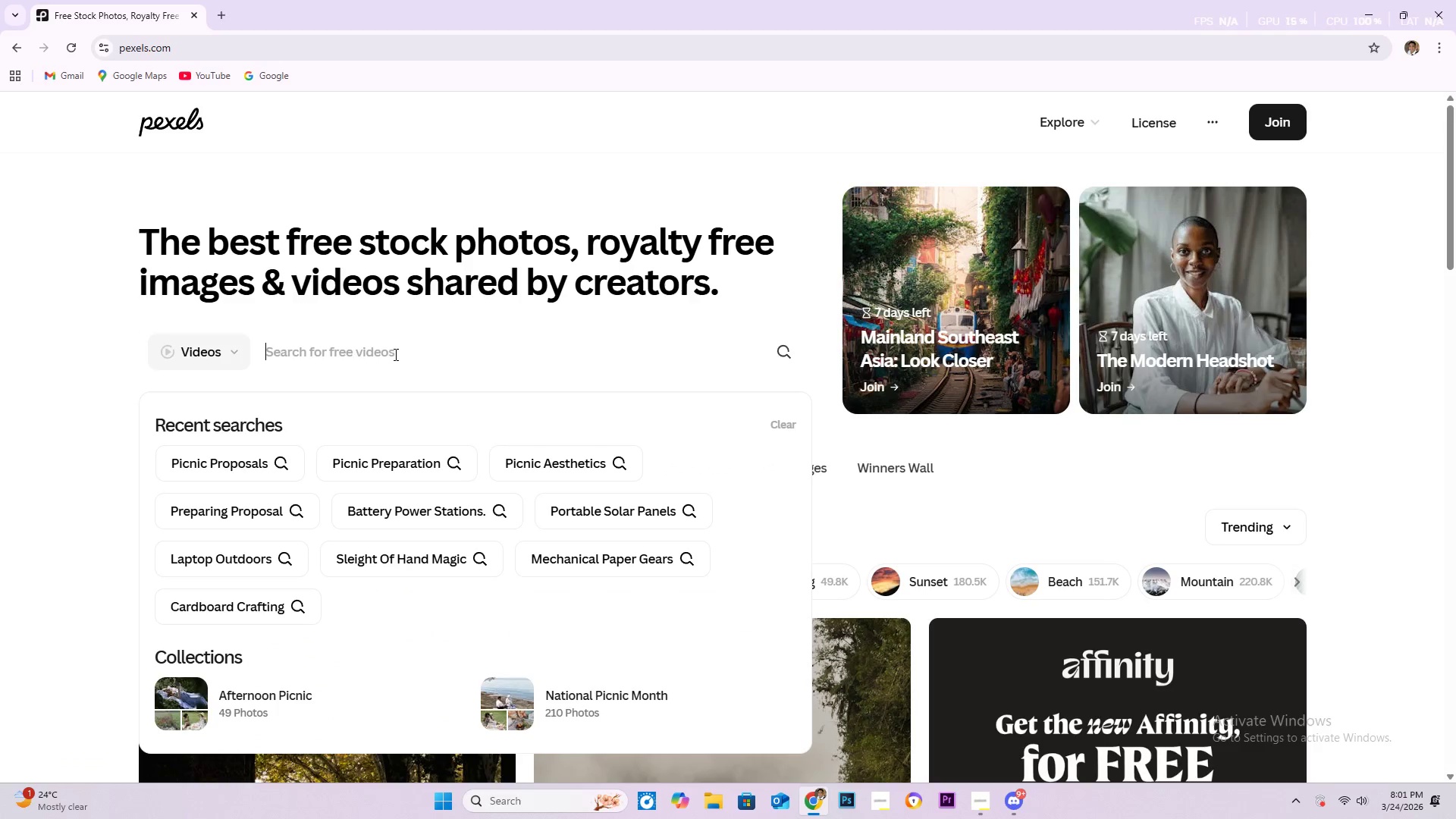 
key(Control+V)
 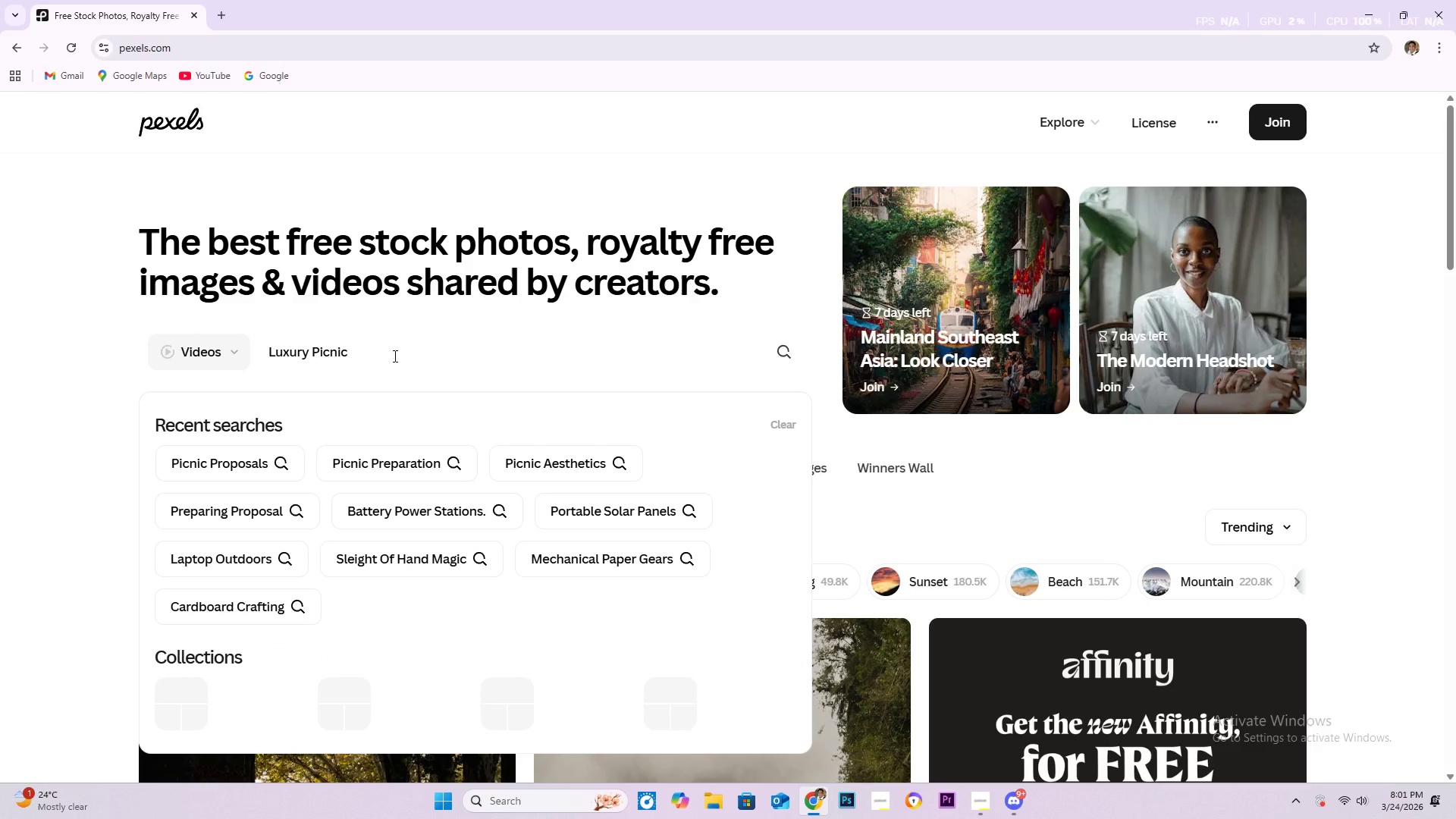 
key(Enter)
 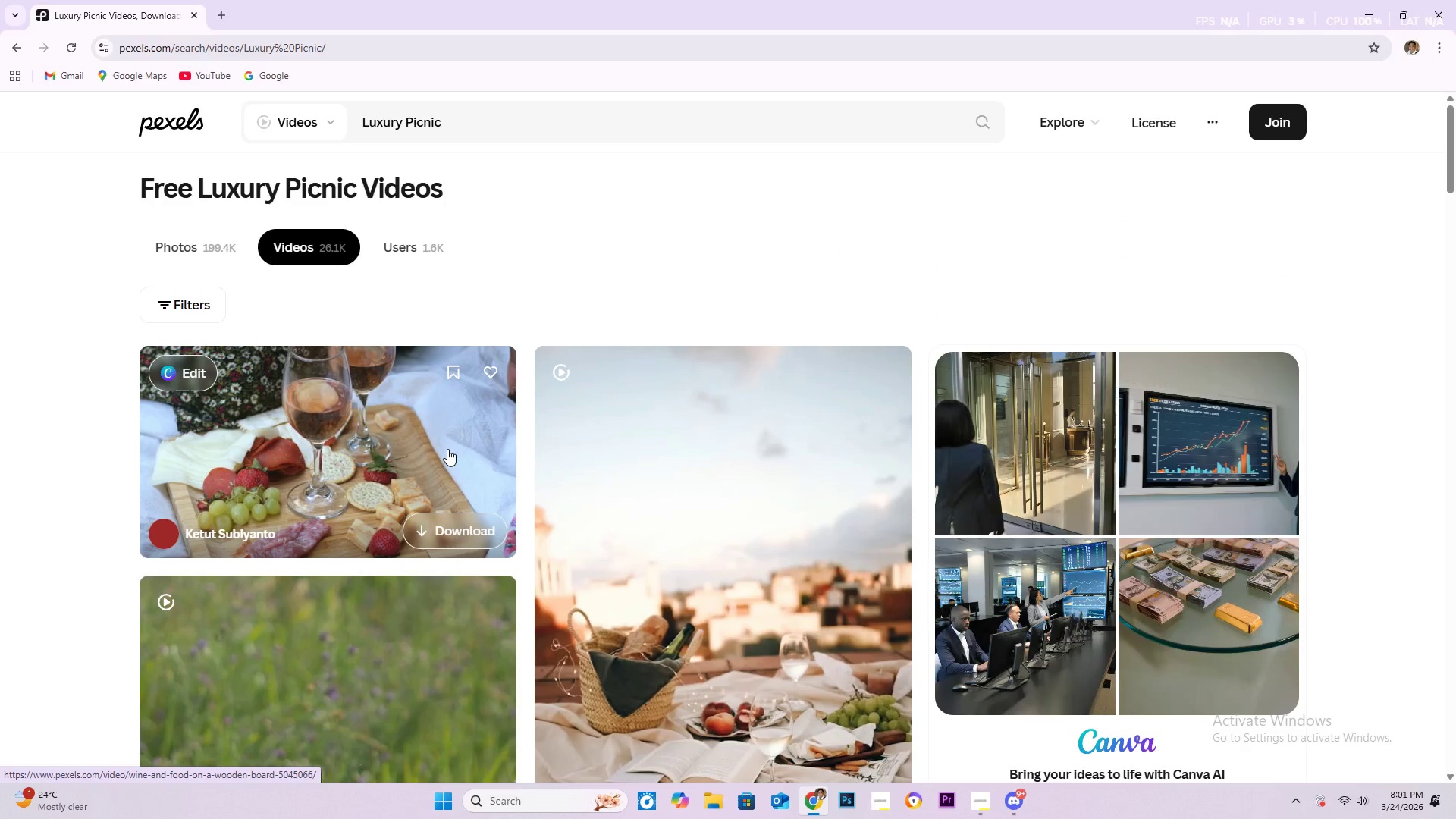 
wait(7.62)
 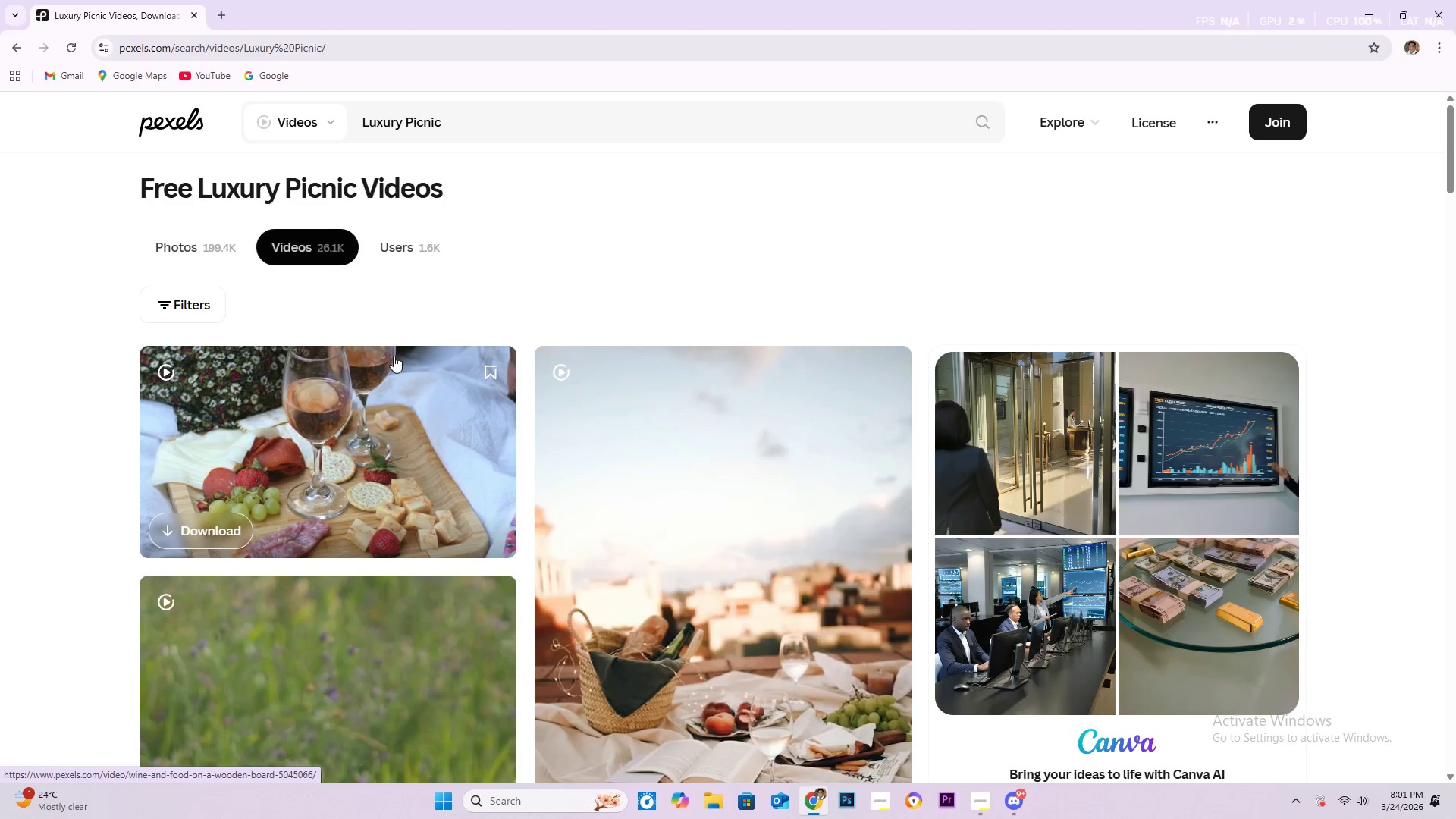 
scroll: coordinate [450, 442], scroll_direction: down, amount: 3.0
 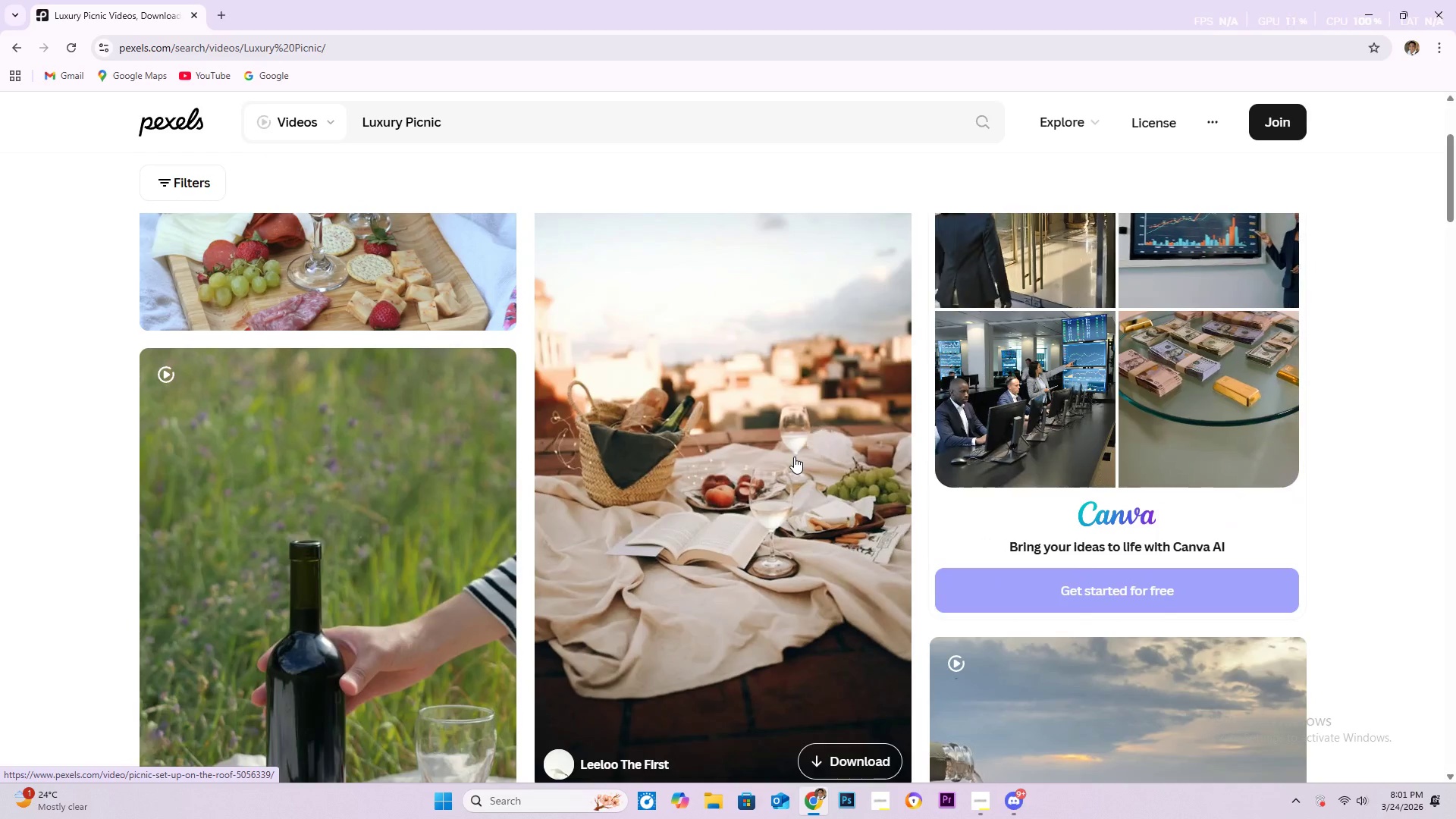 
scroll: coordinate [792, 450], scroll_direction: up, amount: 2.0
 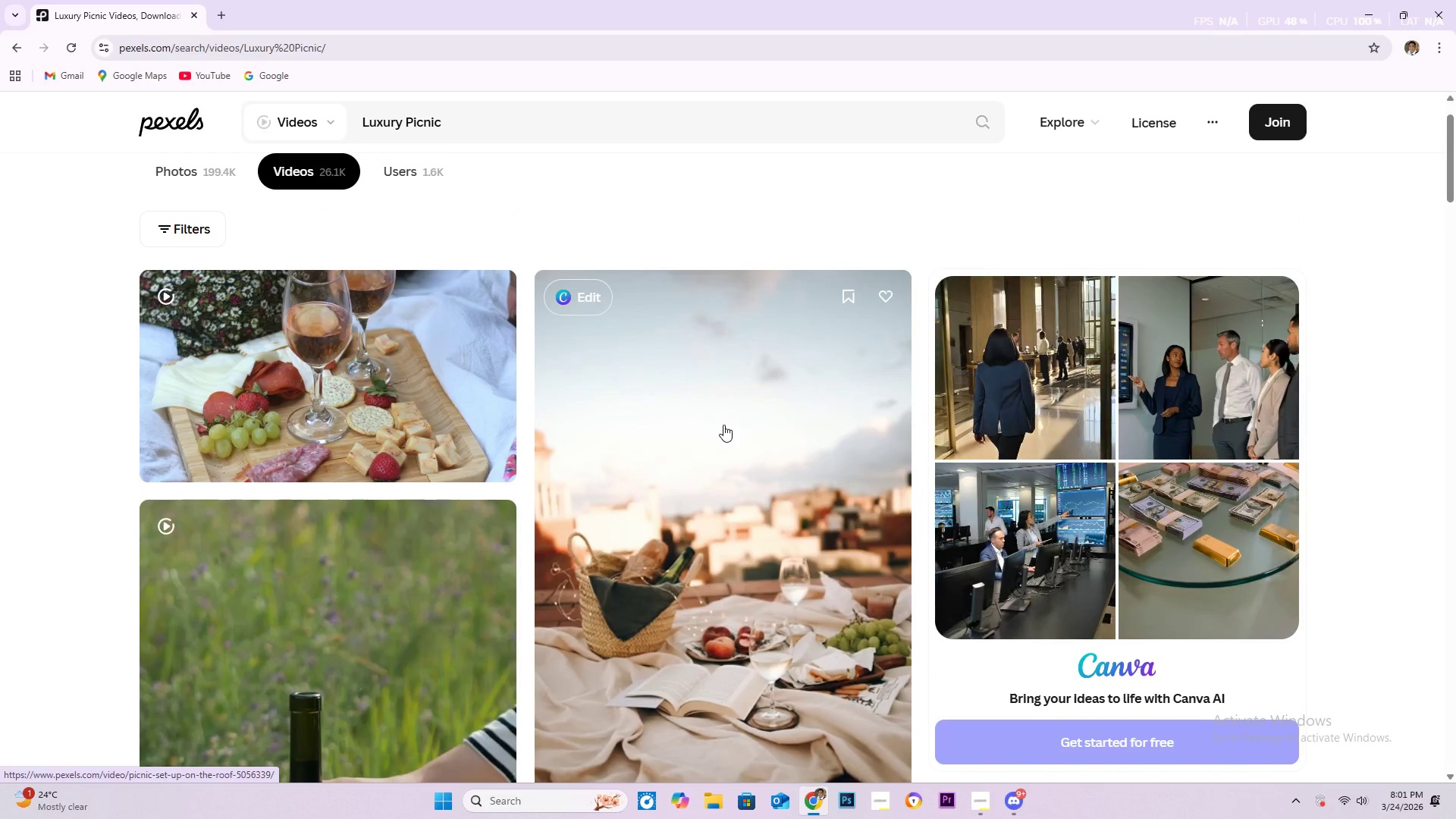 
left_click([723, 425])
 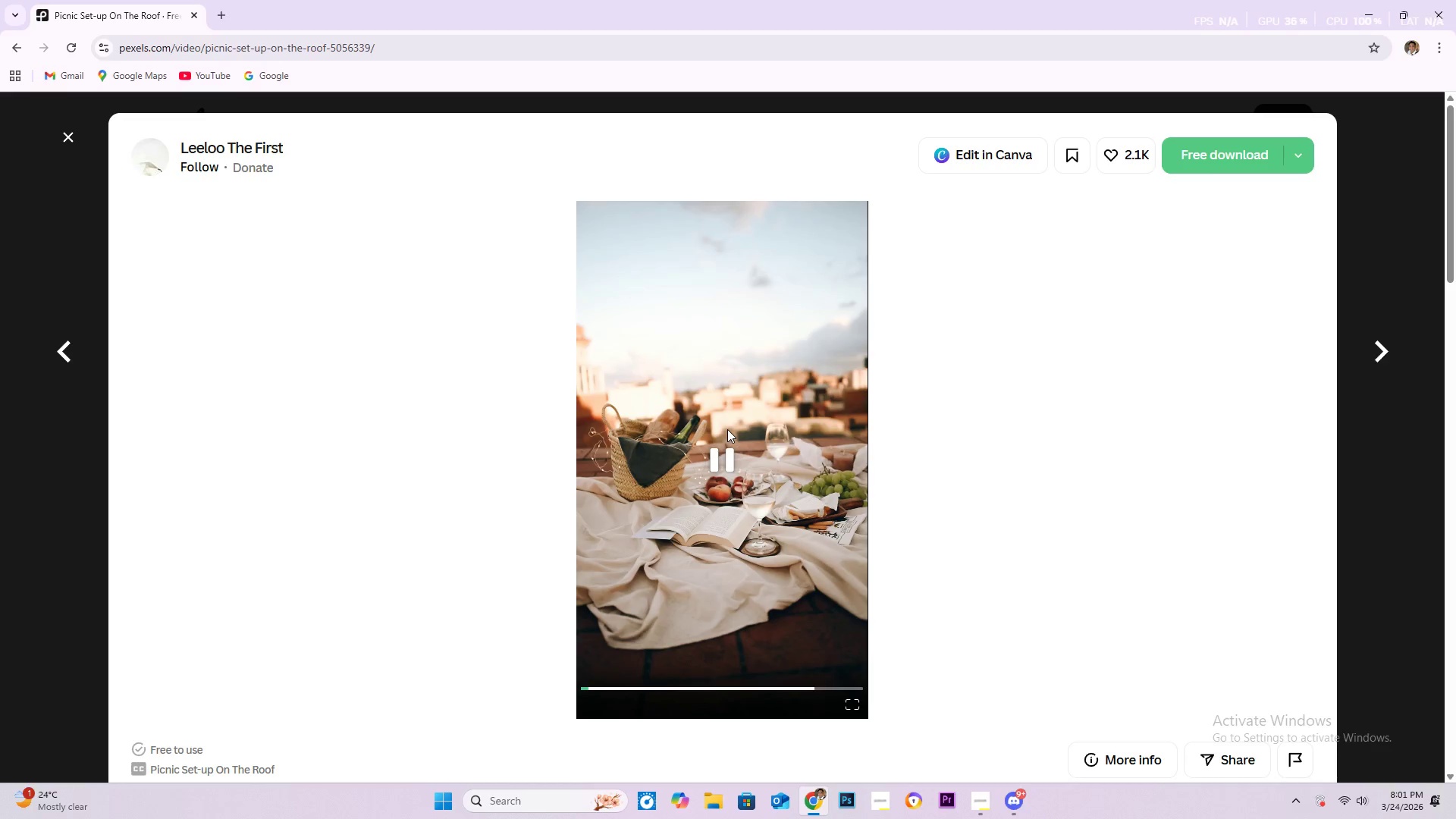 
scroll: coordinate [548, 502], scroll_direction: down, amount: 29.0
 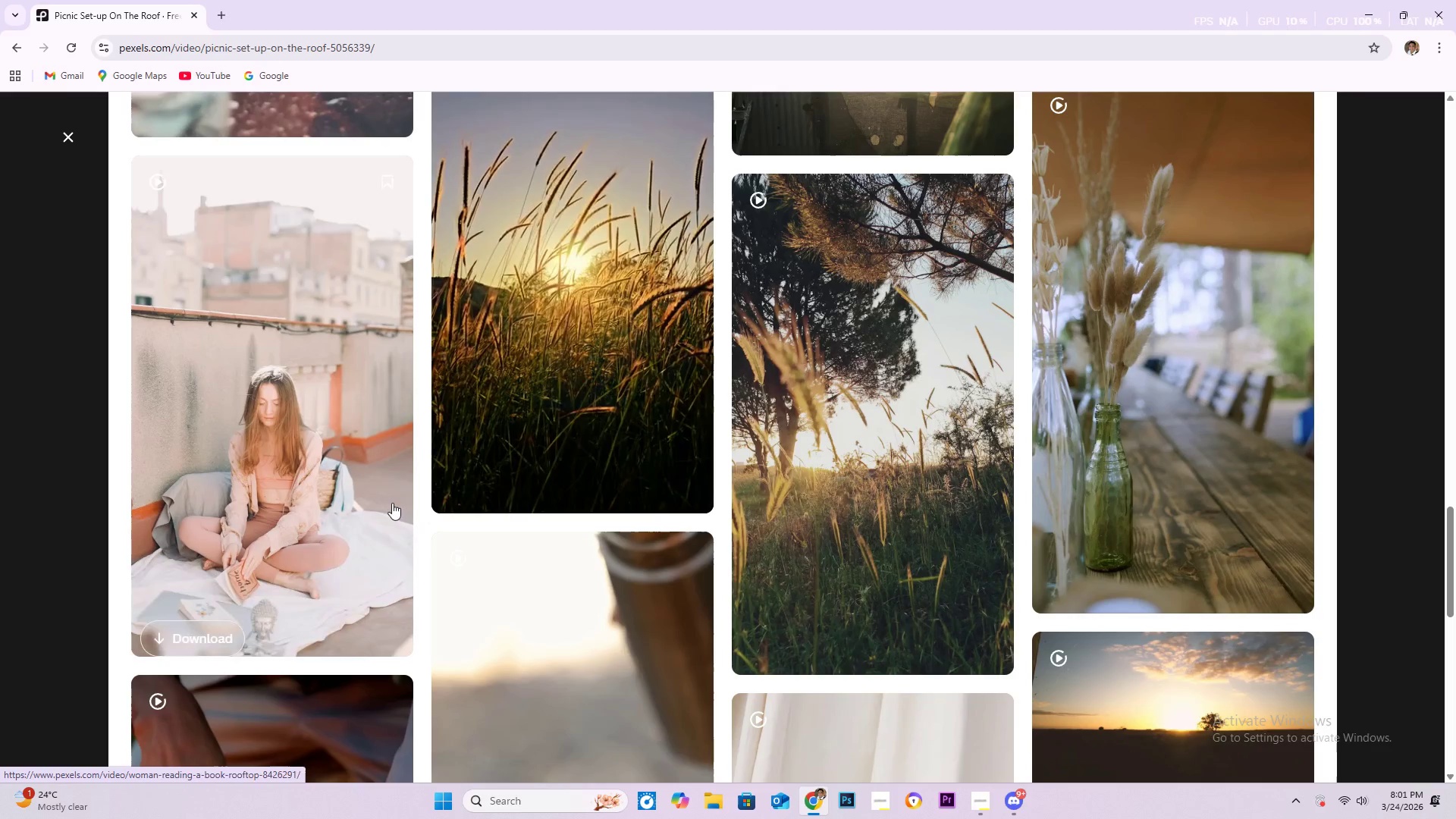 
scroll: coordinate [435, 505], scroll_direction: down, amount: 8.0
 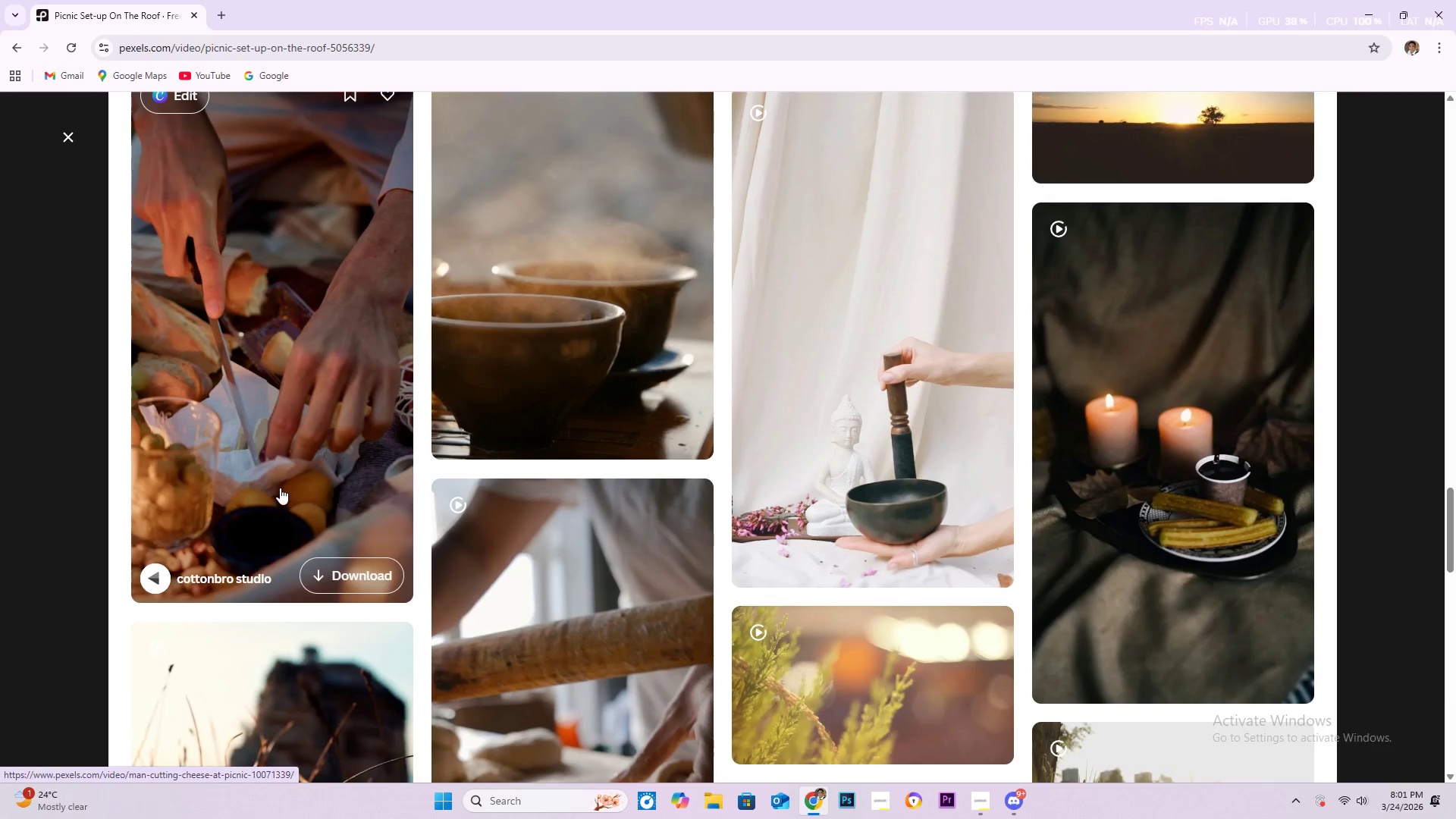 
scroll: coordinate [413, 536], scroll_direction: up, amount: 43.0
 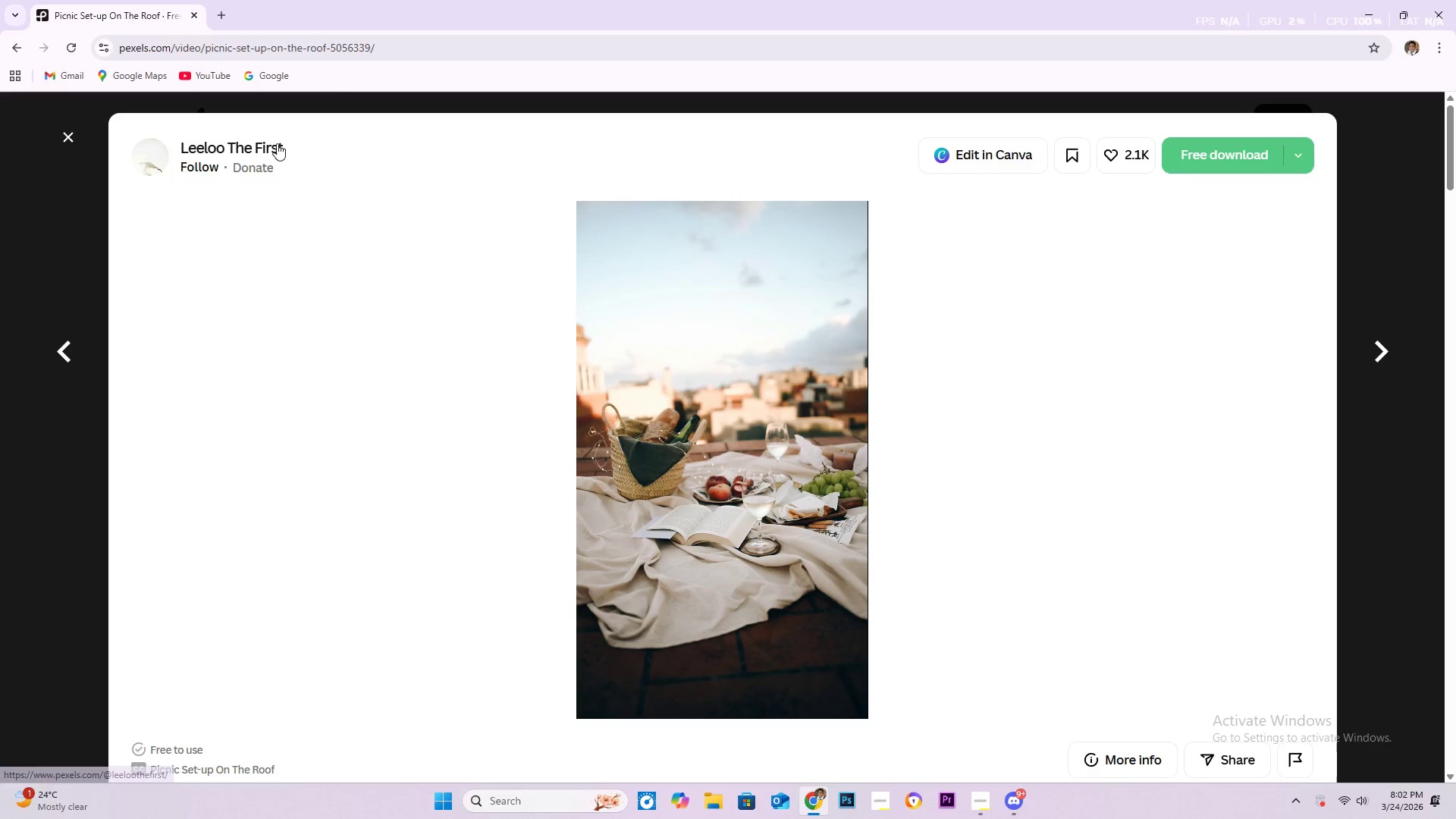 
left_click([277, 143])
 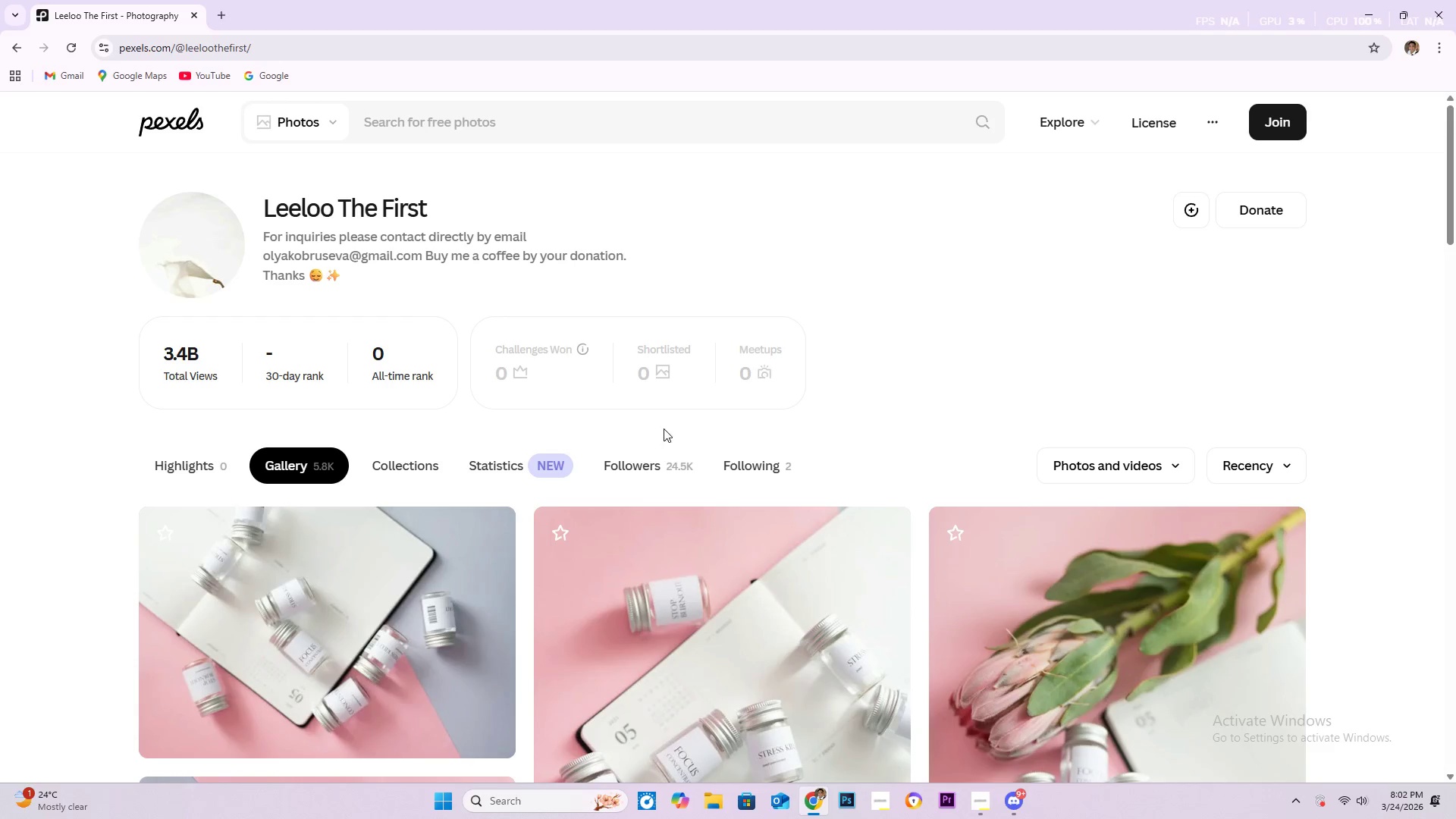 
left_click([400, 464])
 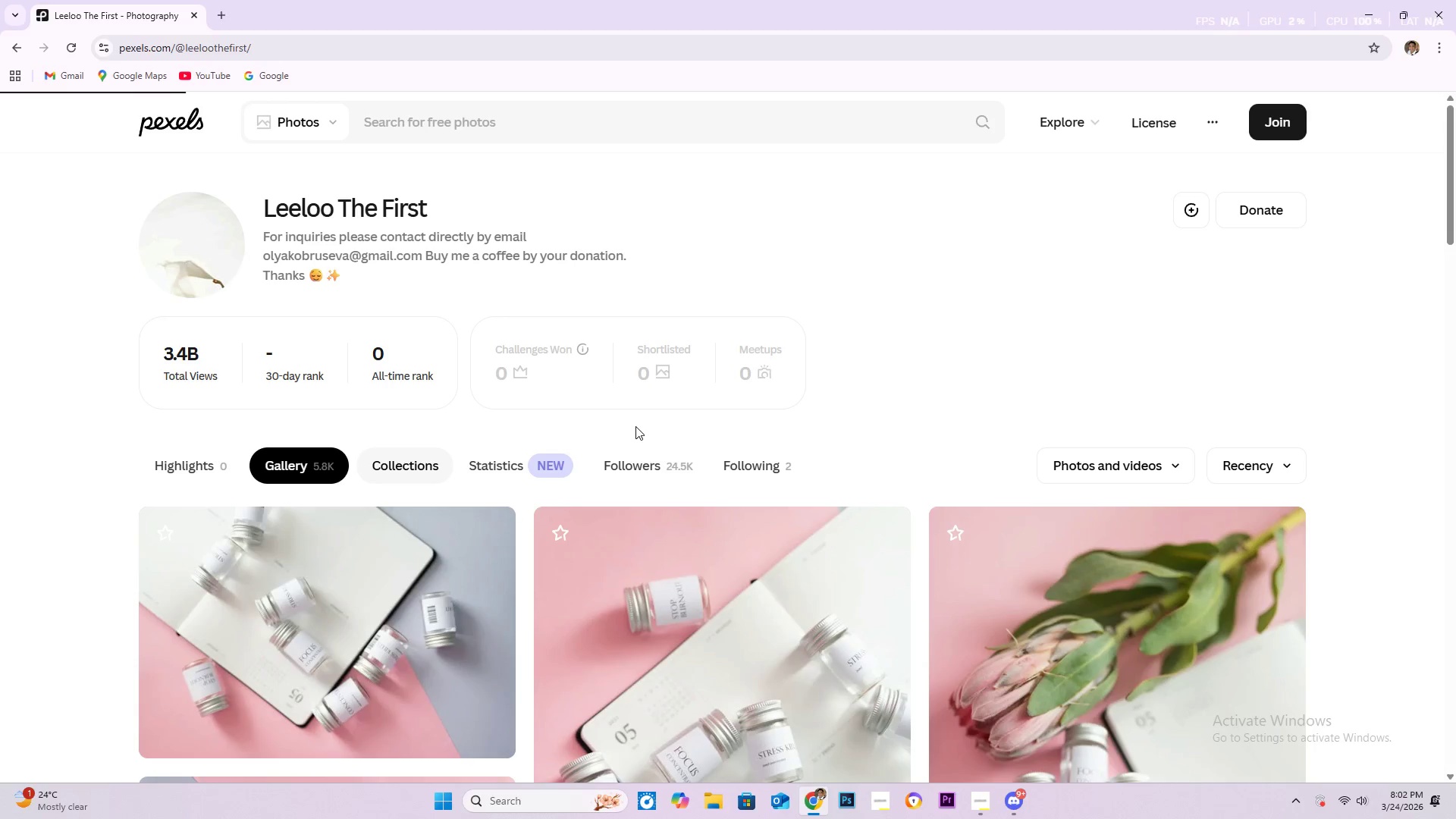 
wait(5.5)
 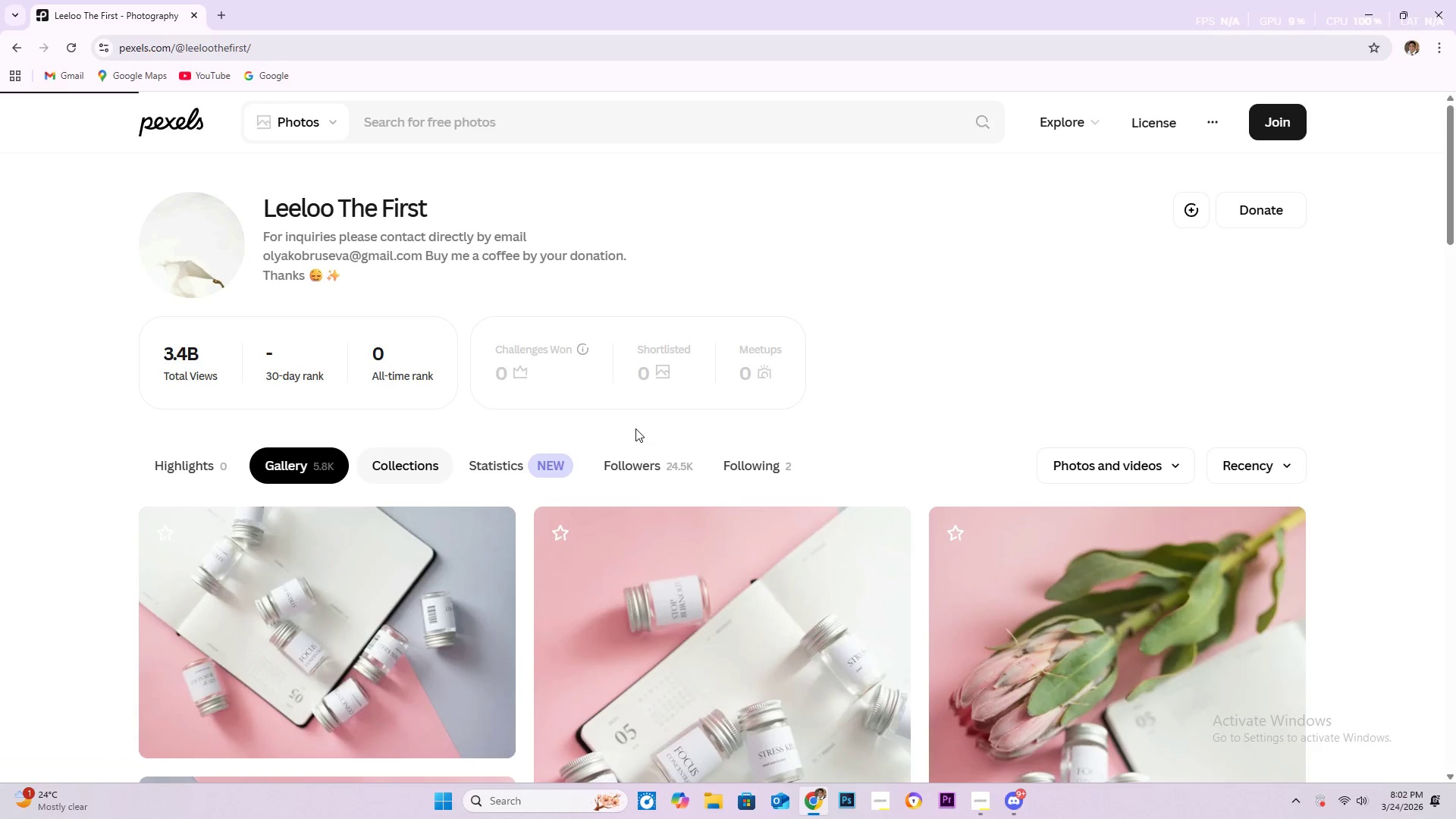 
scroll: coordinate [619, 449], scroll_direction: down, amount: 4.0
 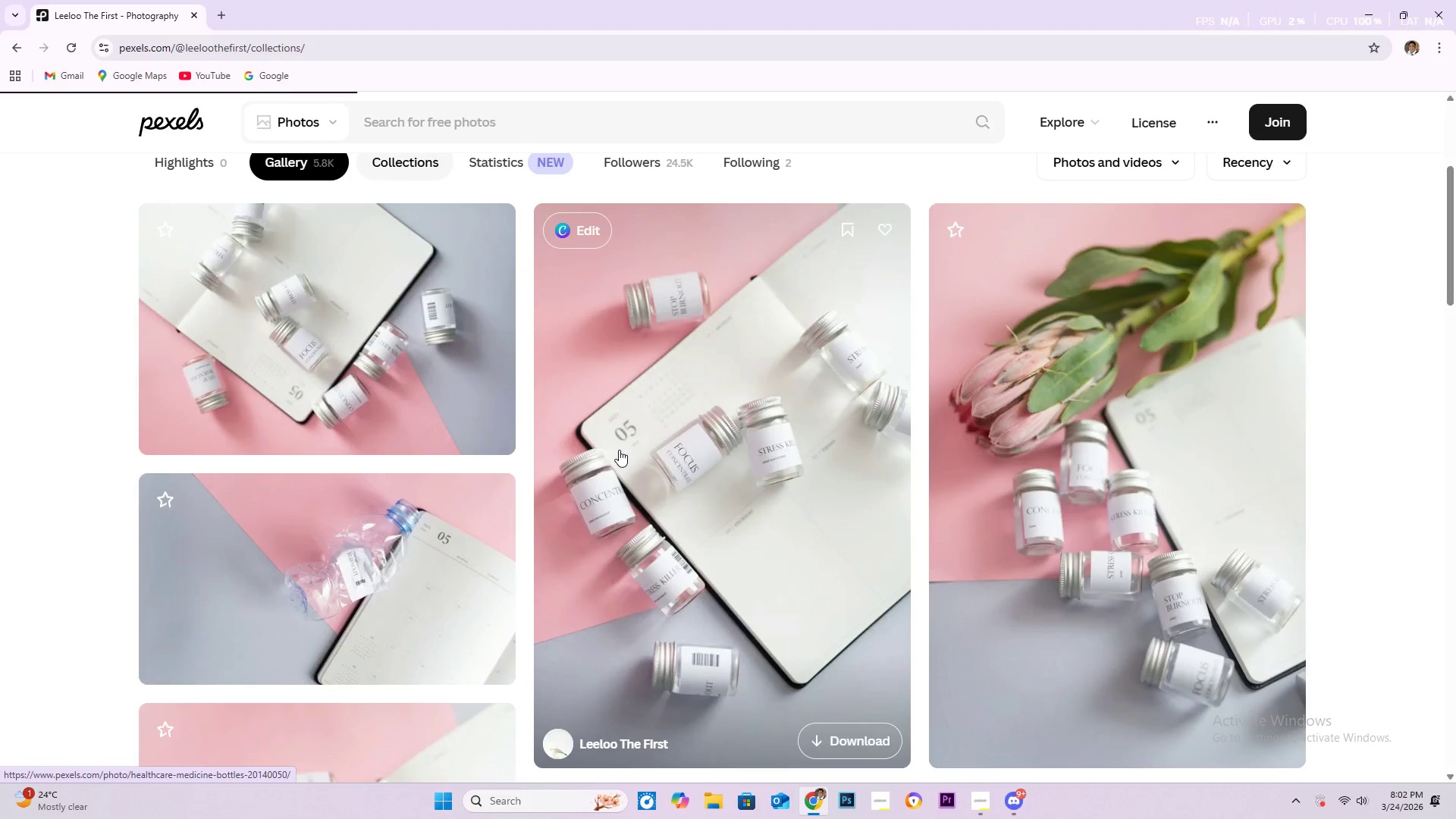 
wait(5.68)
 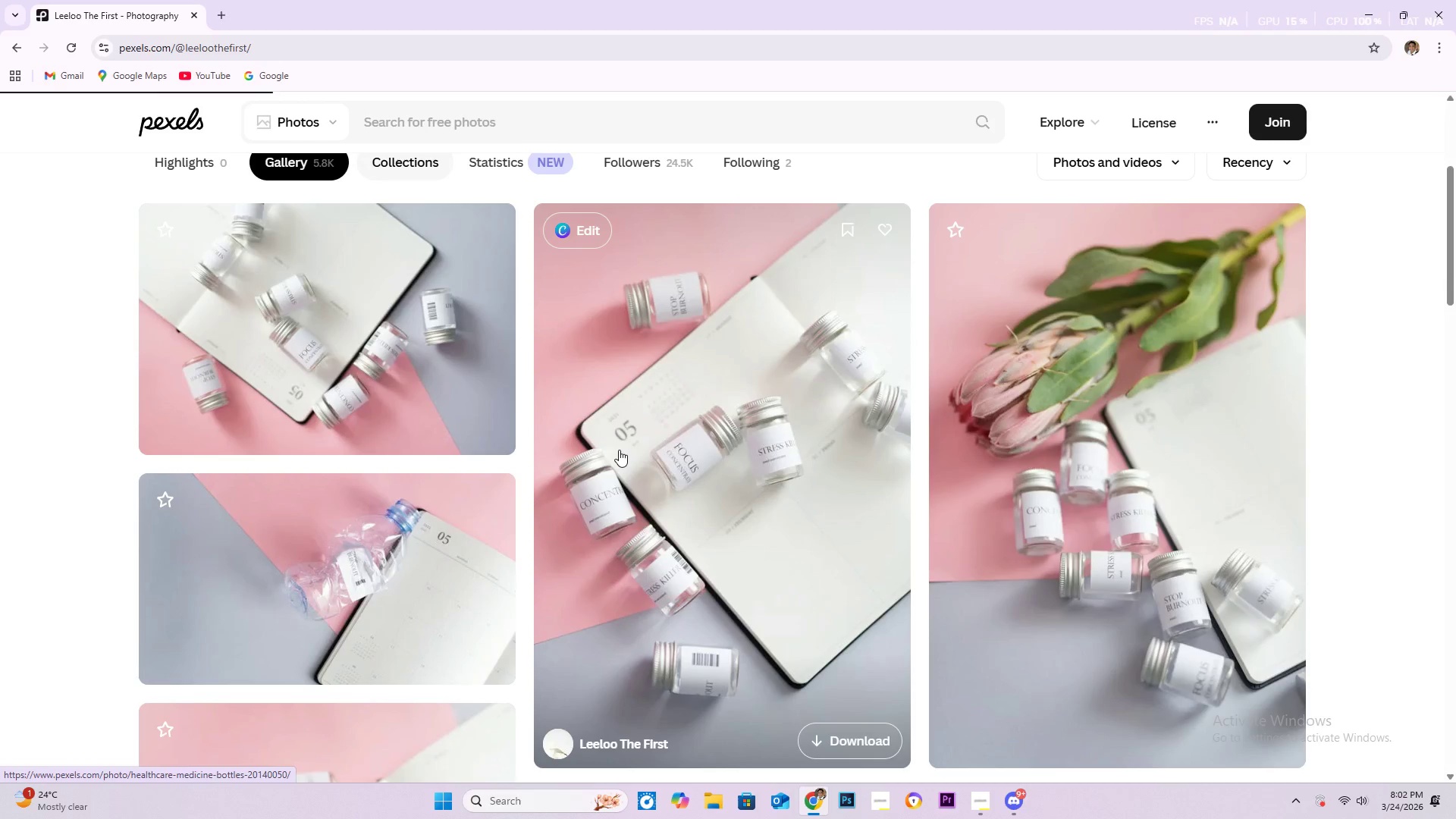 
scroll: coordinate [949, 617], scroll_direction: down, amount: 13.0
 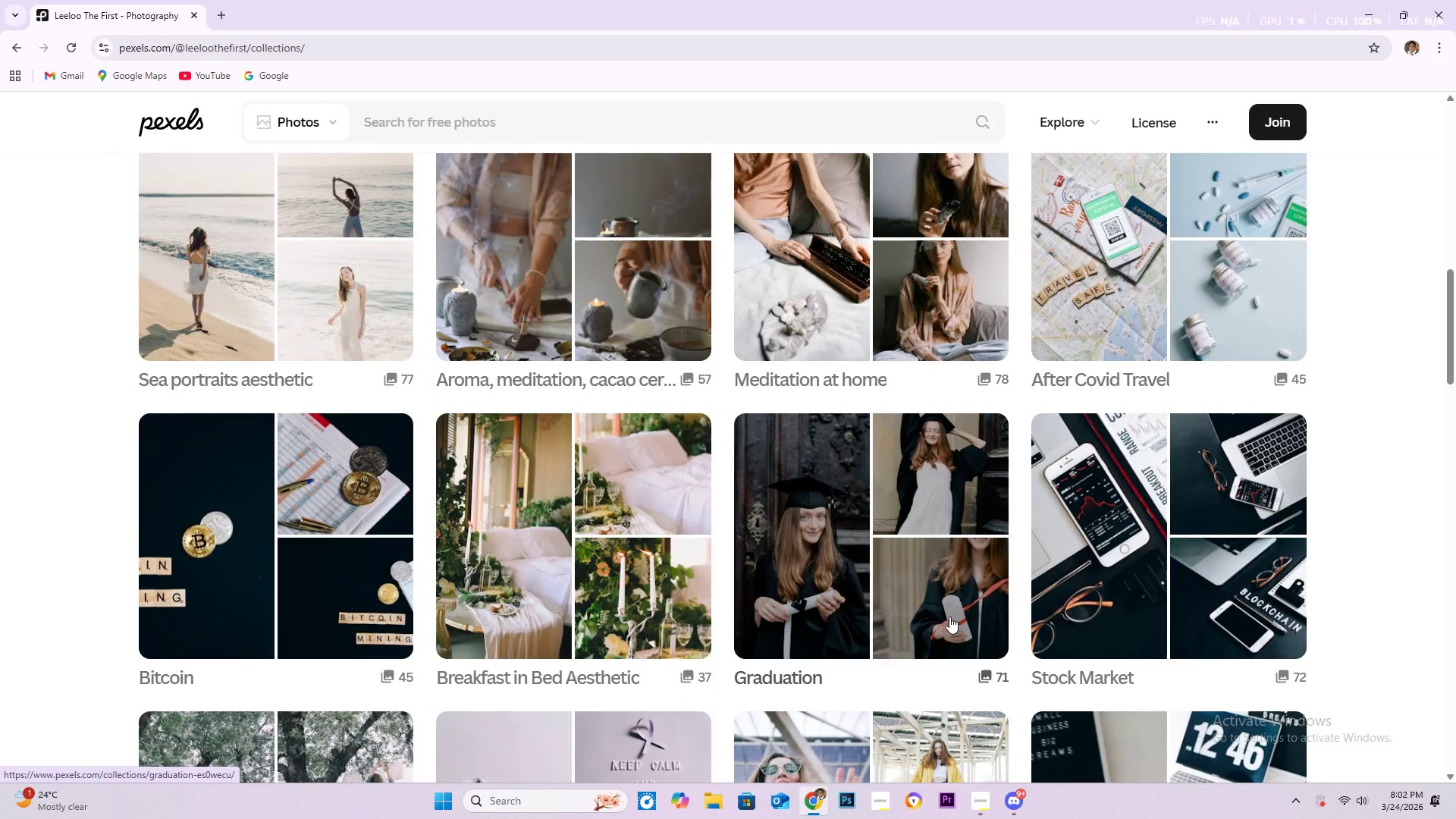 
scroll: coordinate [1429, 579], scroll_direction: down, amount: 19.0
 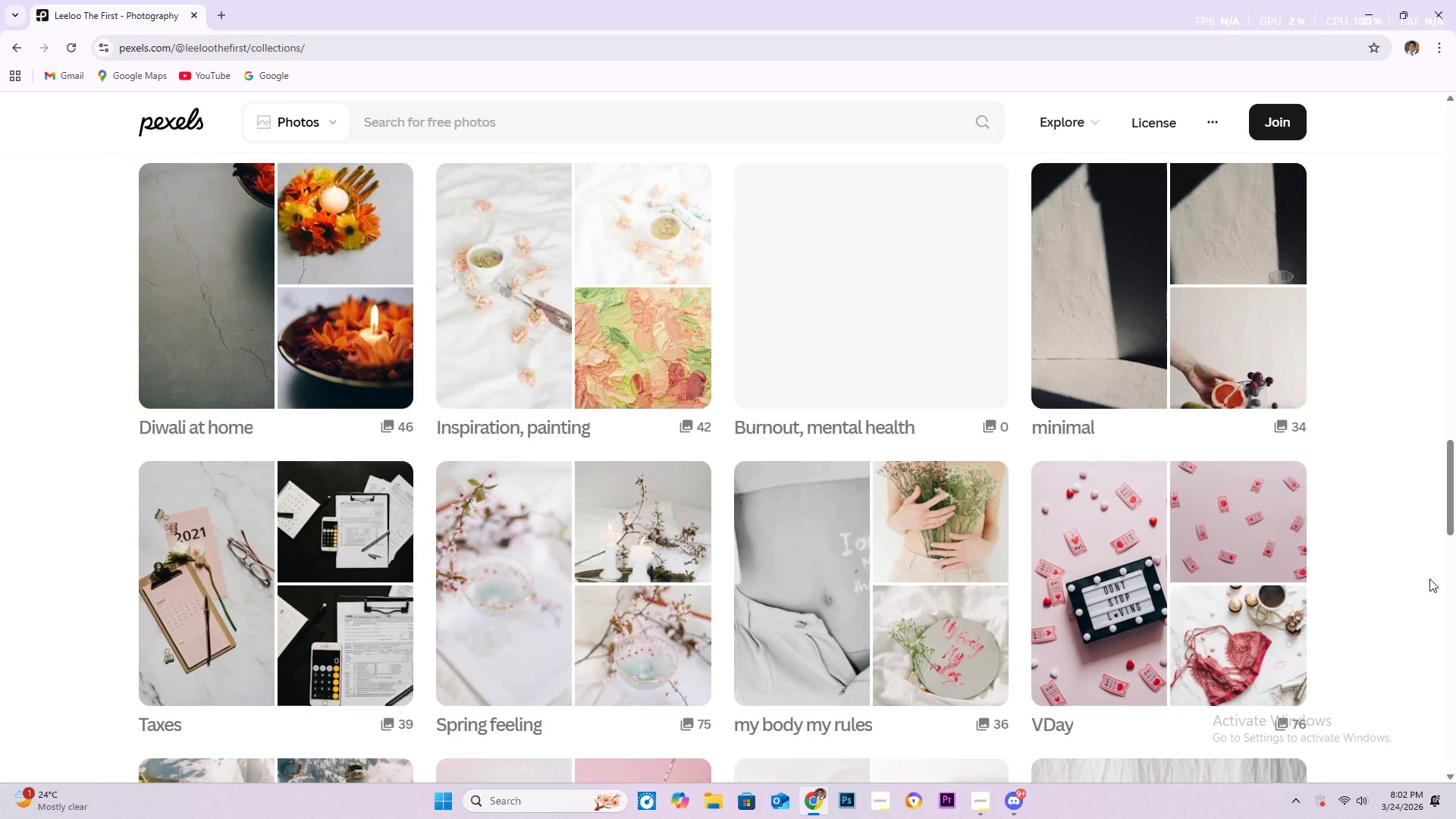 
scroll: coordinate [1430, 575], scroll_direction: down, amount: 12.0
 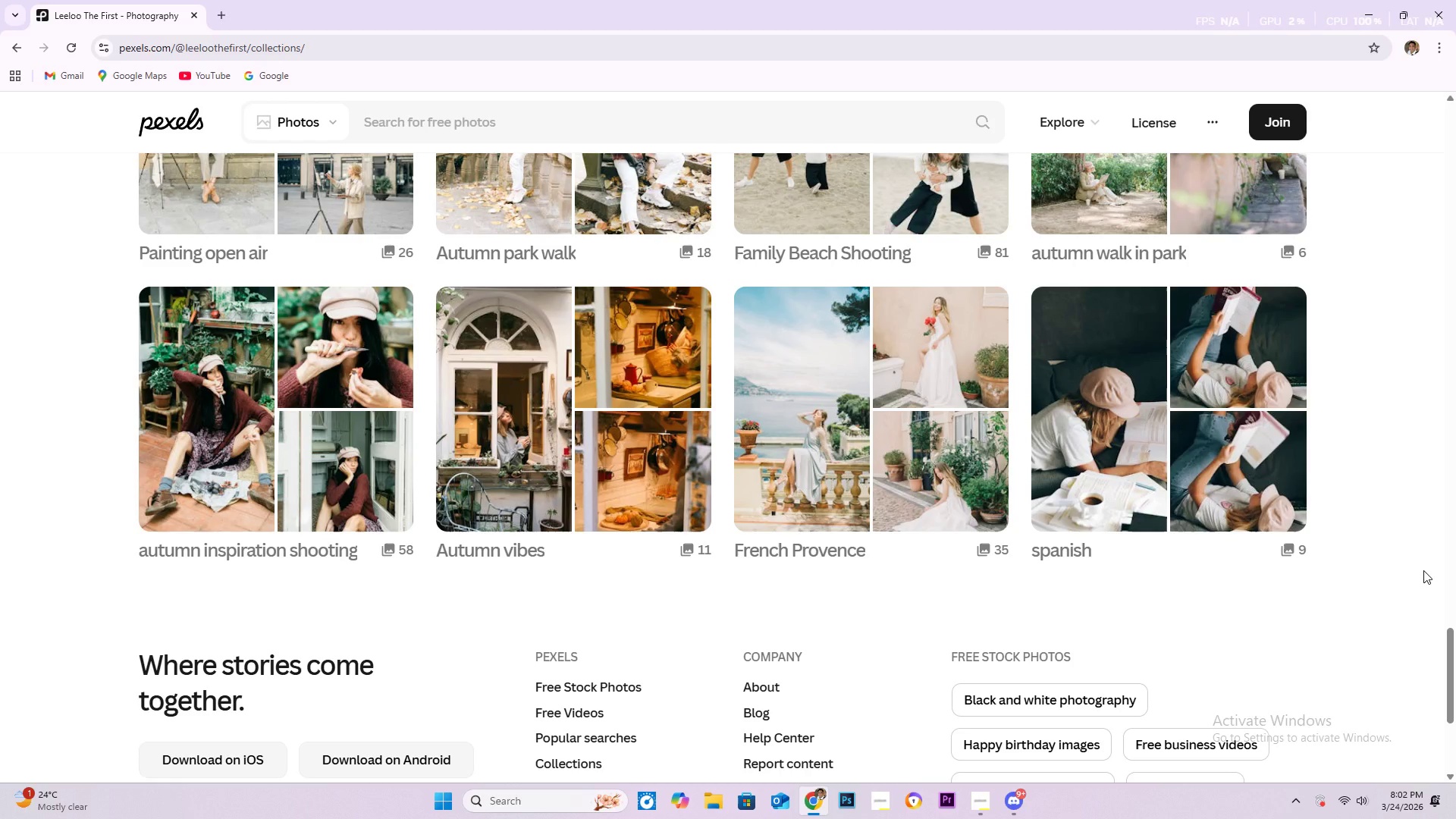 
scroll: coordinate [1409, 570], scroll_direction: up, amount: 20.0
 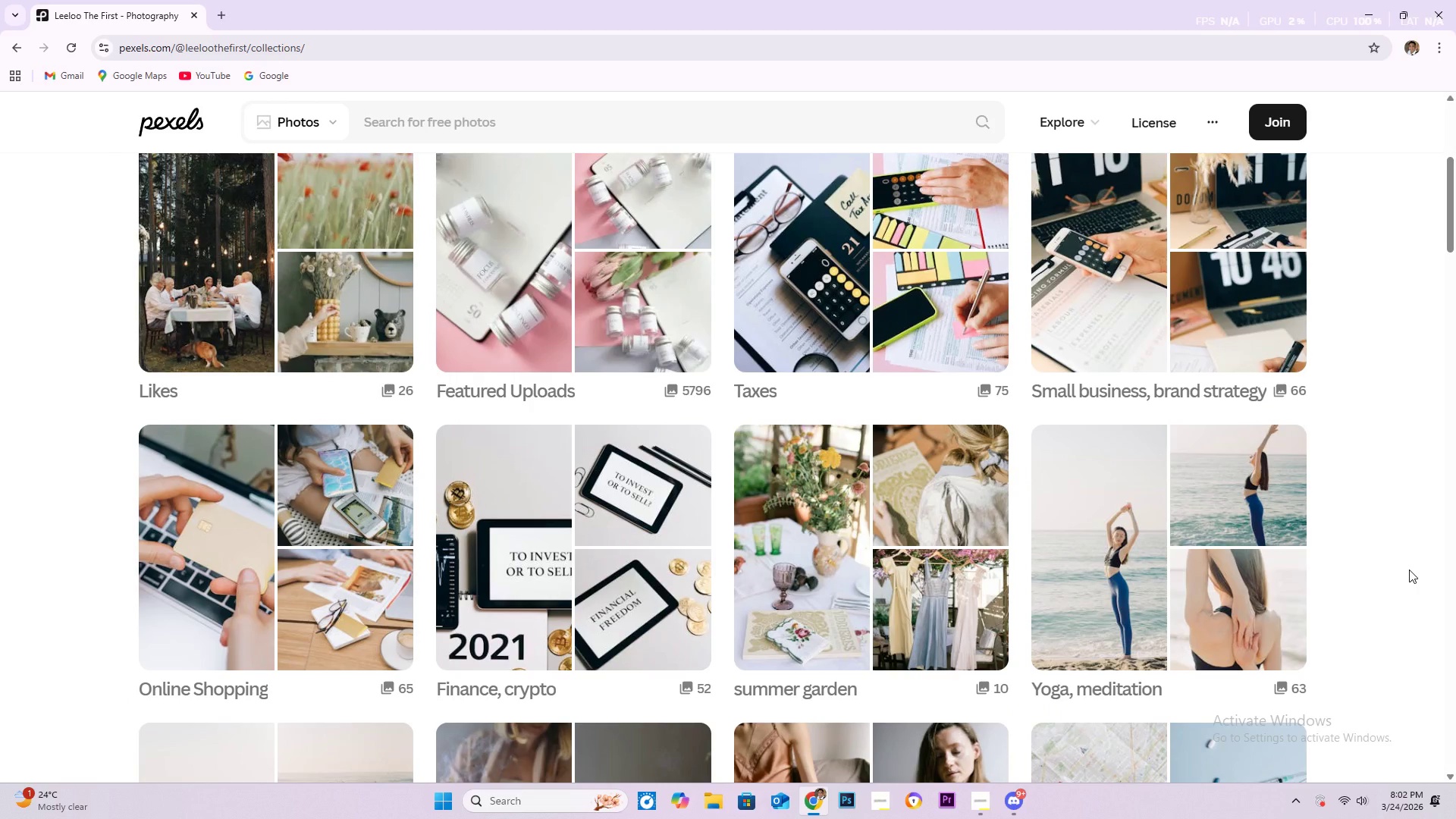 
scroll: coordinate [1409, 570], scroll_direction: up, amount: 3.0
 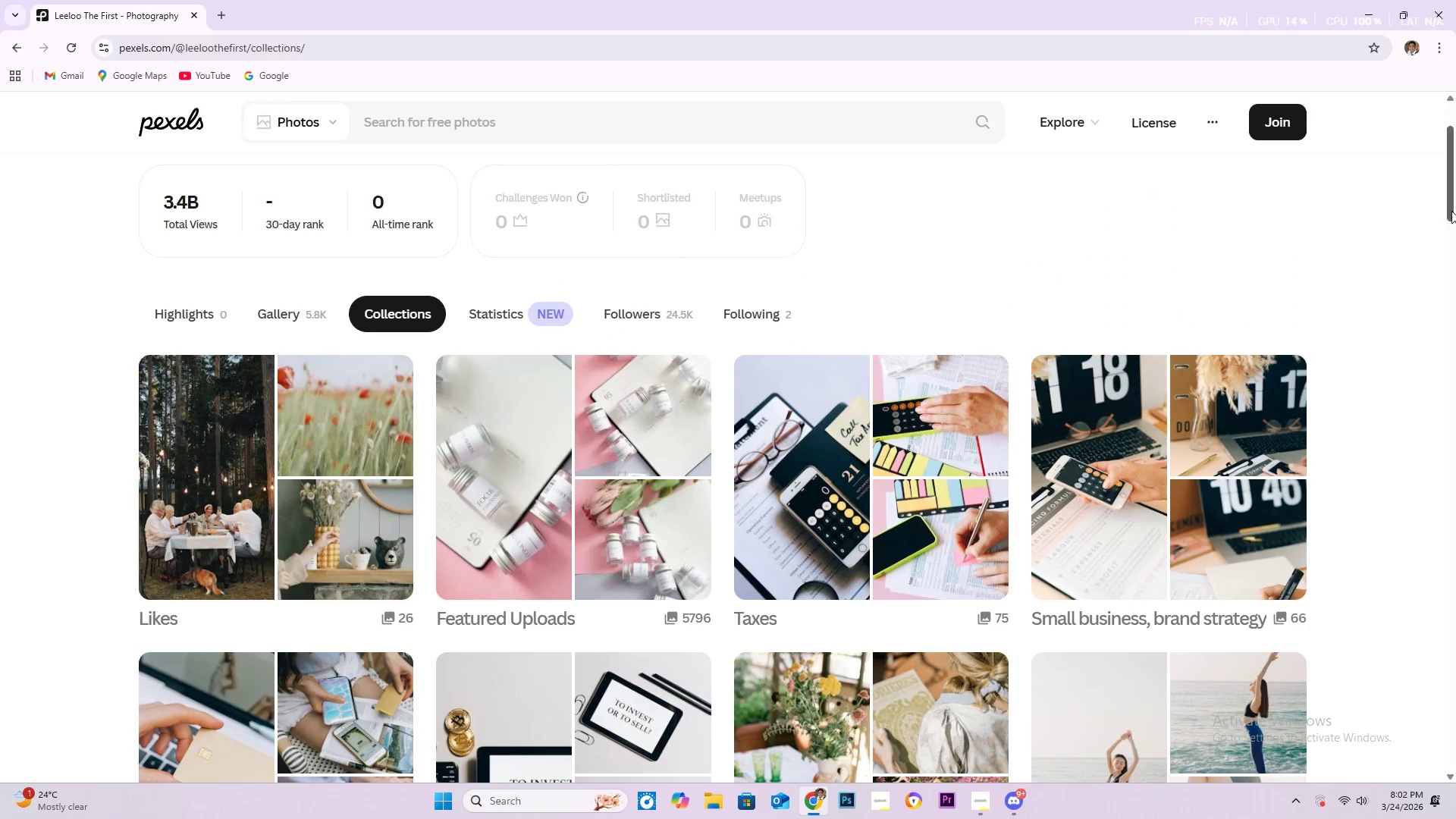 
left_click_drag(start_coordinate=[1453, 210], to_coordinate=[1455, 690])
 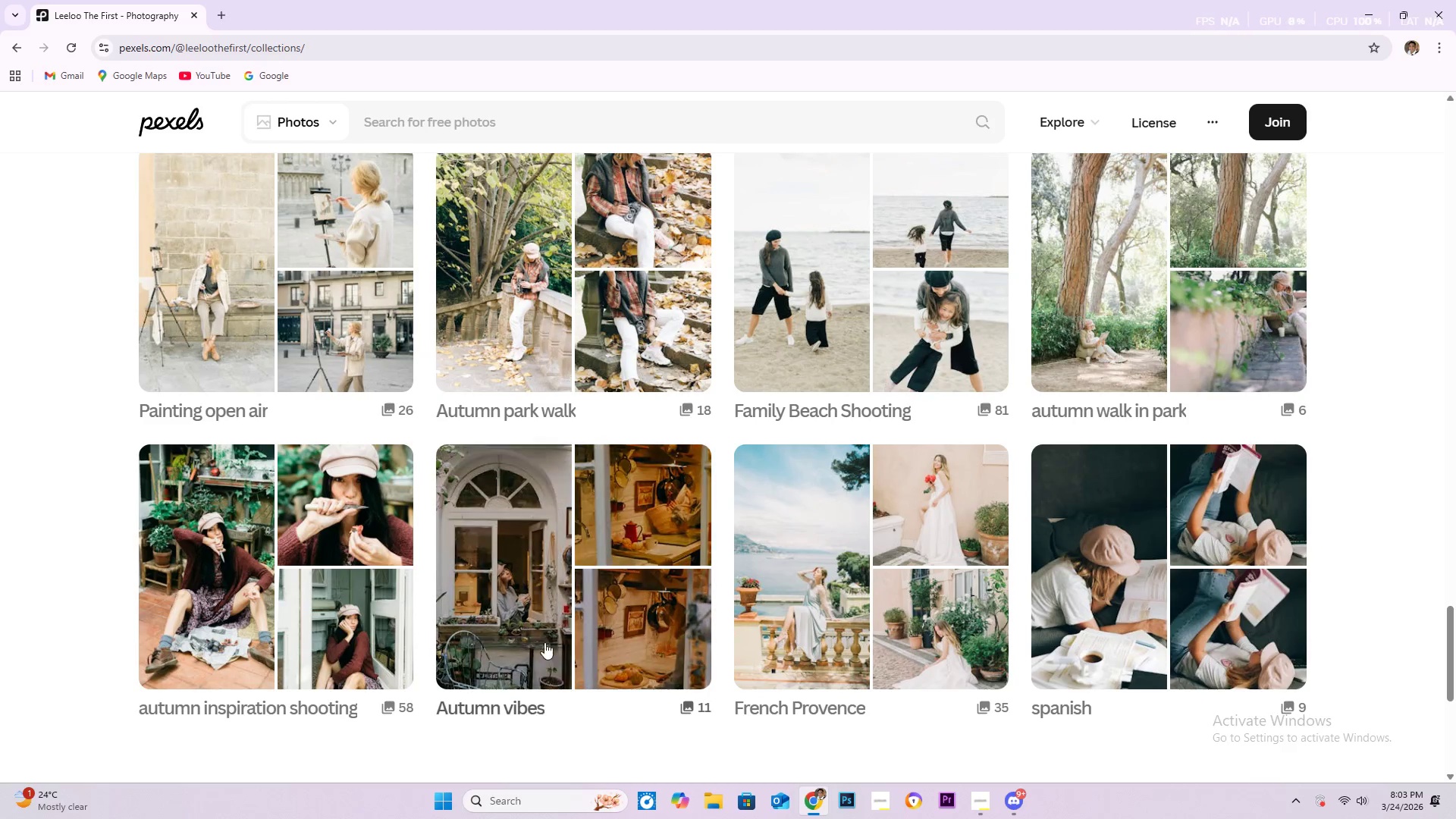 
left_click([630, 601])
 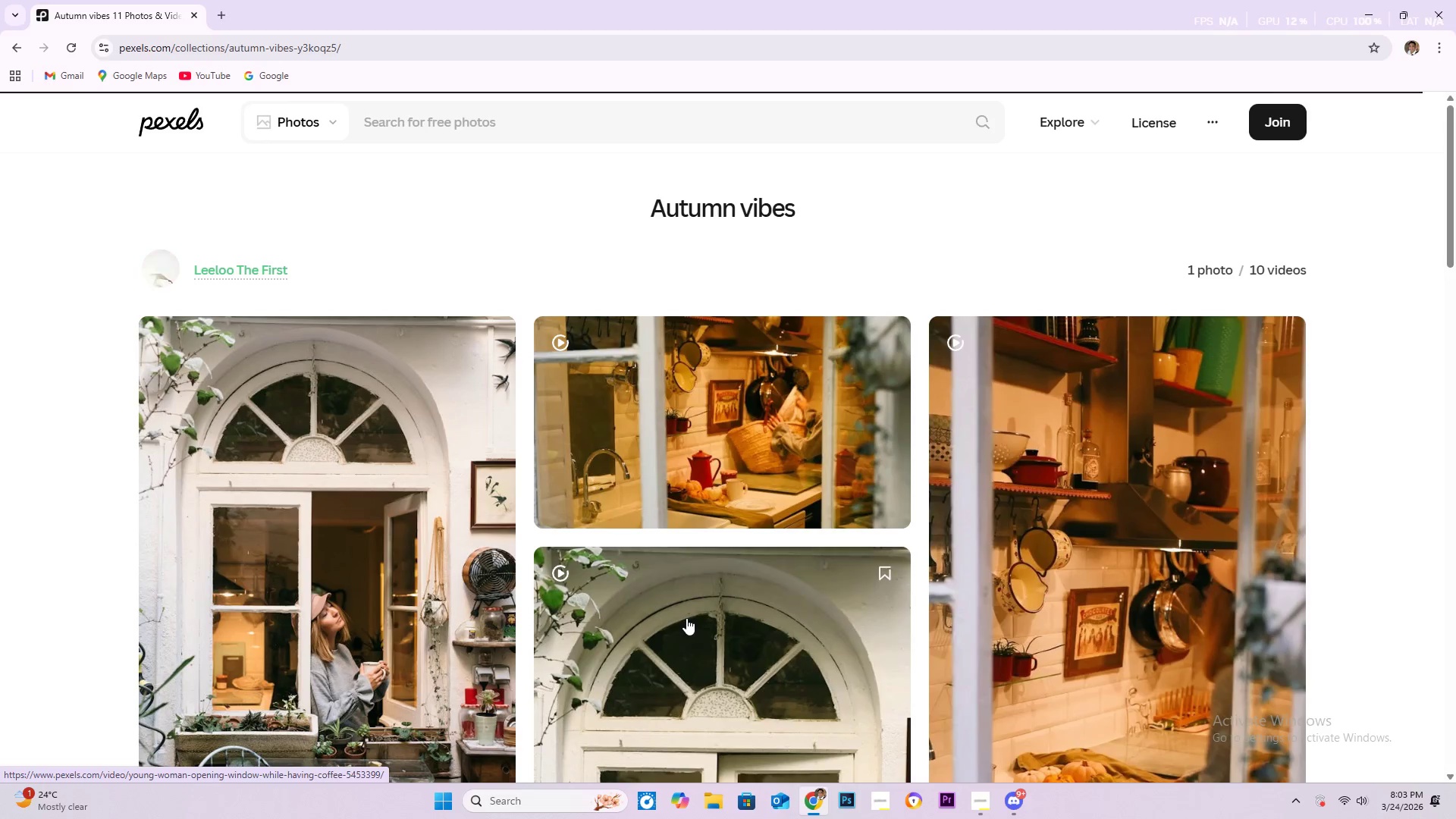 
scroll: coordinate [689, 597], scroll_direction: down, amount: 26.0
 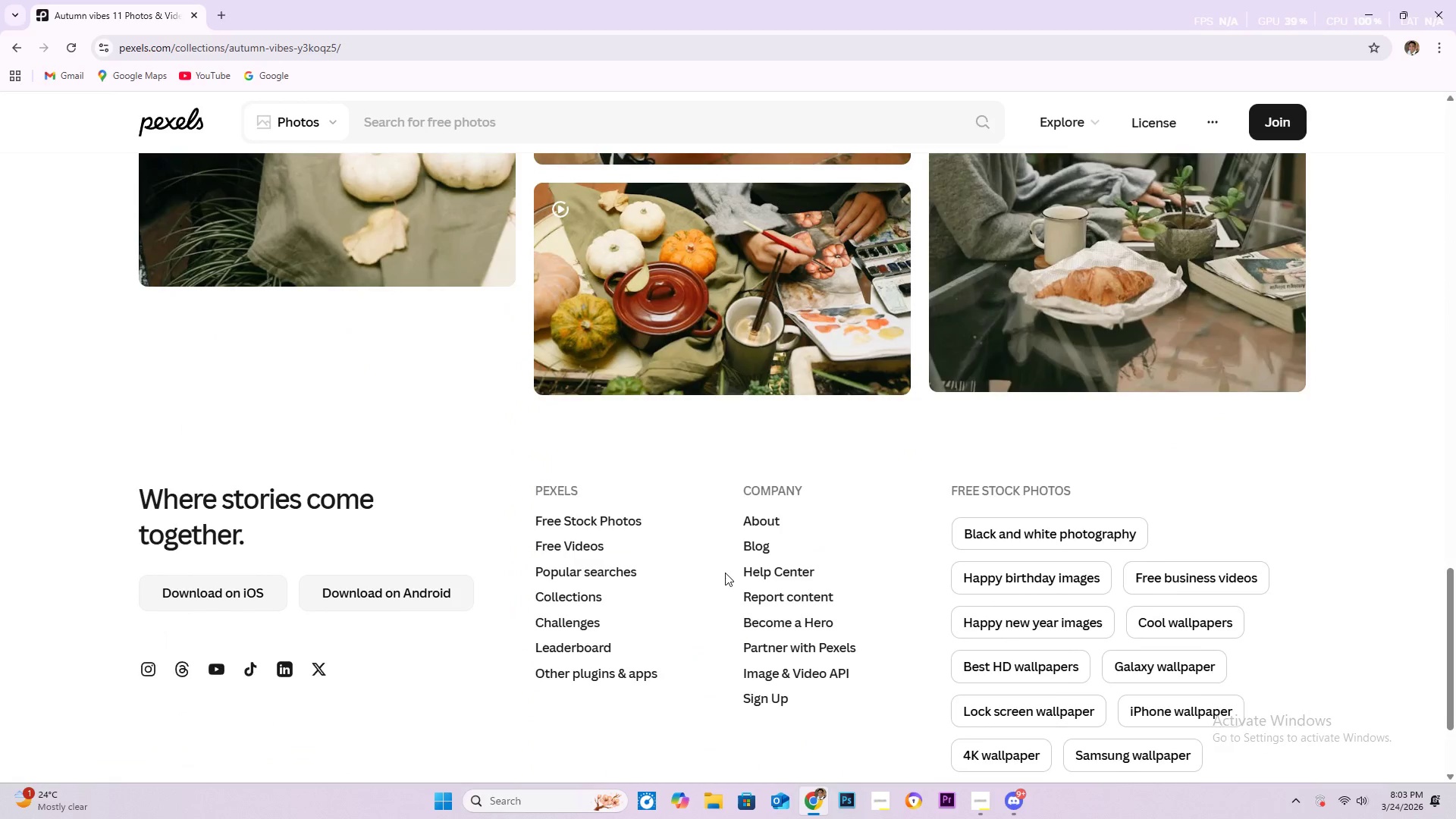 
scroll: coordinate [726, 572], scroll_direction: up, amount: 3.0
 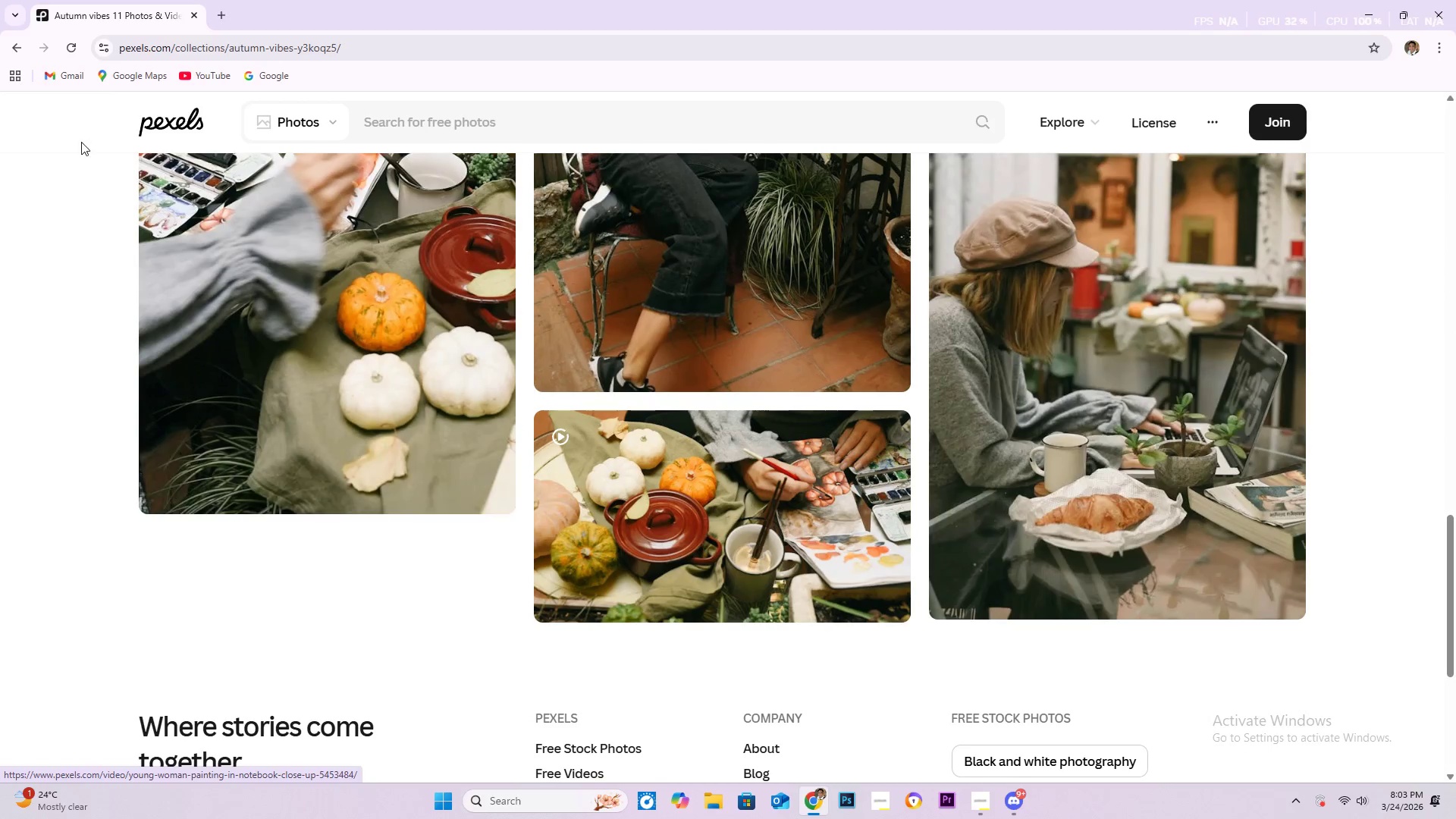 
left_click([14, 46])
 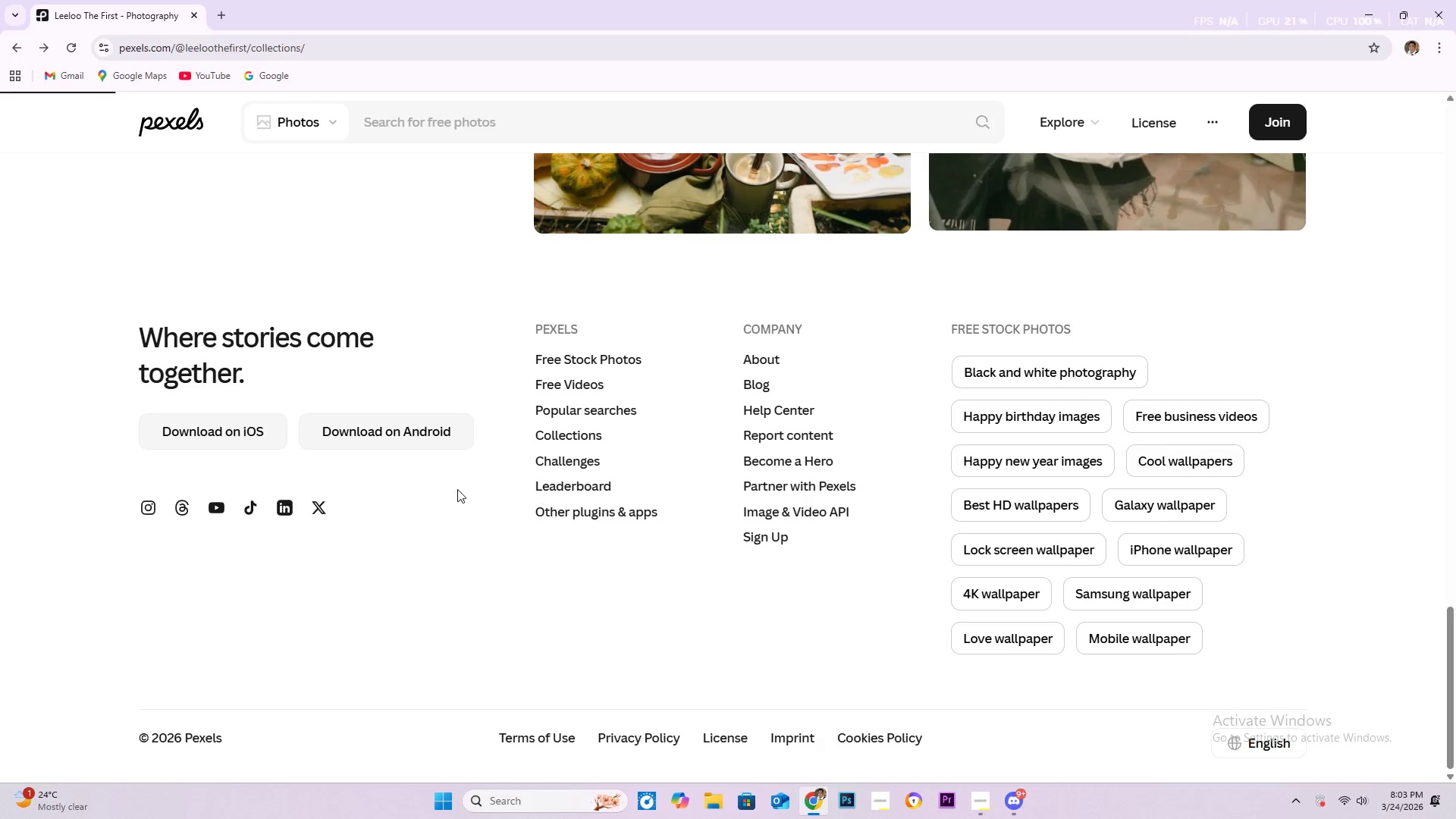 
scroll: coordinate [375, 455], scroll_direction: up, amount: 12.0
 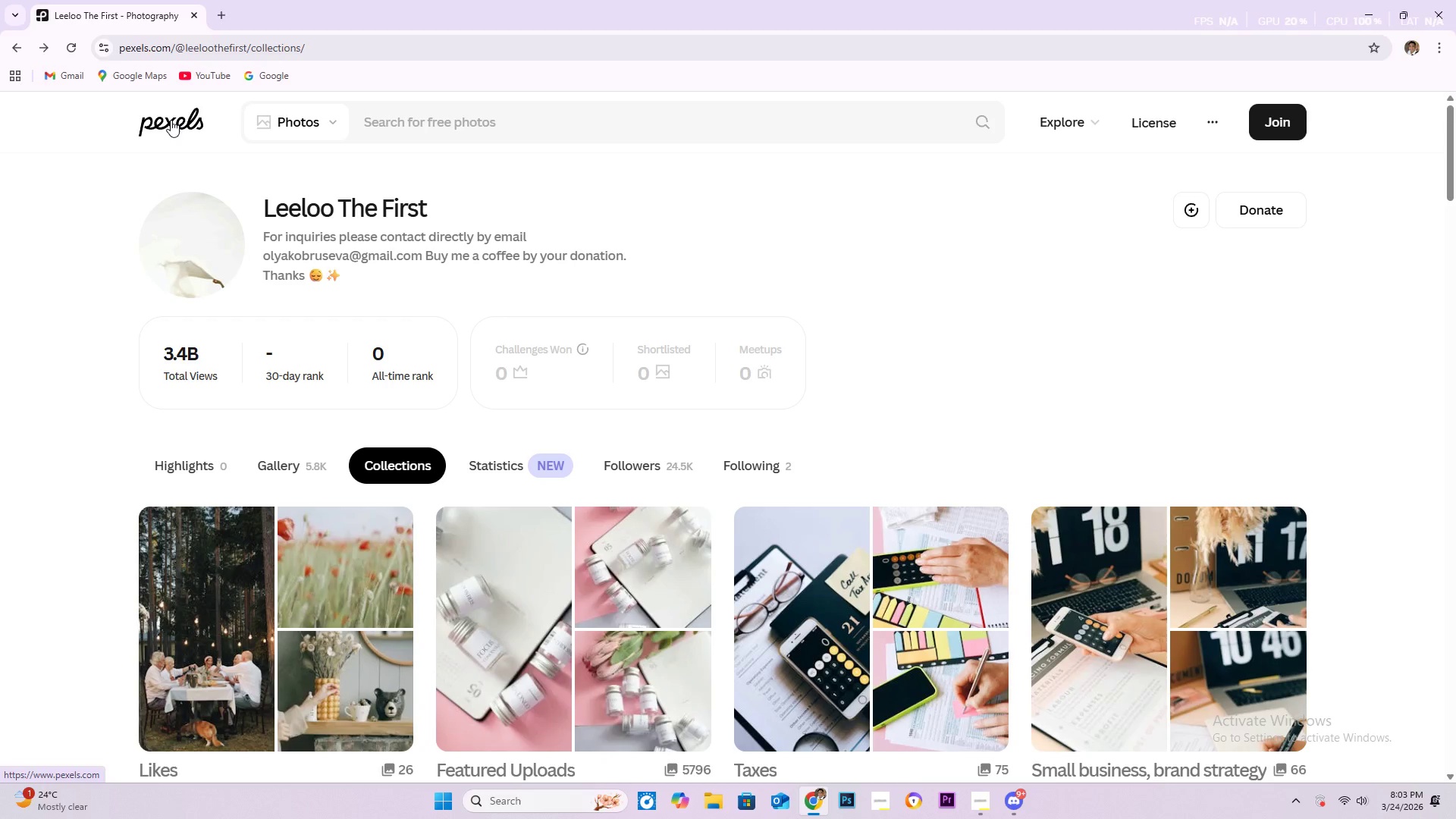 
wait(14.14)
 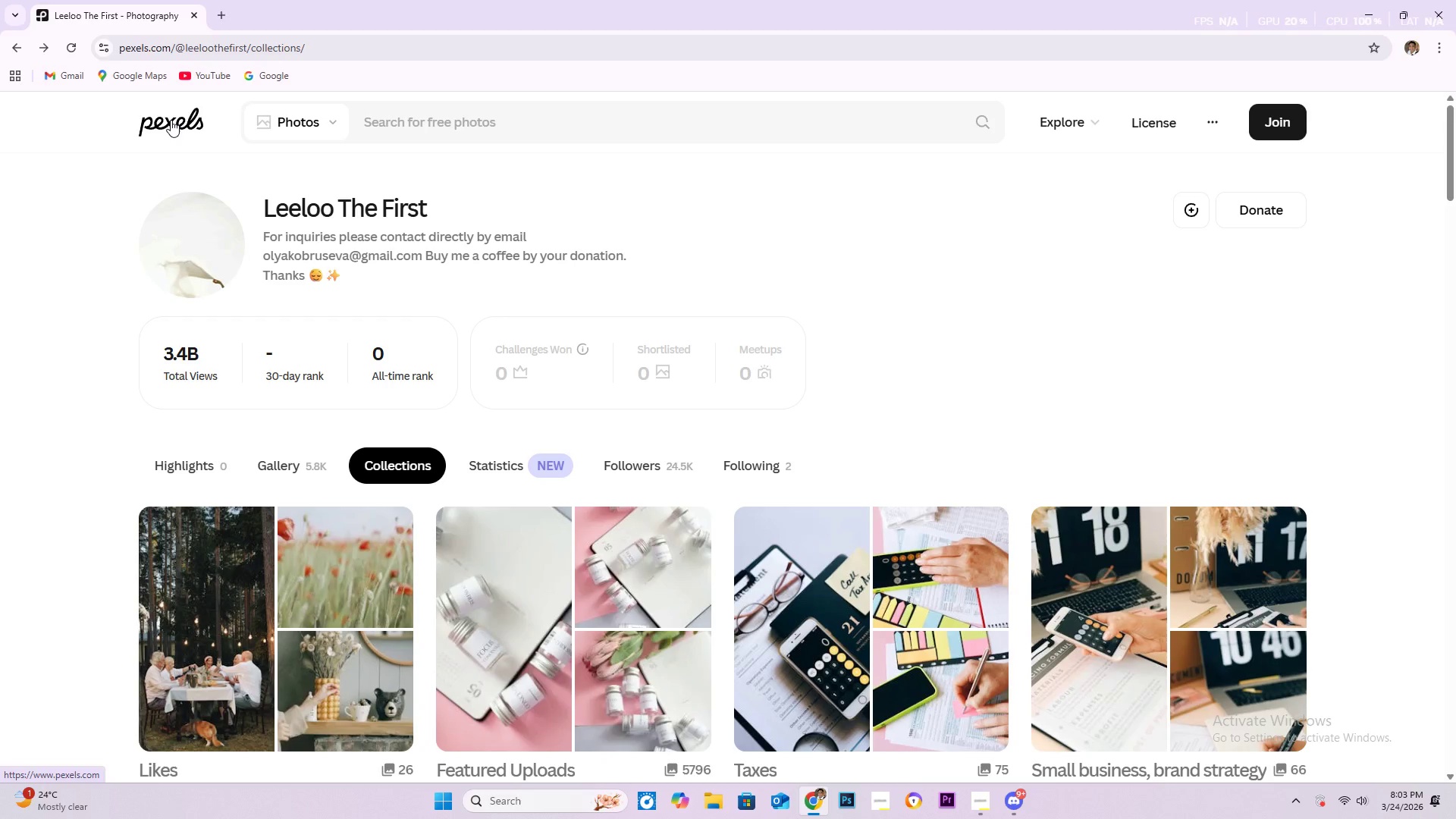 
scroll: coordinate [384, 480], scroll_direction: down, amount: 14.0
 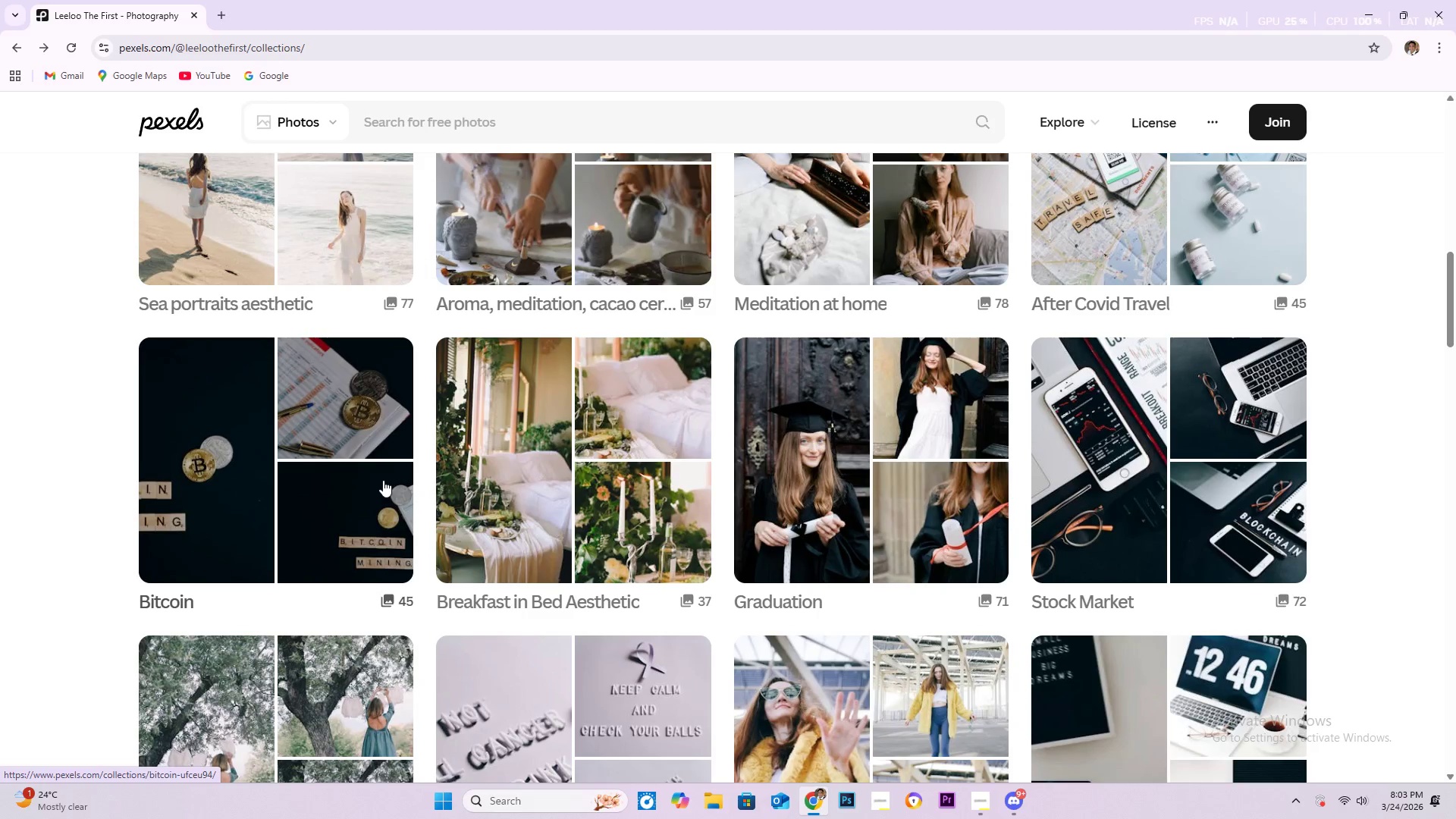 
scroll: coordinate [365, 482], scroll_direction: down, amount: 12.0
 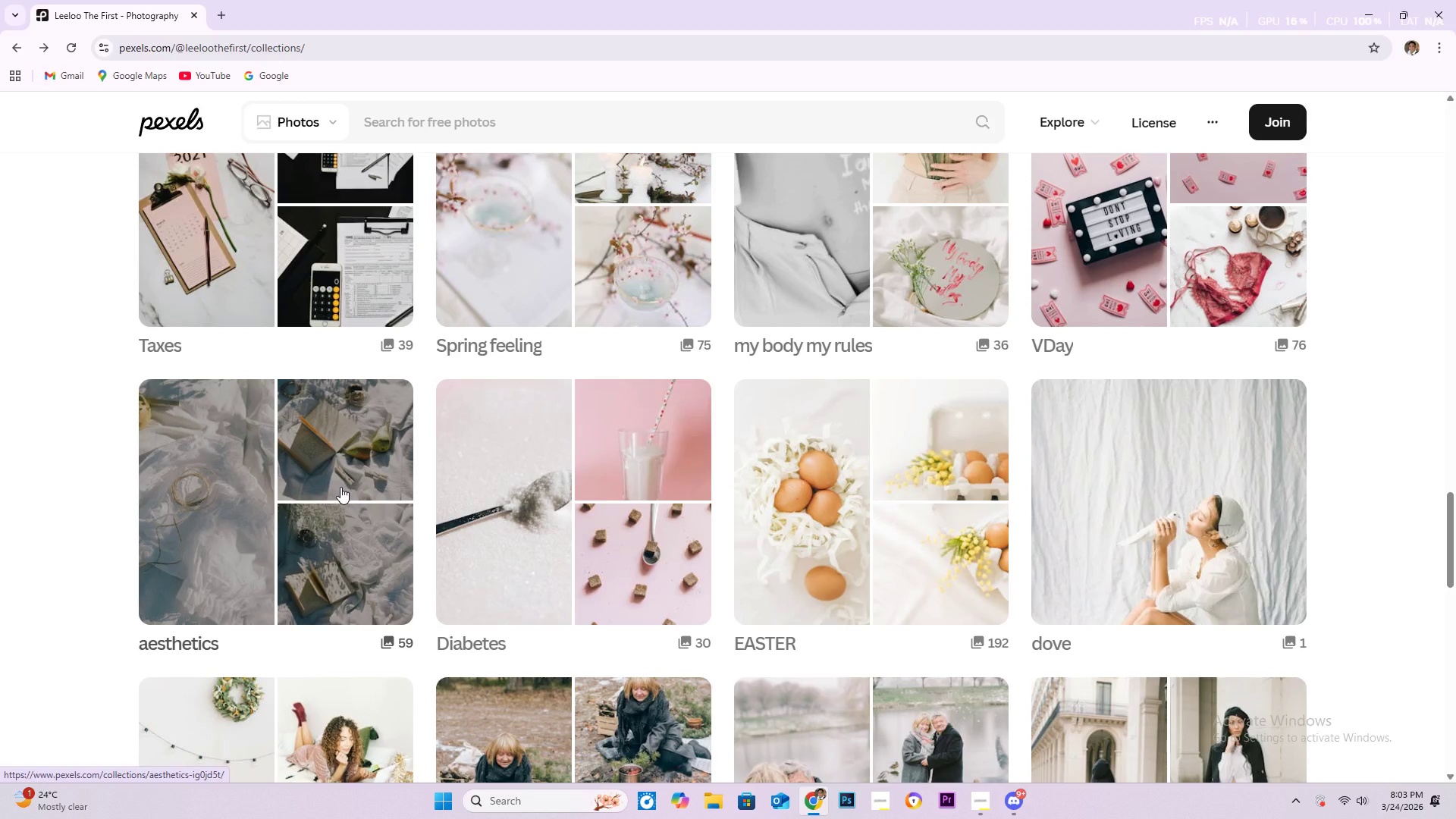 
left_click([340, 487])
 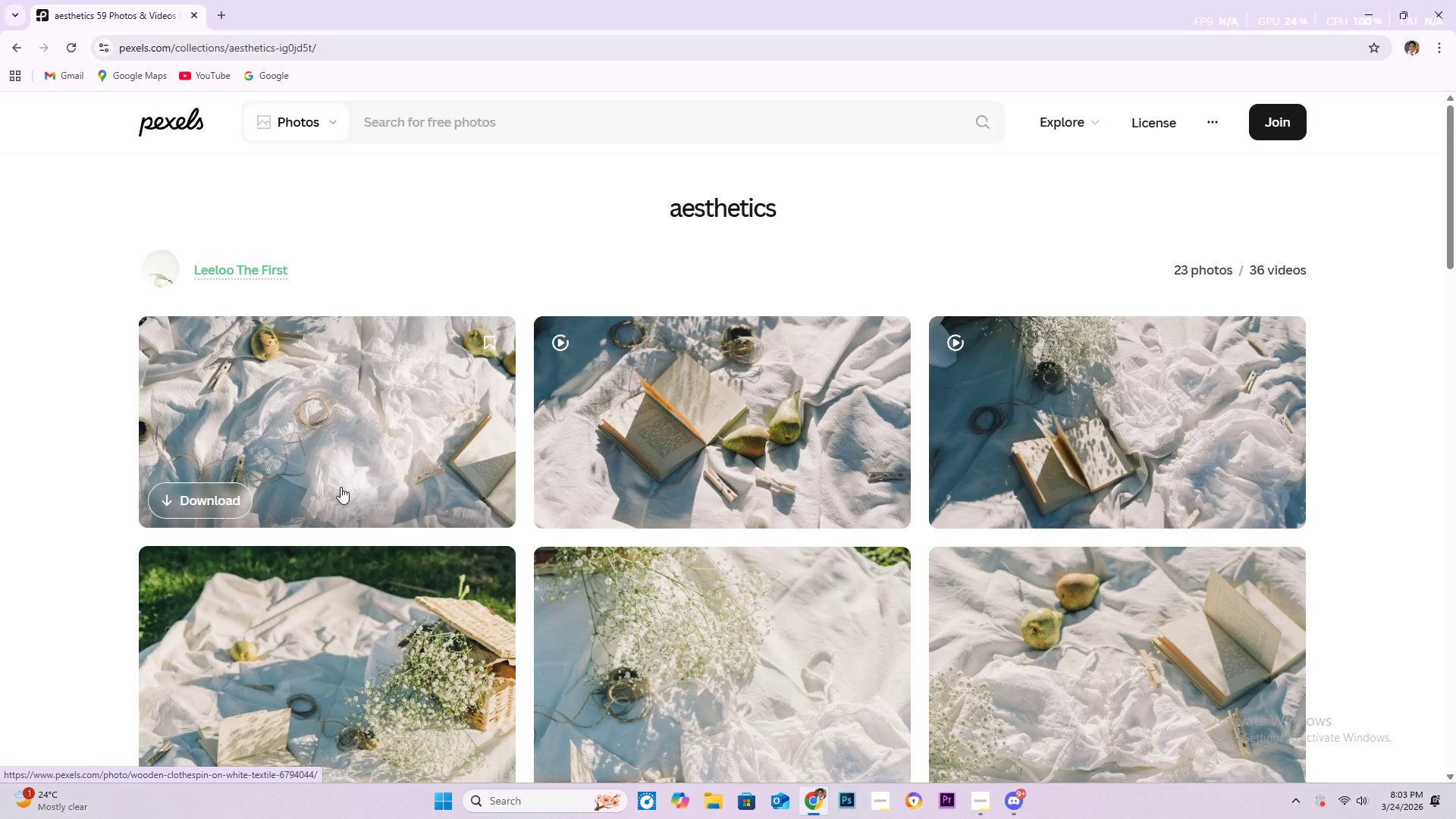 
scroll: coordinate [535, 472], scroll_direction: down, amount: 30.0
 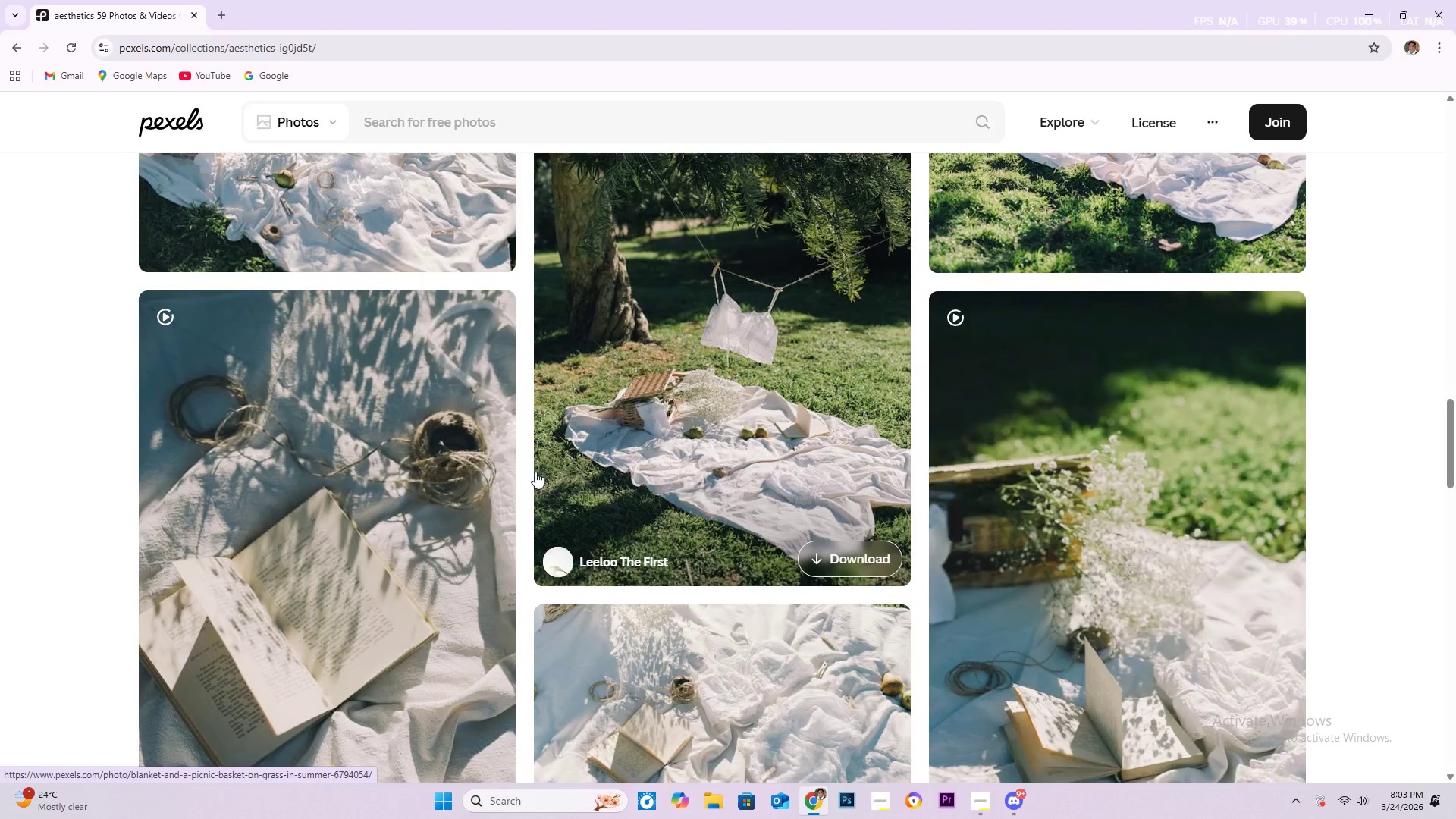 
scroll: coordinate [534, 468], scroll_direction: down, amount: 111.0
 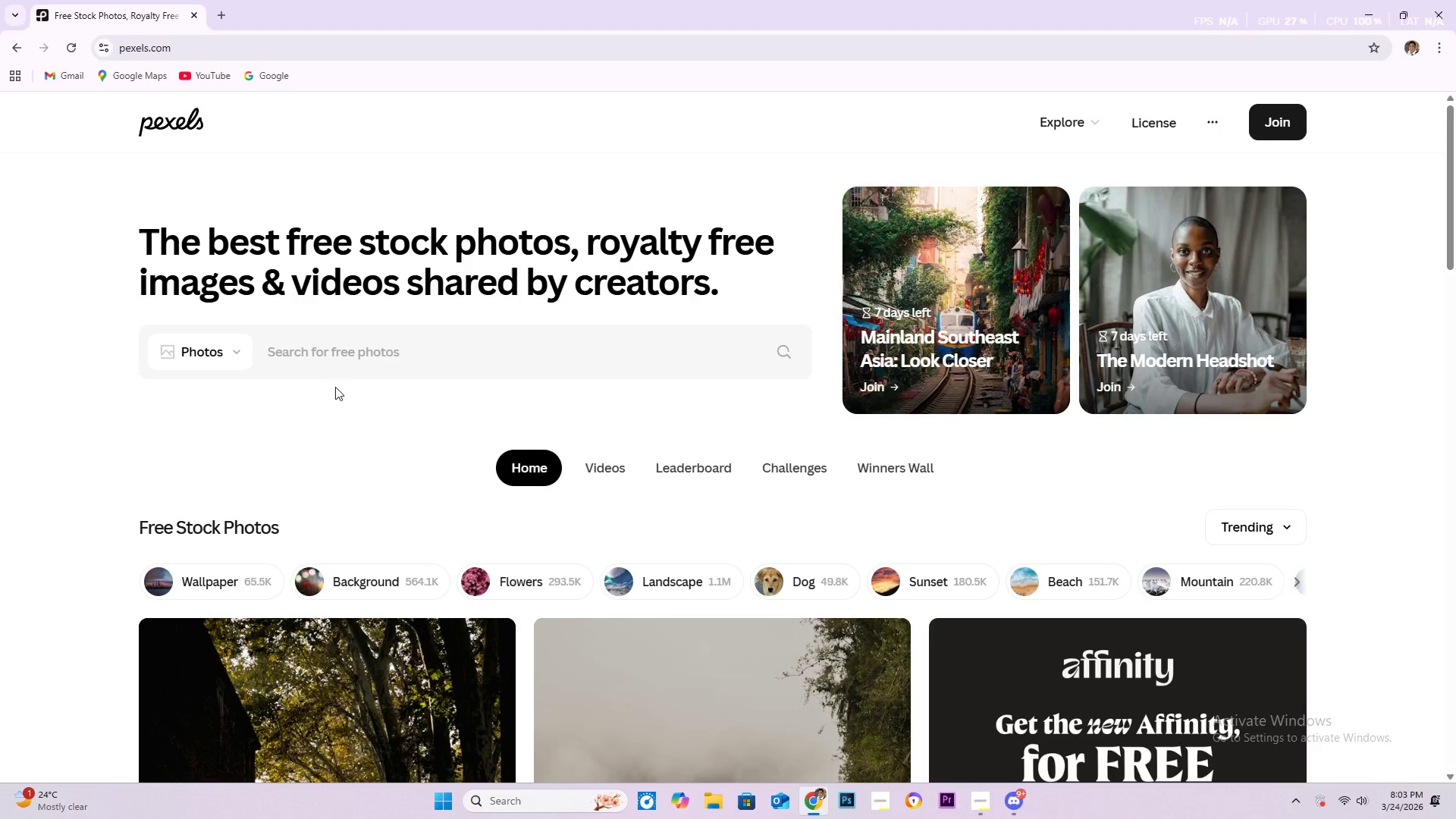 
left_click([211, 423])
 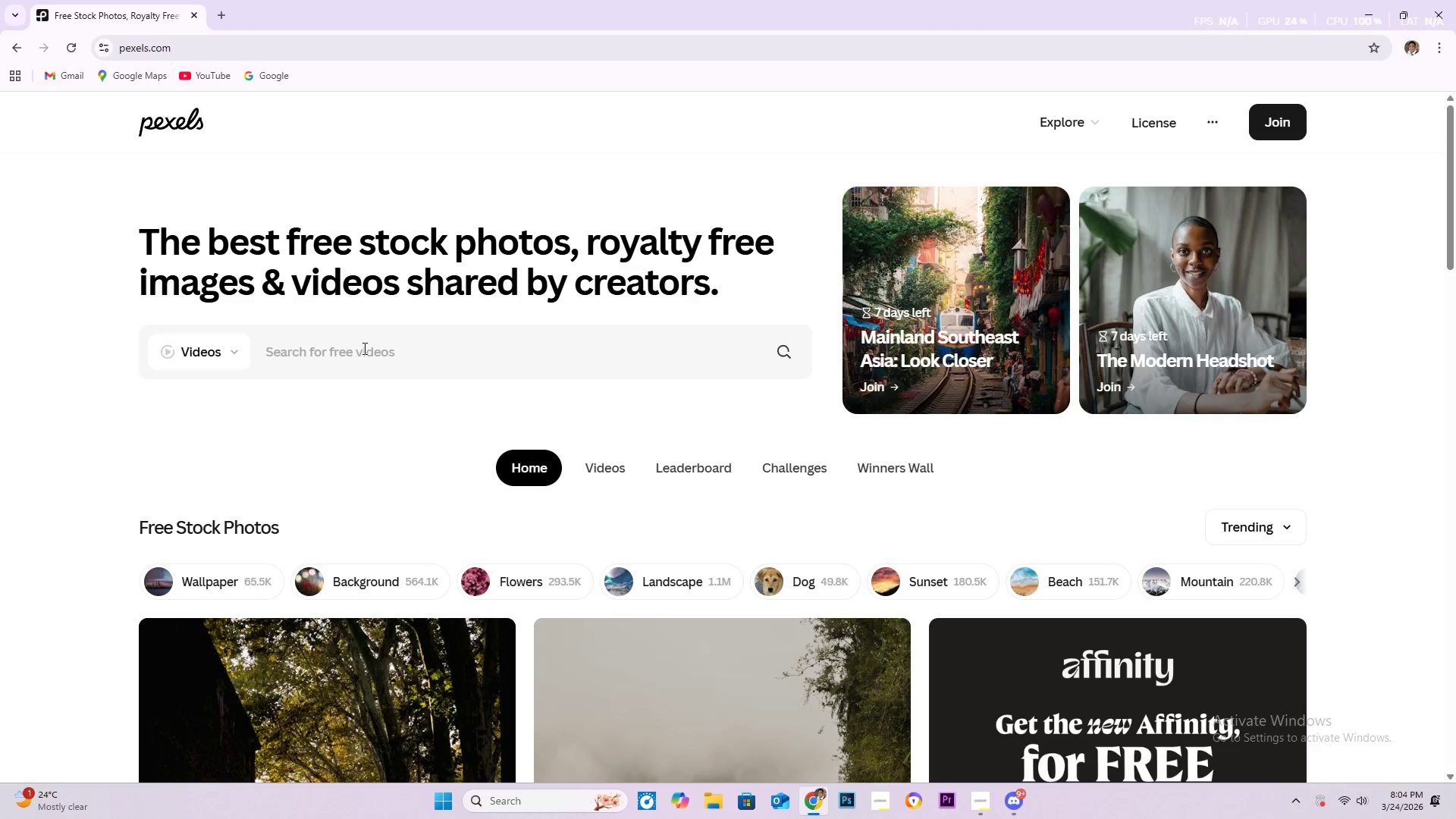 
left_click([363, 348])
 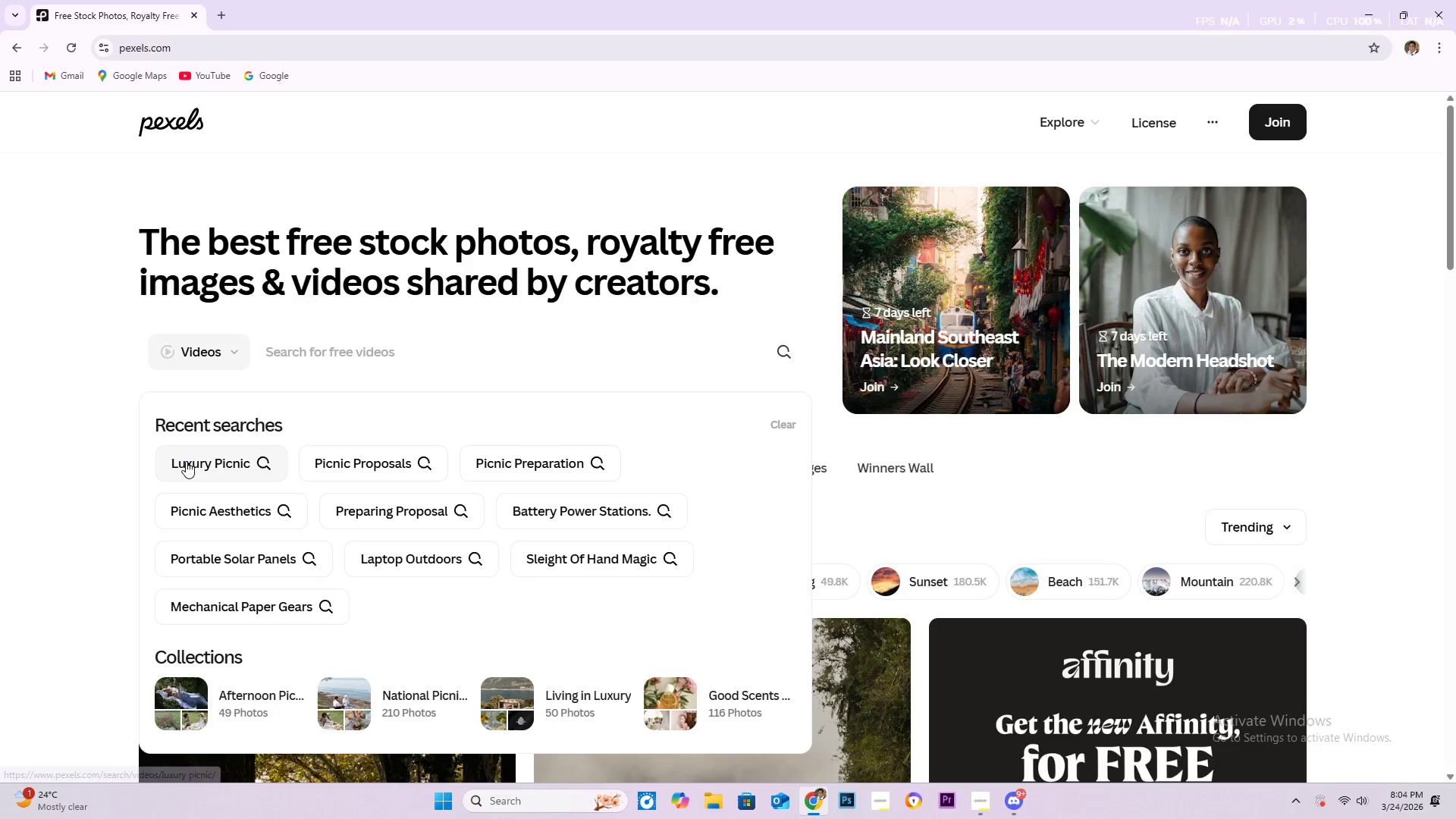 
left_click([188, 463])
 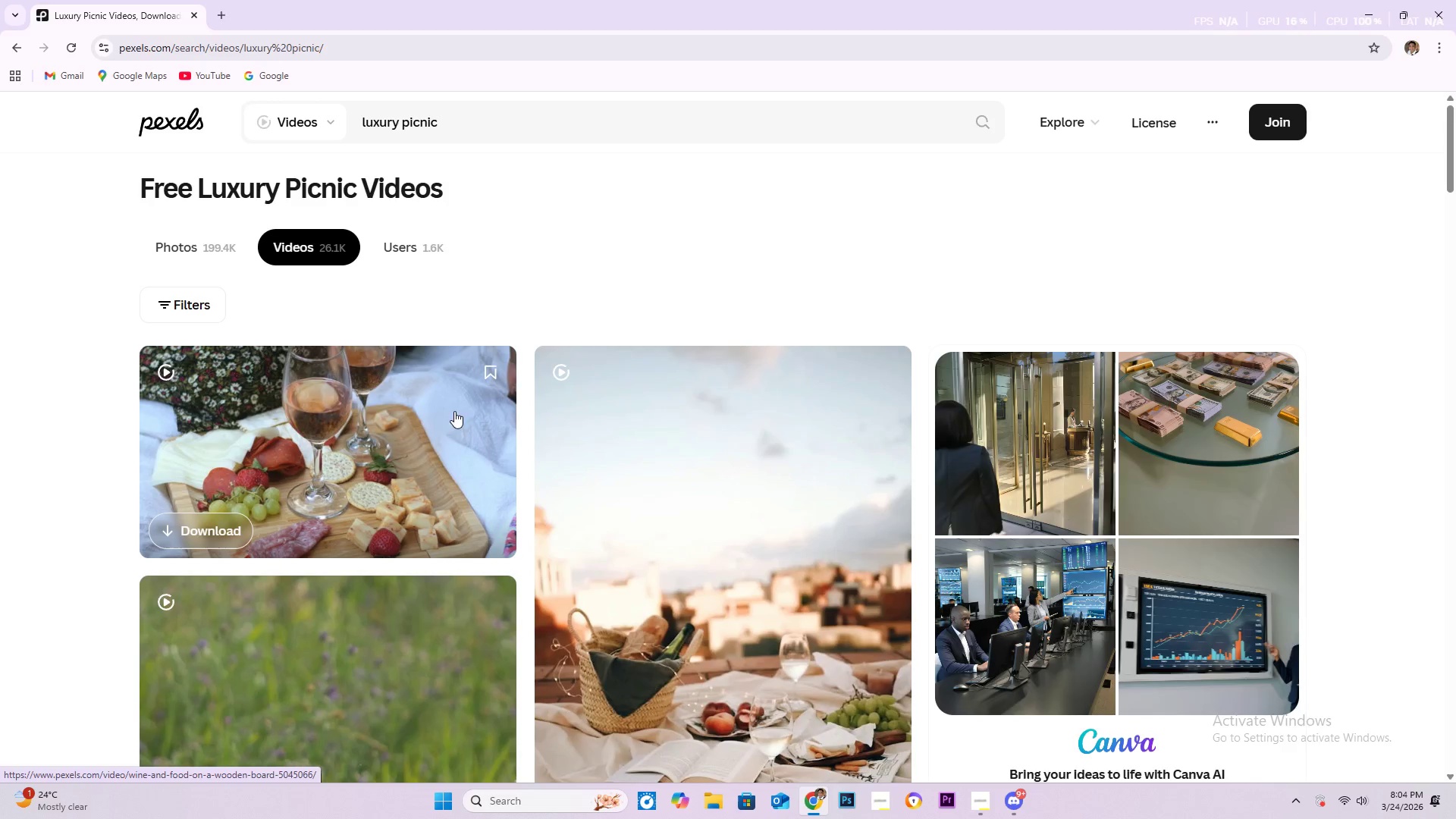 
scroll: coordinate [458, 475], scroll_direction: down, amount: 8.0
 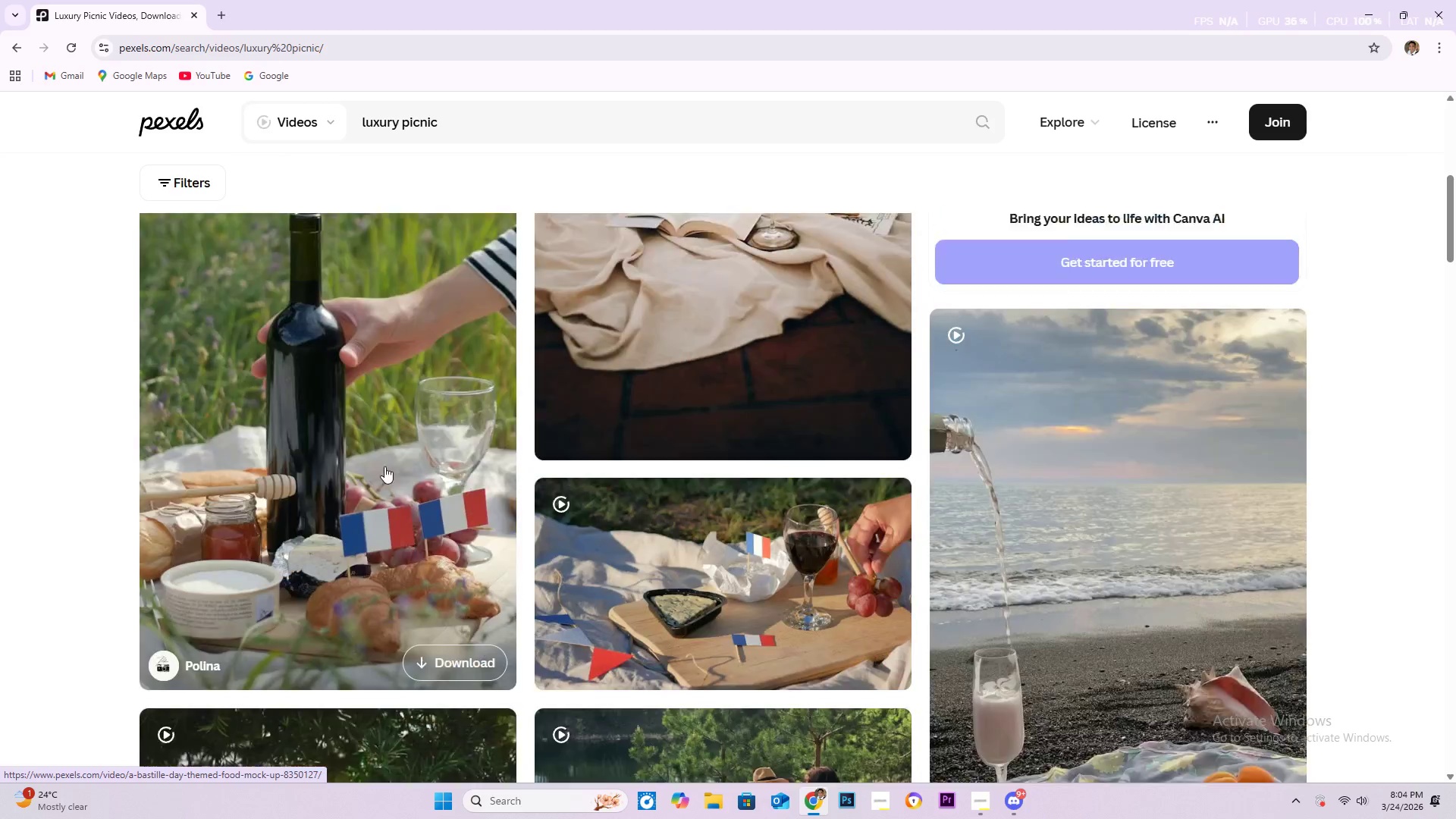 
mouse_move([379, 482])
 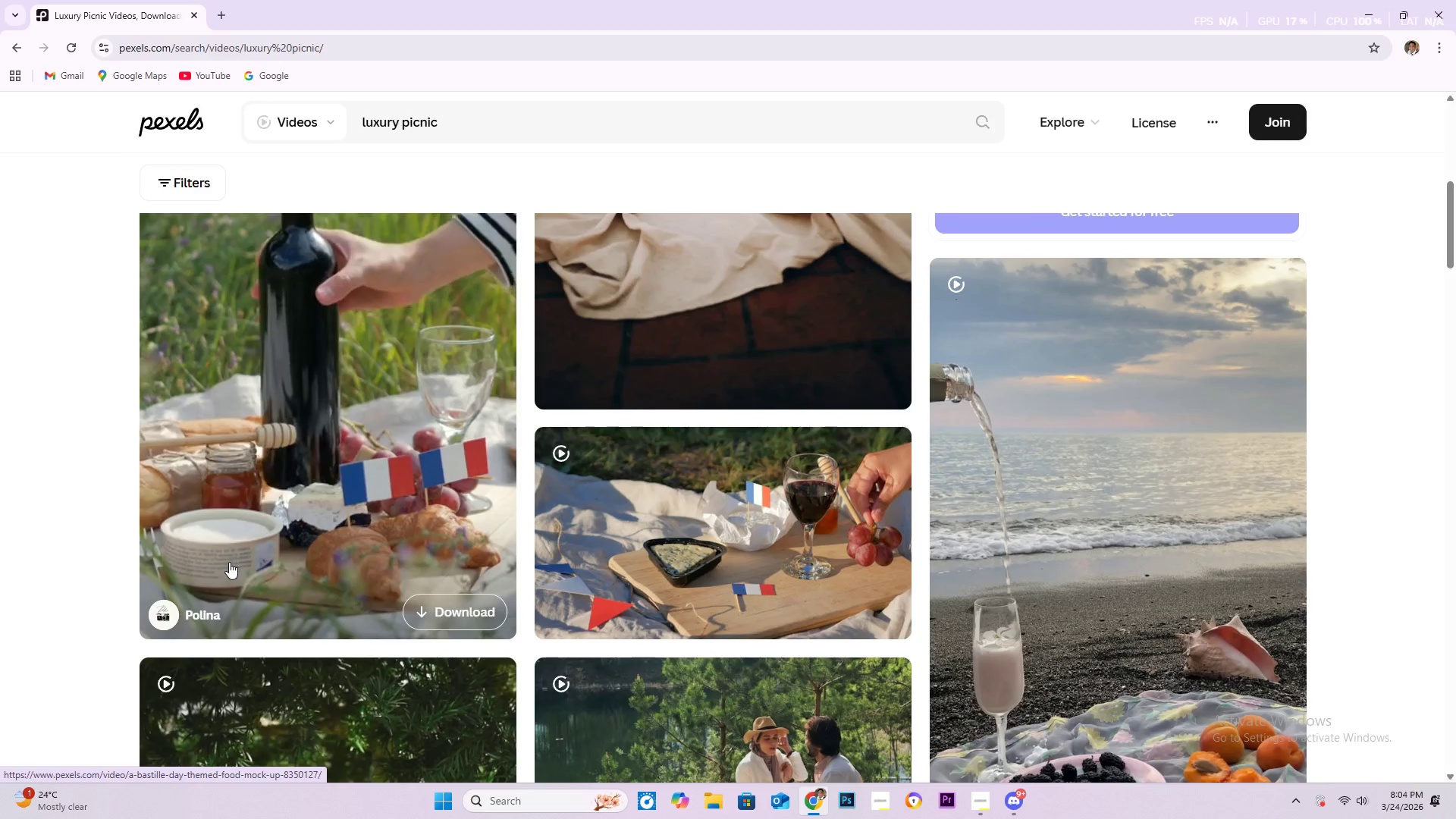 
scroll: coordinate [845, 478], scroll_direction: down, amount: 24.0
 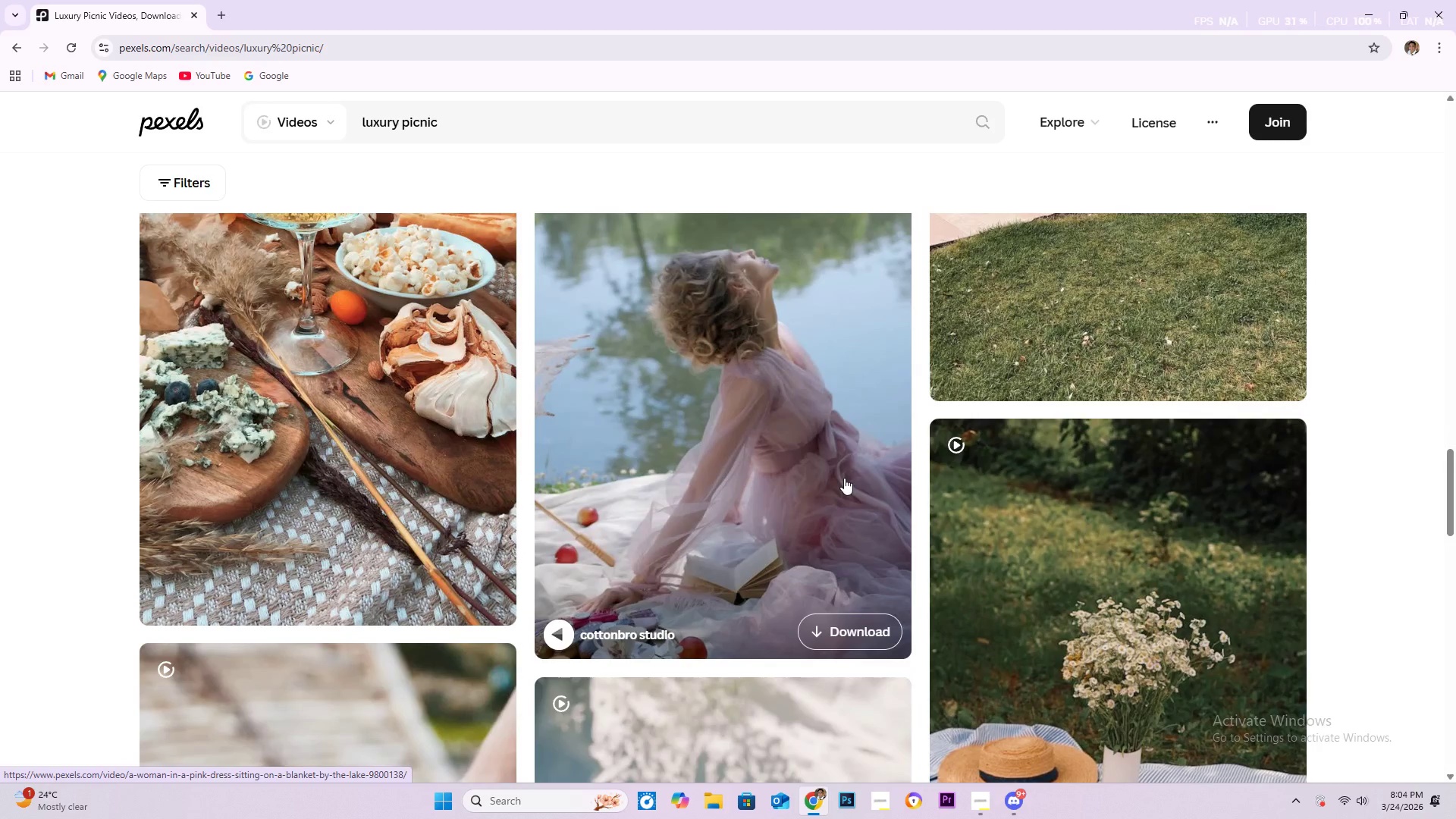 
scroll: coordinate [1132, 491], scroll_direction: down, amount: 8.0
 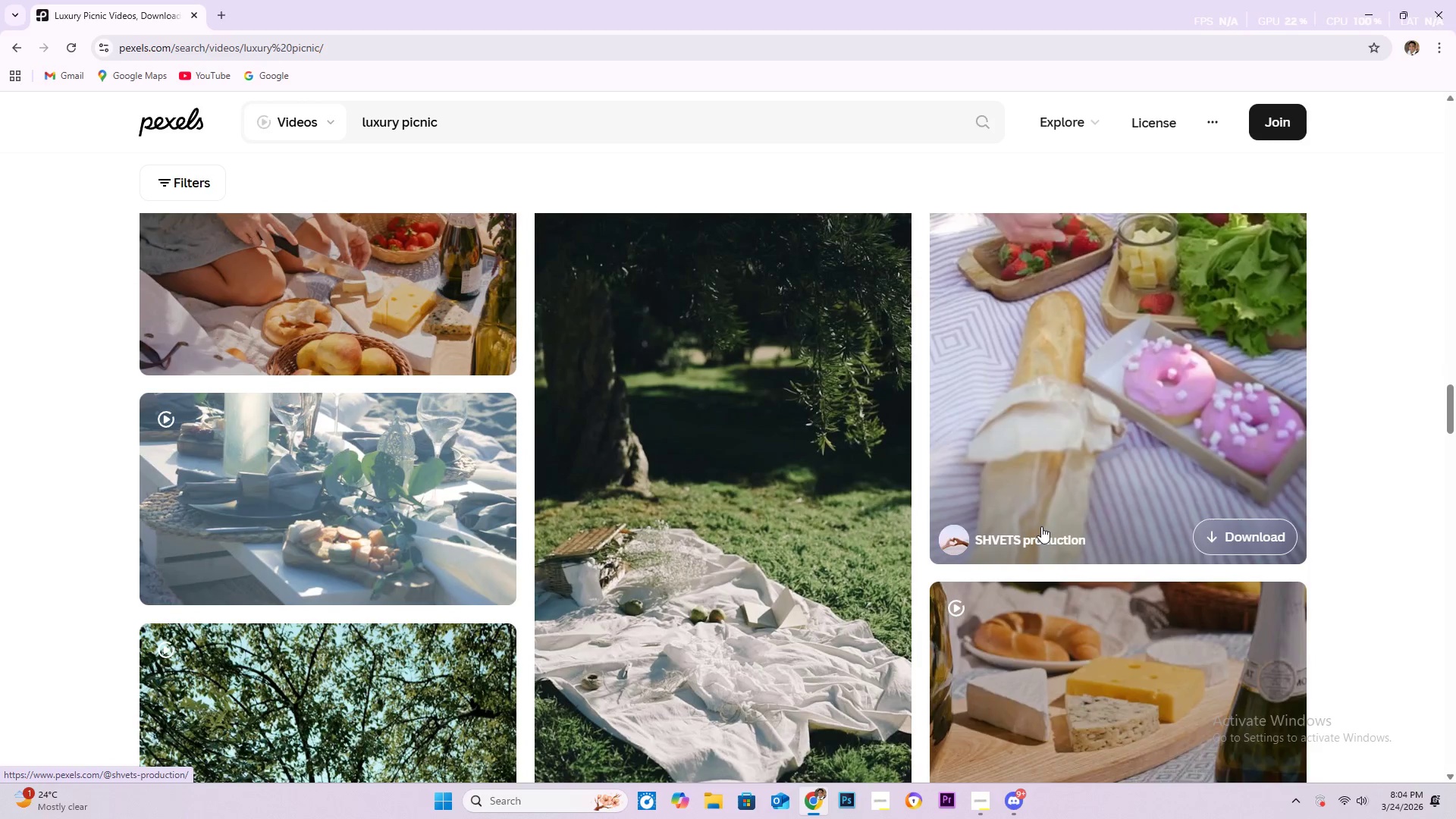 
left_click([1035, 531])
 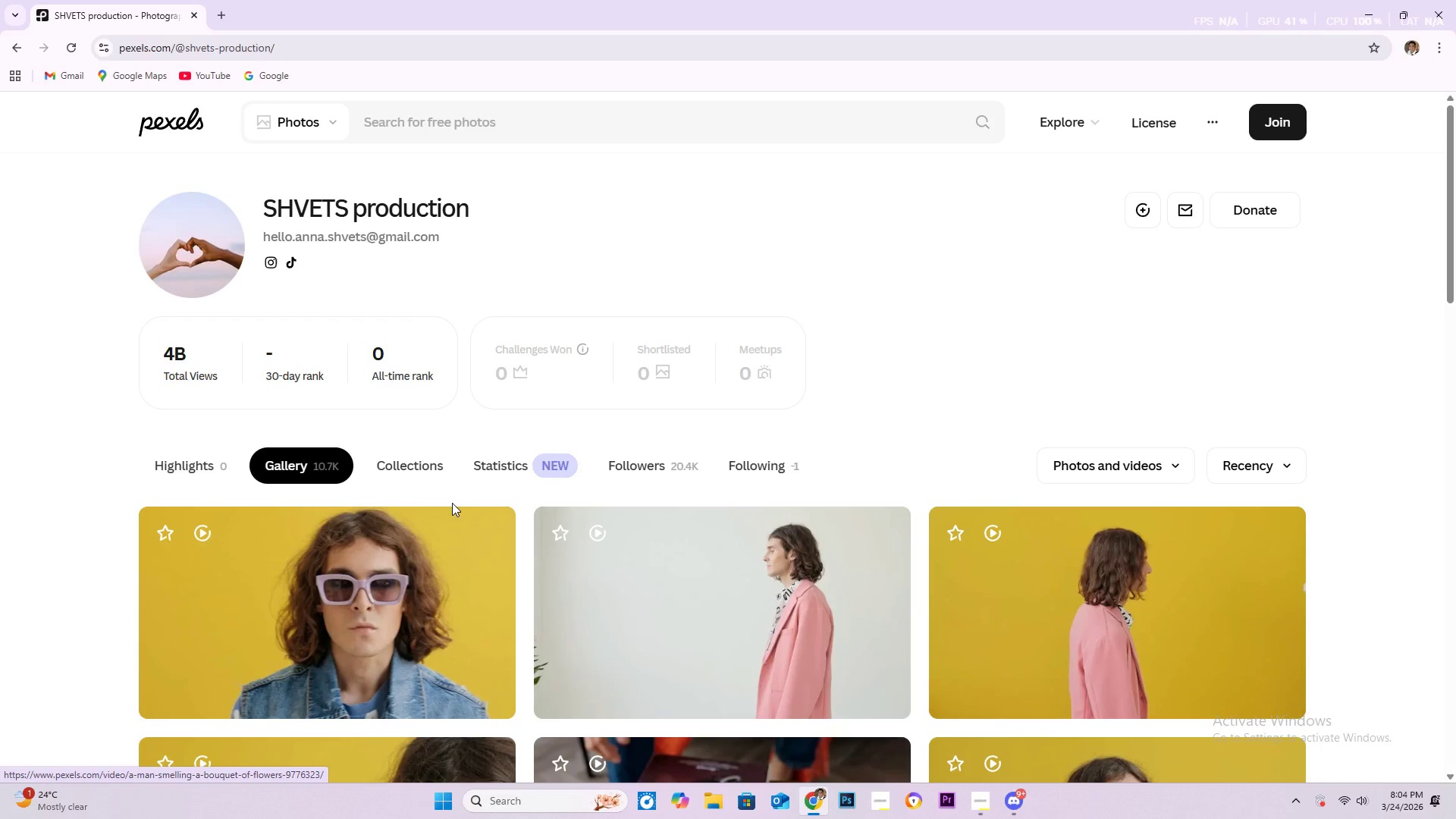 
left_click([426, 473])
 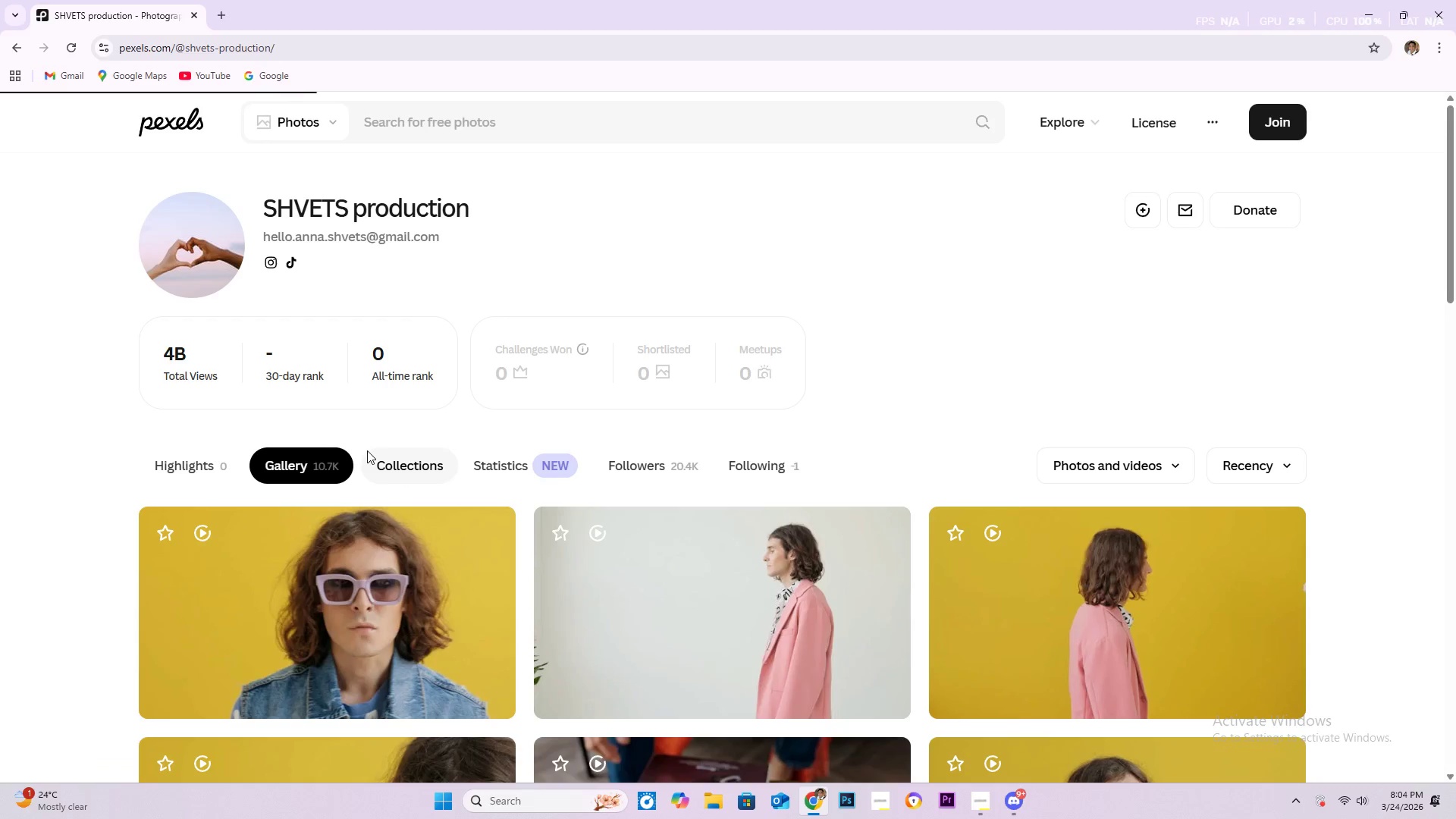 
wait(17.25)
 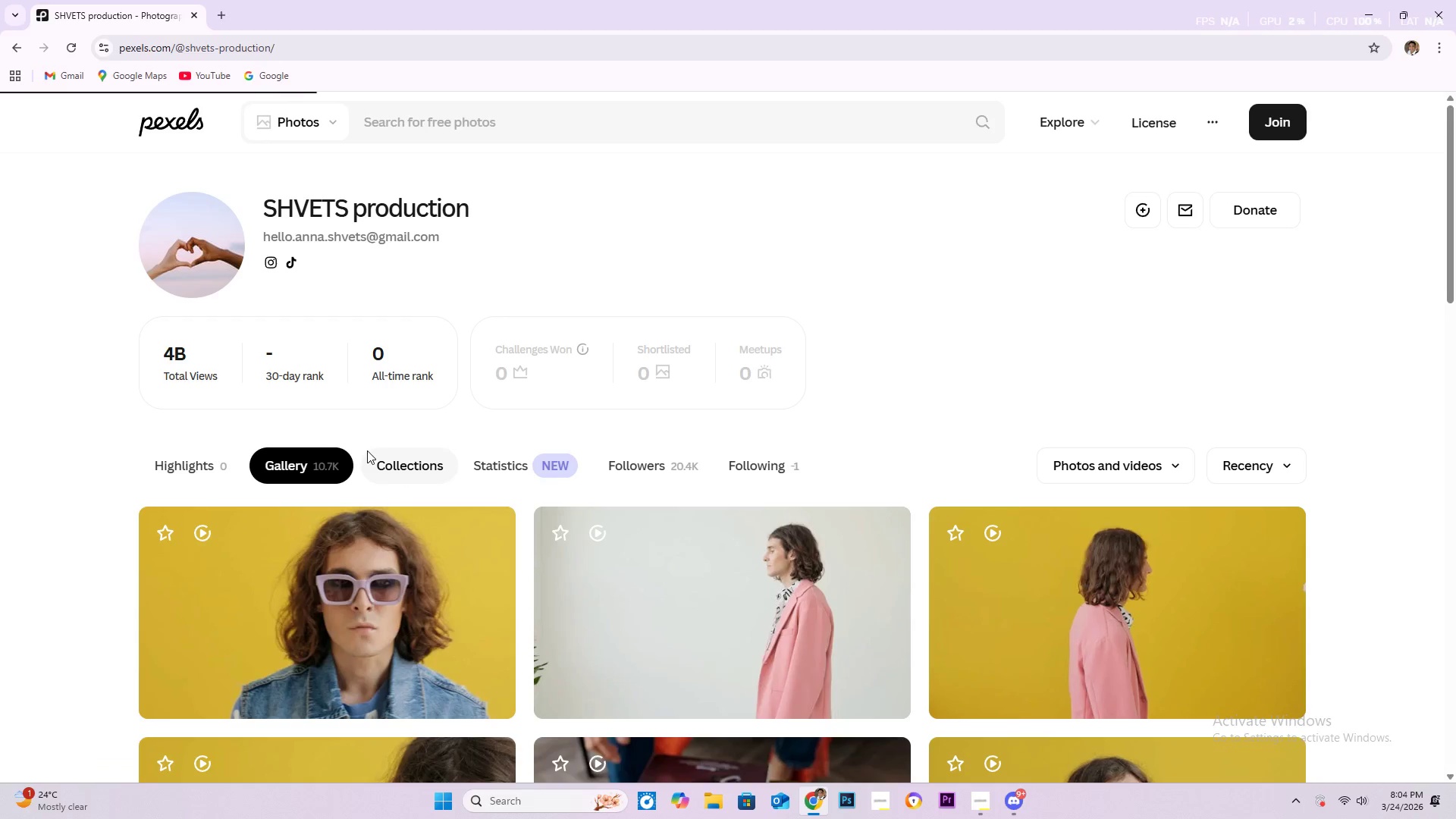 
scroll: coordinate [758, 434], scroll_direction: down, amount: 10.0
 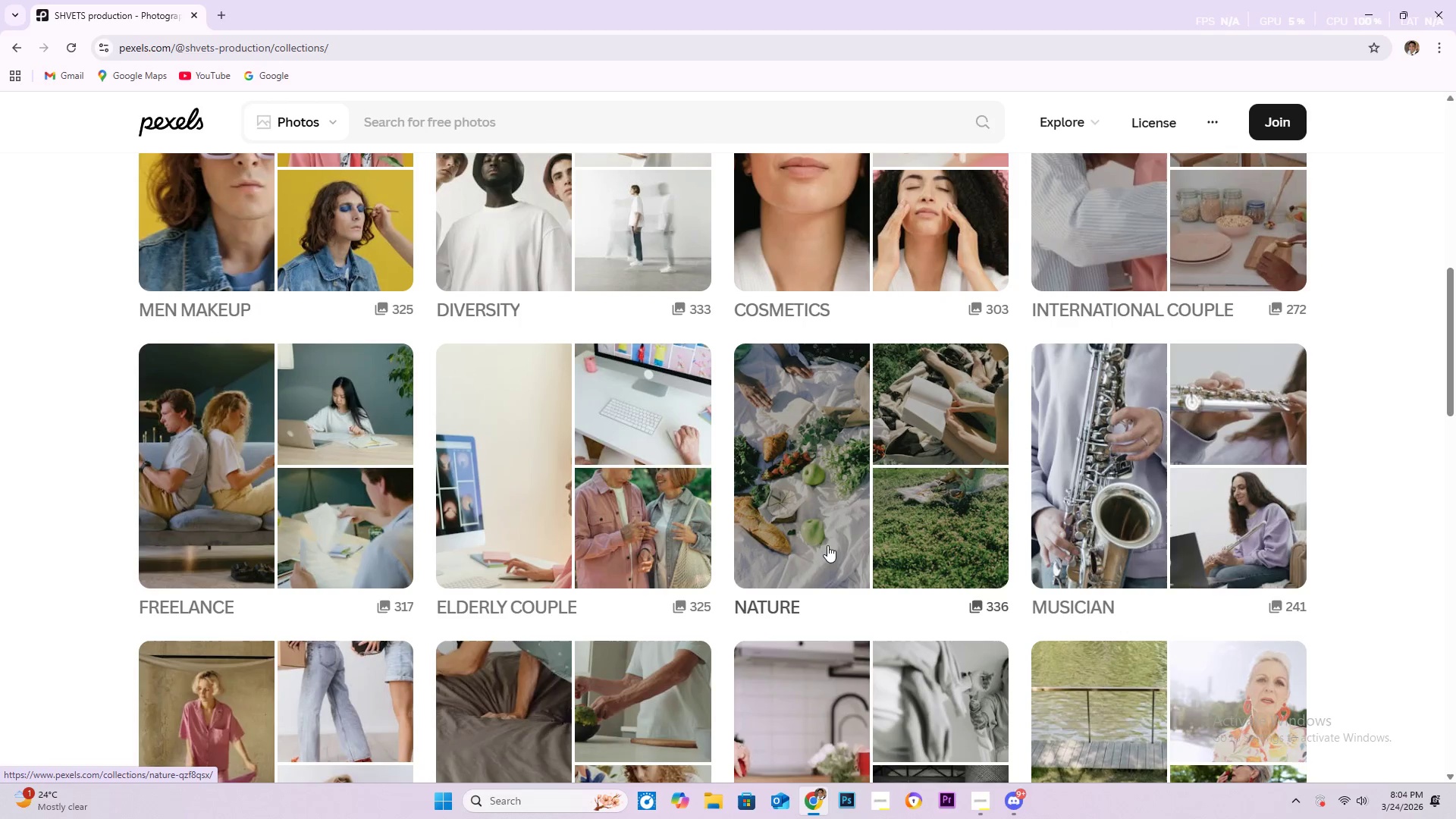 
left_click([805, 532])
 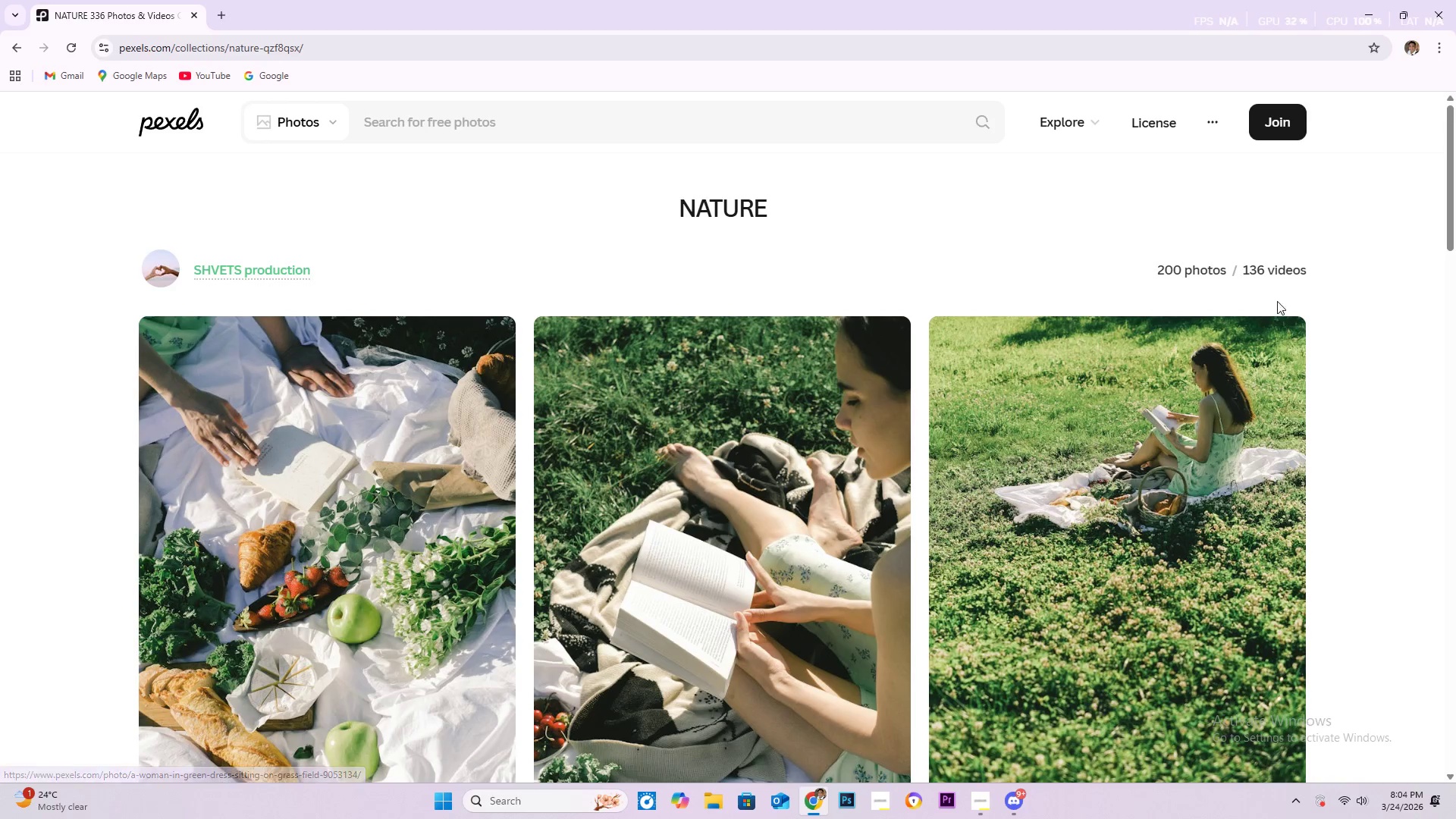 
scroll: coordinate [1367, 375], scroll_direction: down, amount: 43.0
 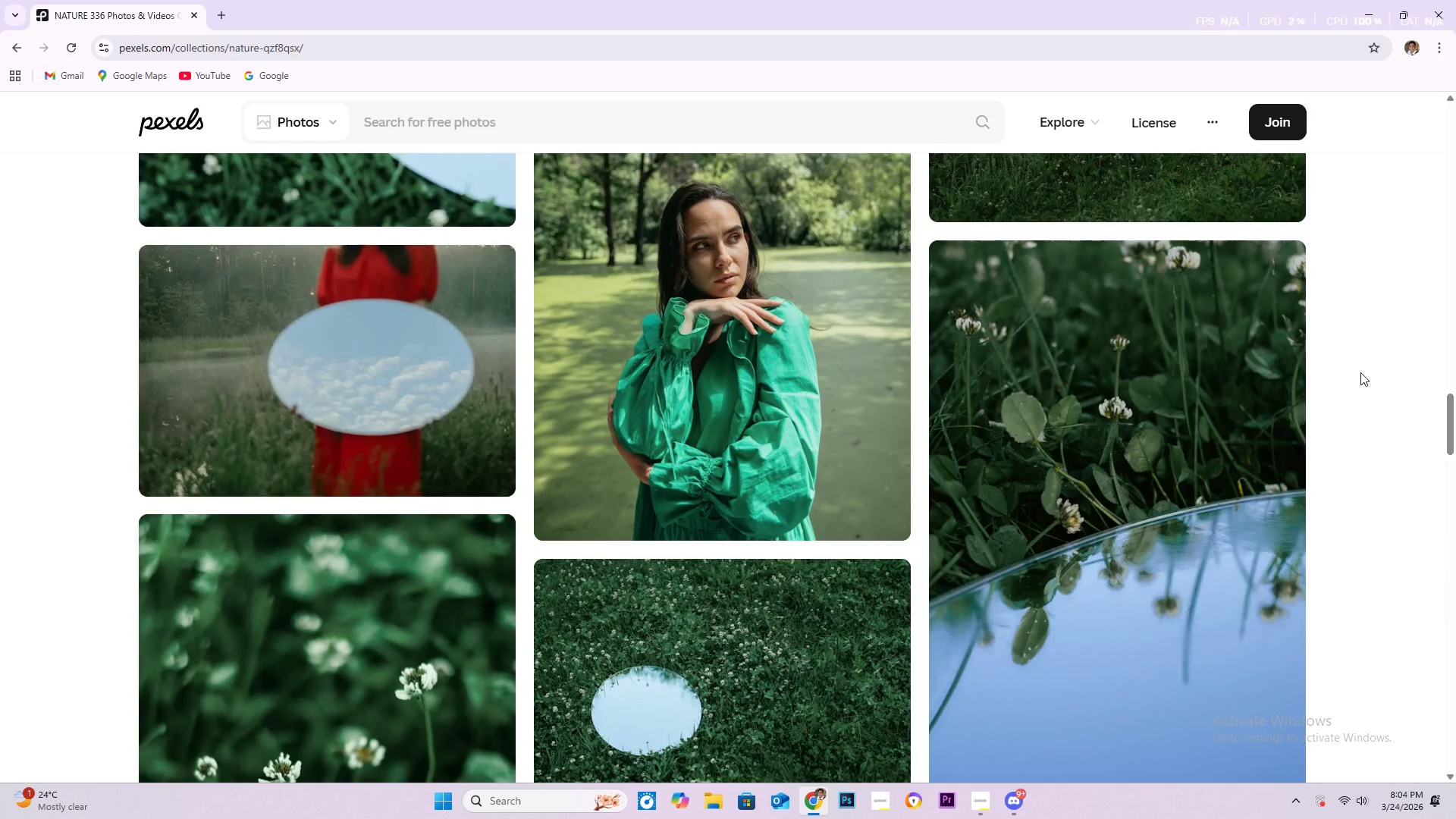 
scroll: coordinate [1404, 395], scroll_direction: down, amount: 153.0
 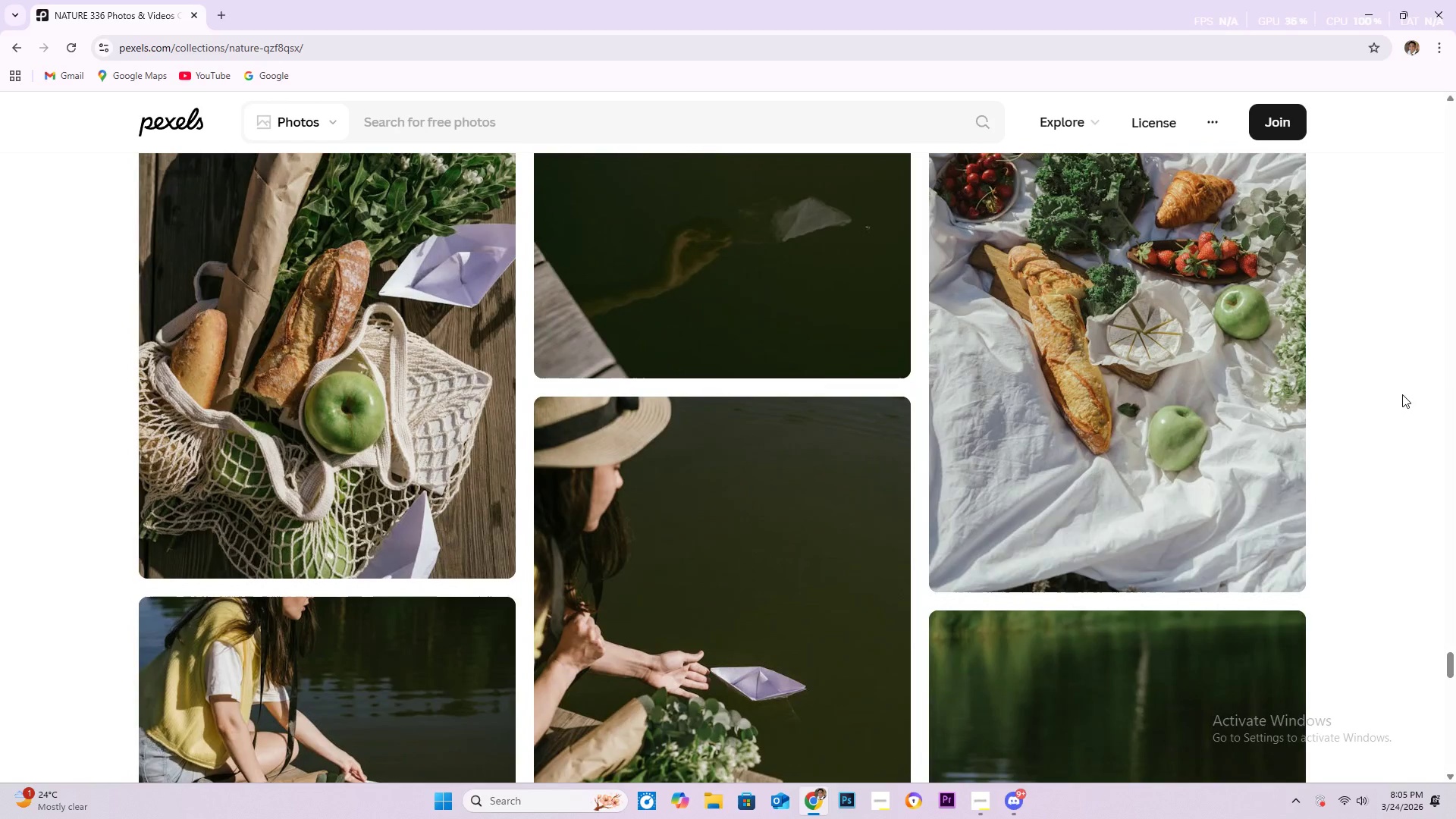 
scroll: coordinate [1402, 394], scroll_direction: up, amount: 4.0
 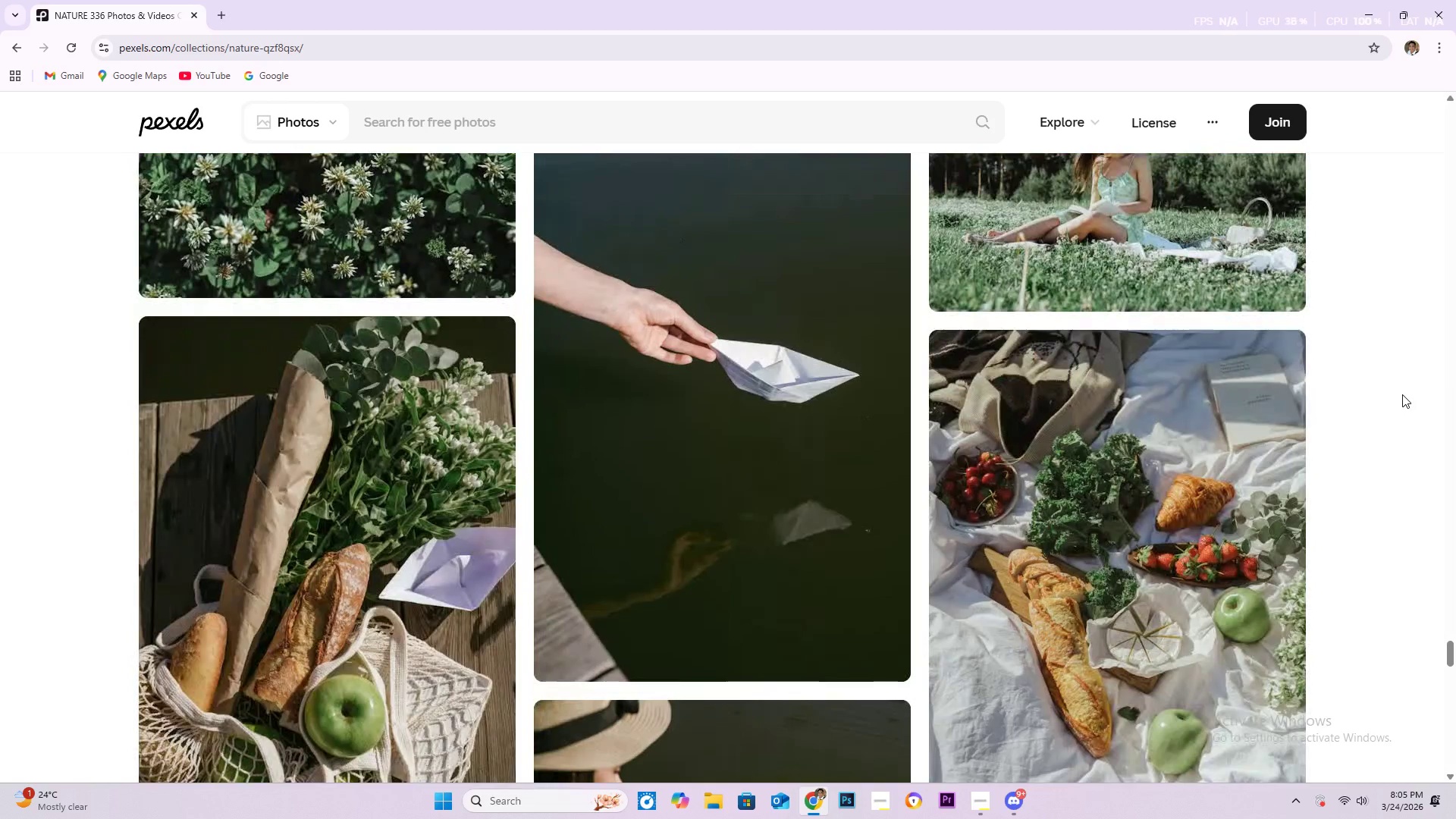 
scroll: coordinate [1423, 425], scroll_direction: down, amount: 123.0
 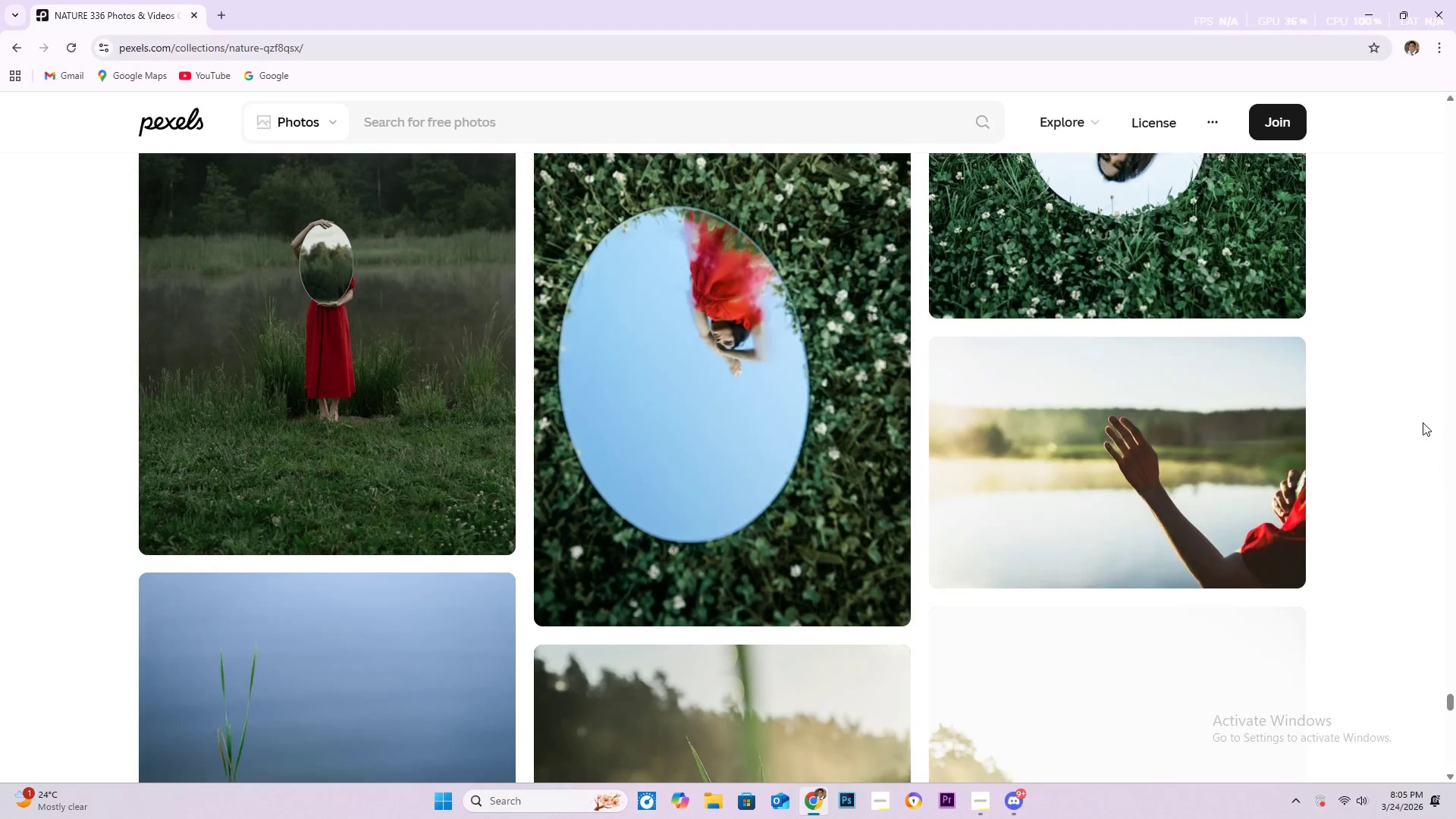 
scroll: coordinate [1407, 441], scroll_direction: down, amount: 154.0
 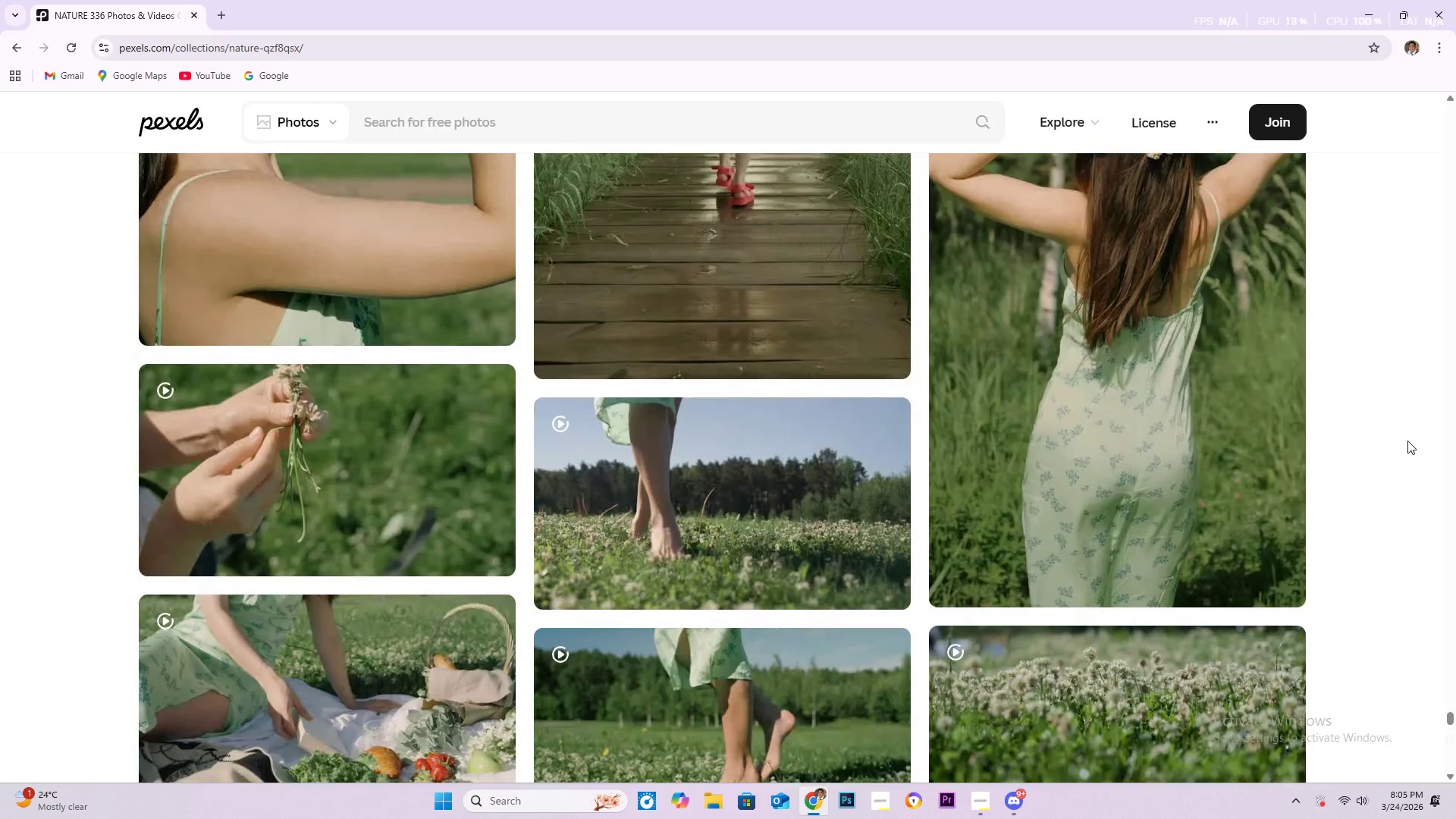 
scroll: coordinate [416, 412], scroll_direction: up, amount: 5.0
 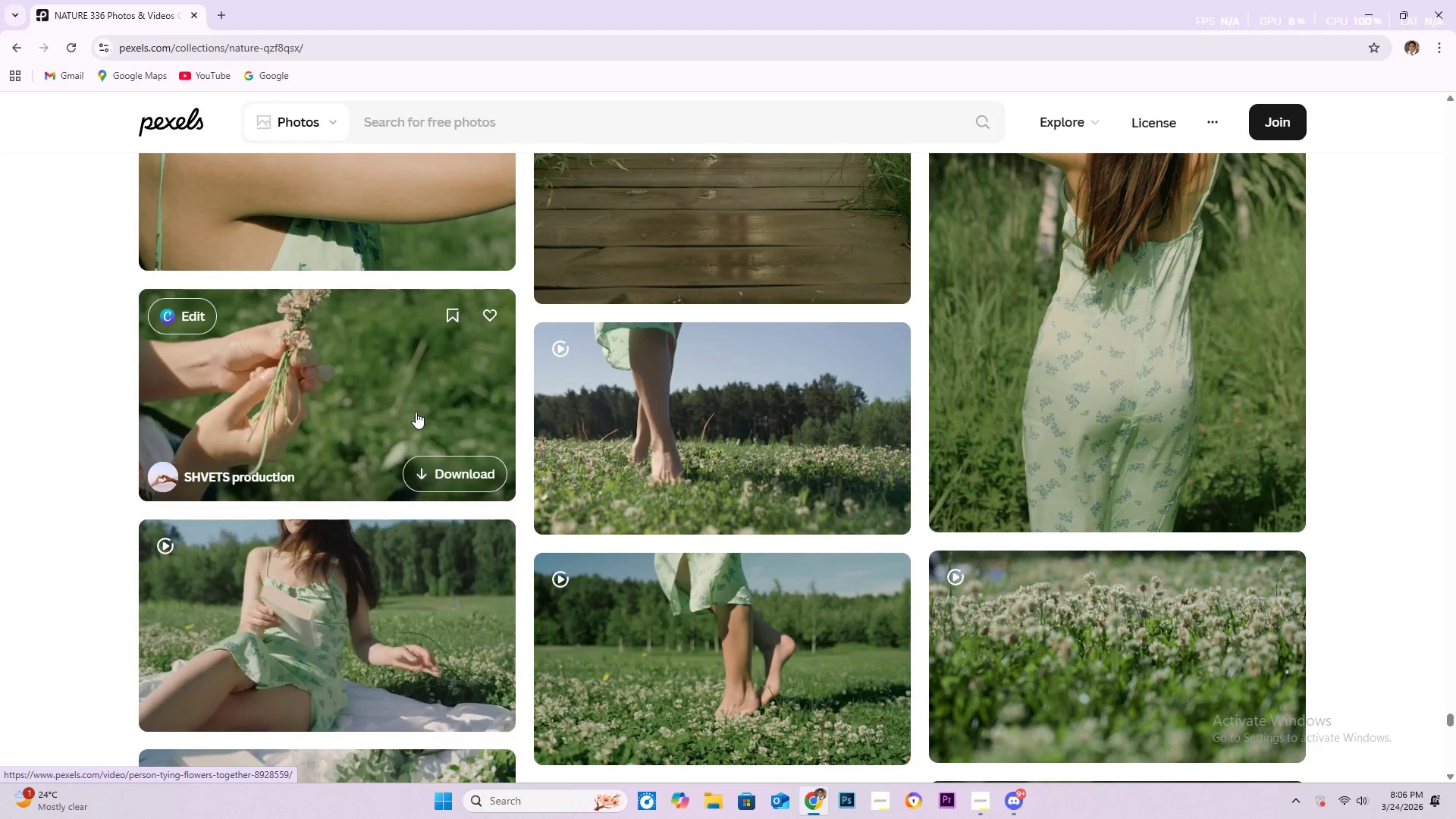 
left_click([416, 412])
 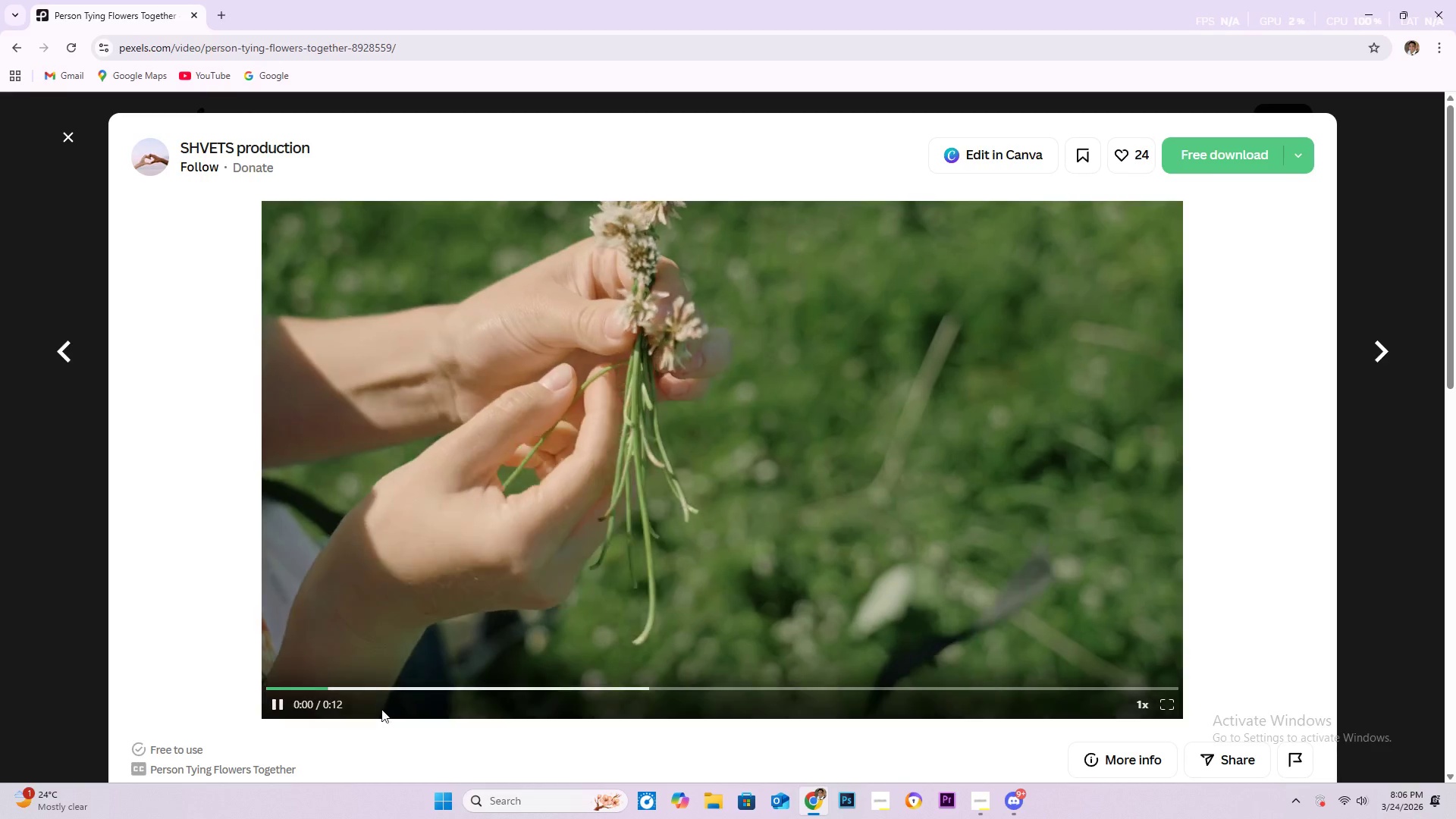 
left_click([468, 686])
 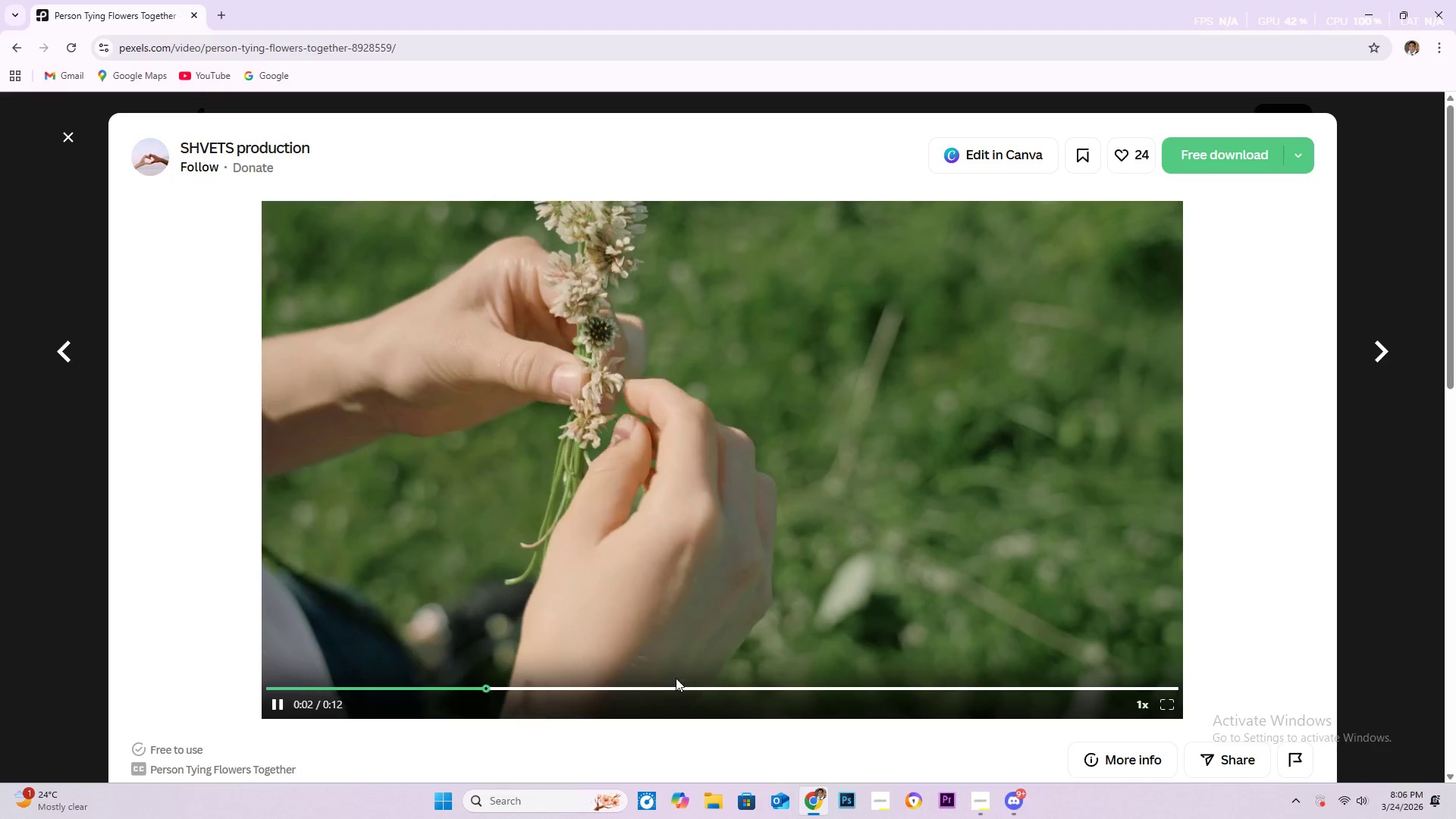 
left_click_drag(start_coordinate=[679, 683], to_coordinate=[682, 685])
 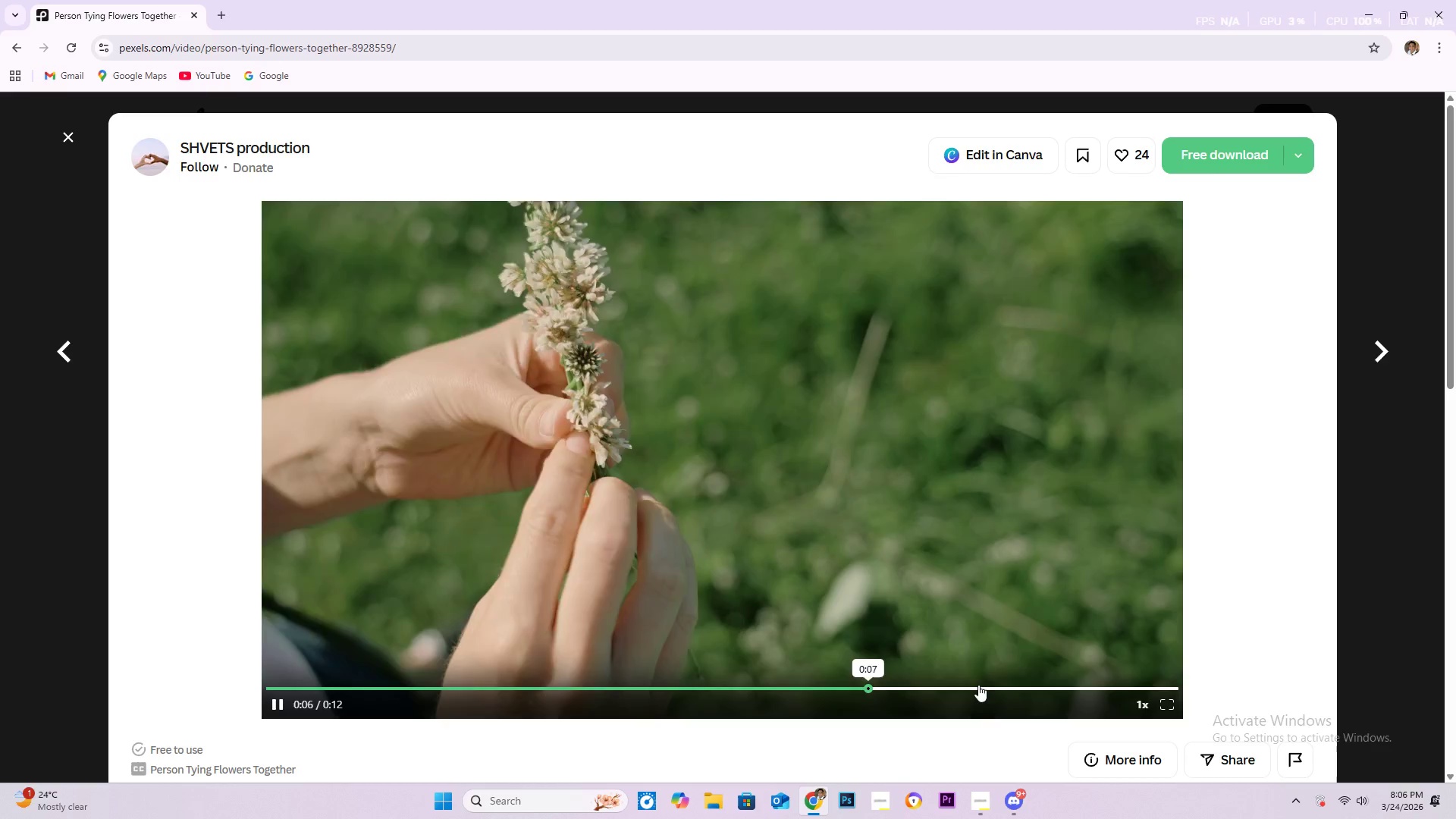 
left_click([1010, 684])
 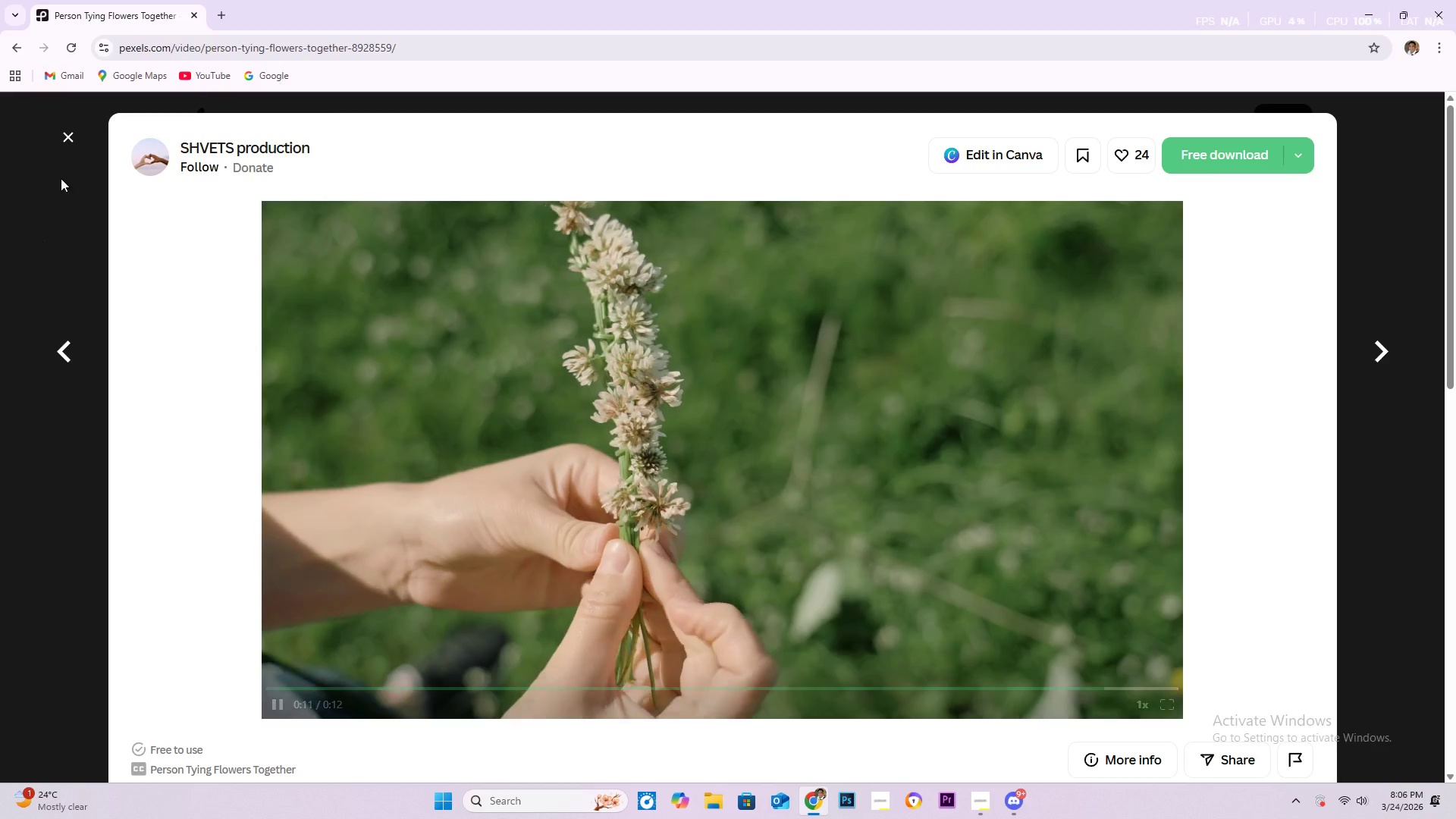 
left_click([75, 134])
 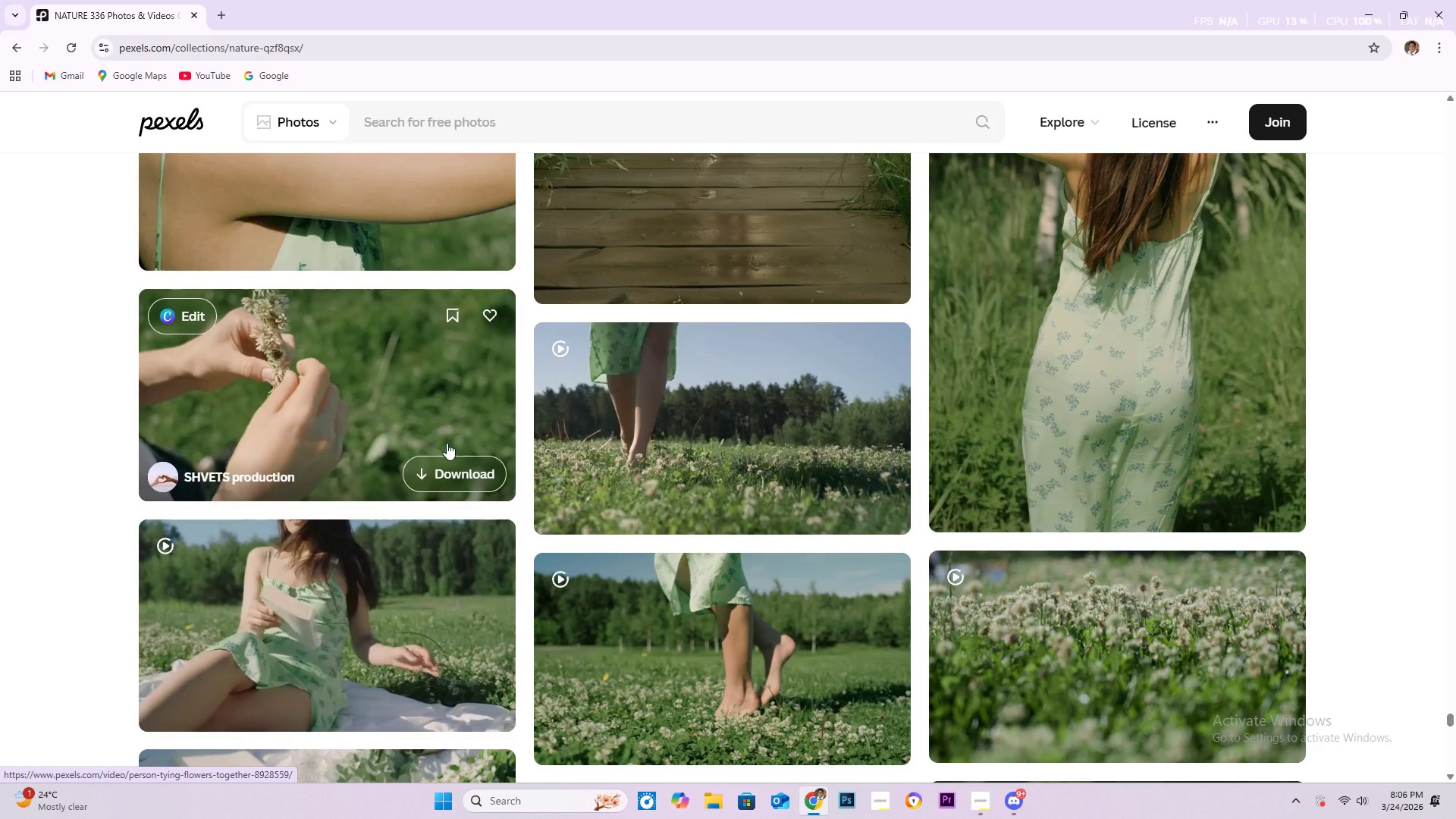 
wait(8.59)
 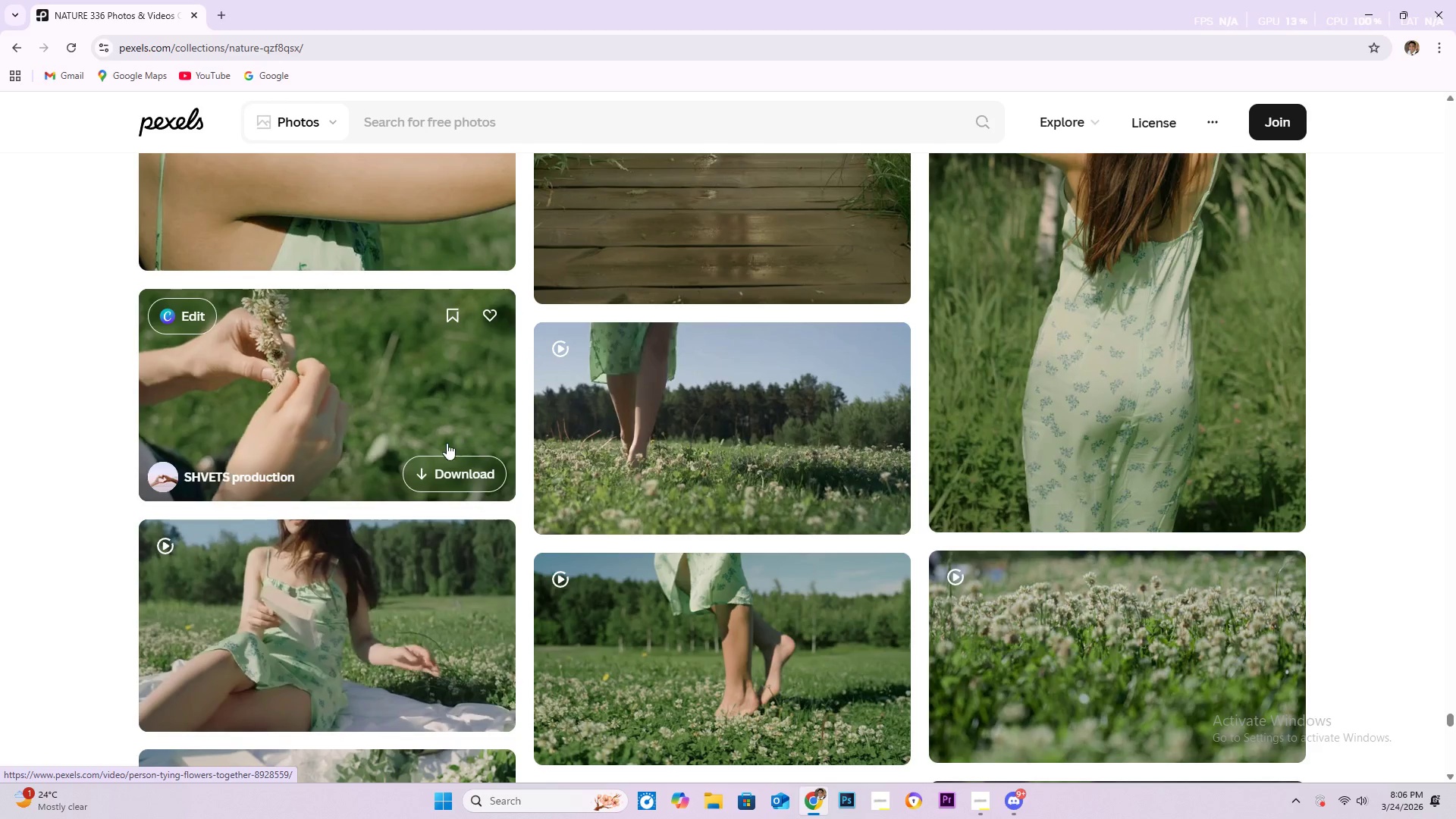 
scroll: coordinate [895, 489], scroll_direction: down, amount: 50.0
 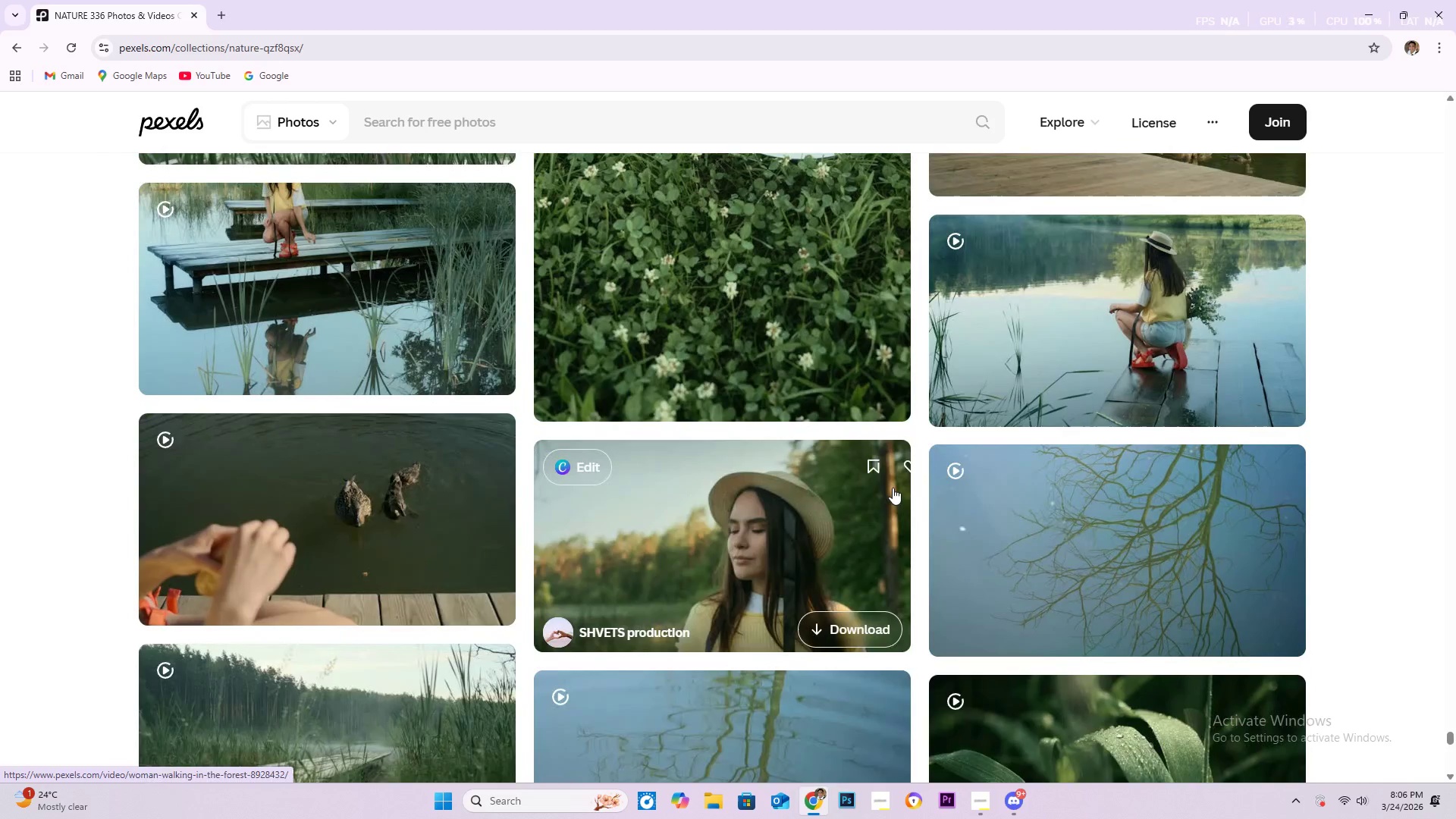 
scroll: coordinate [857, 500], scroll_direction: down, amount: 30.0
 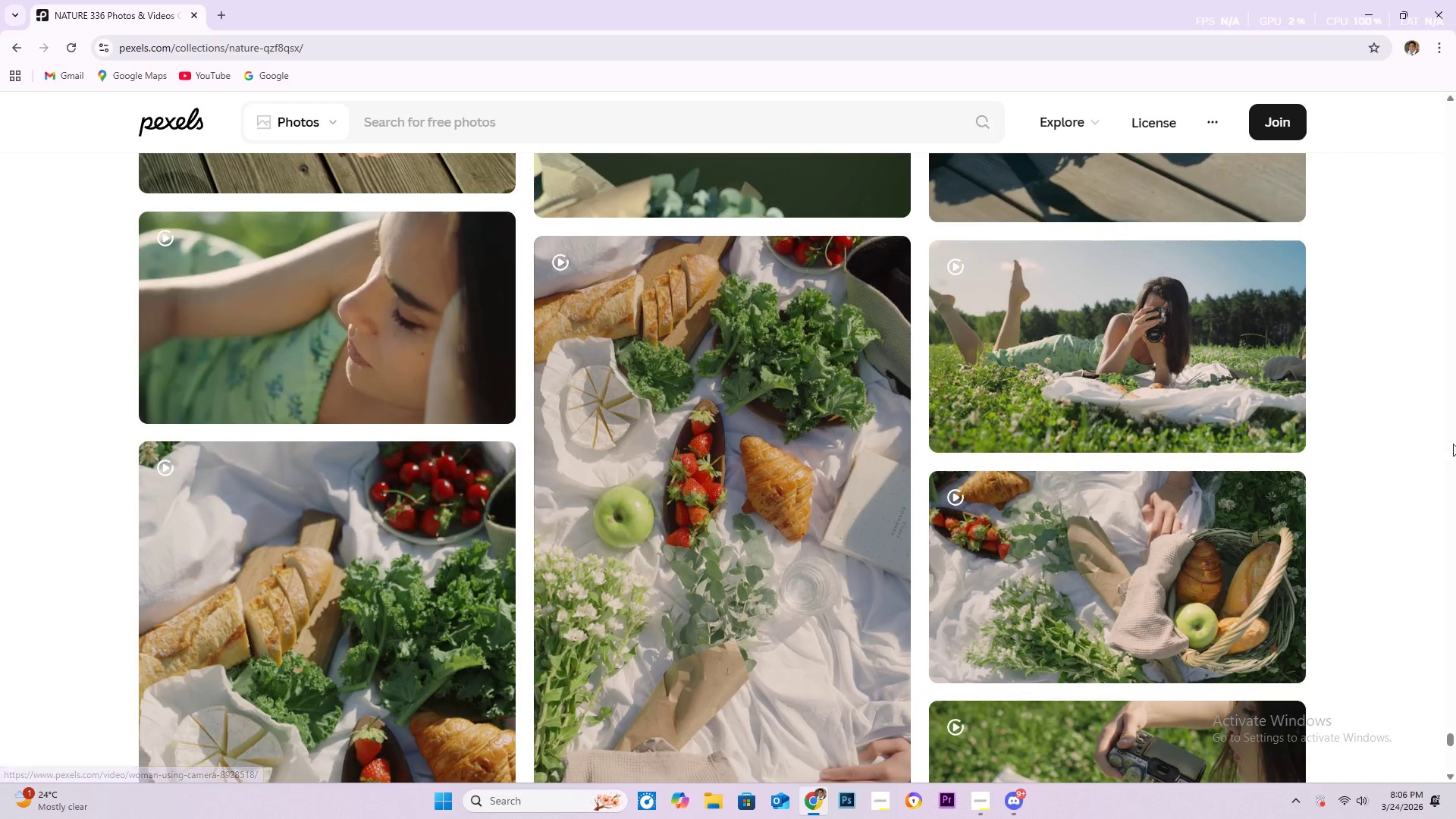 
scroll: coordinate [1415, 438], scroll_direction: down, amount: 17.0
 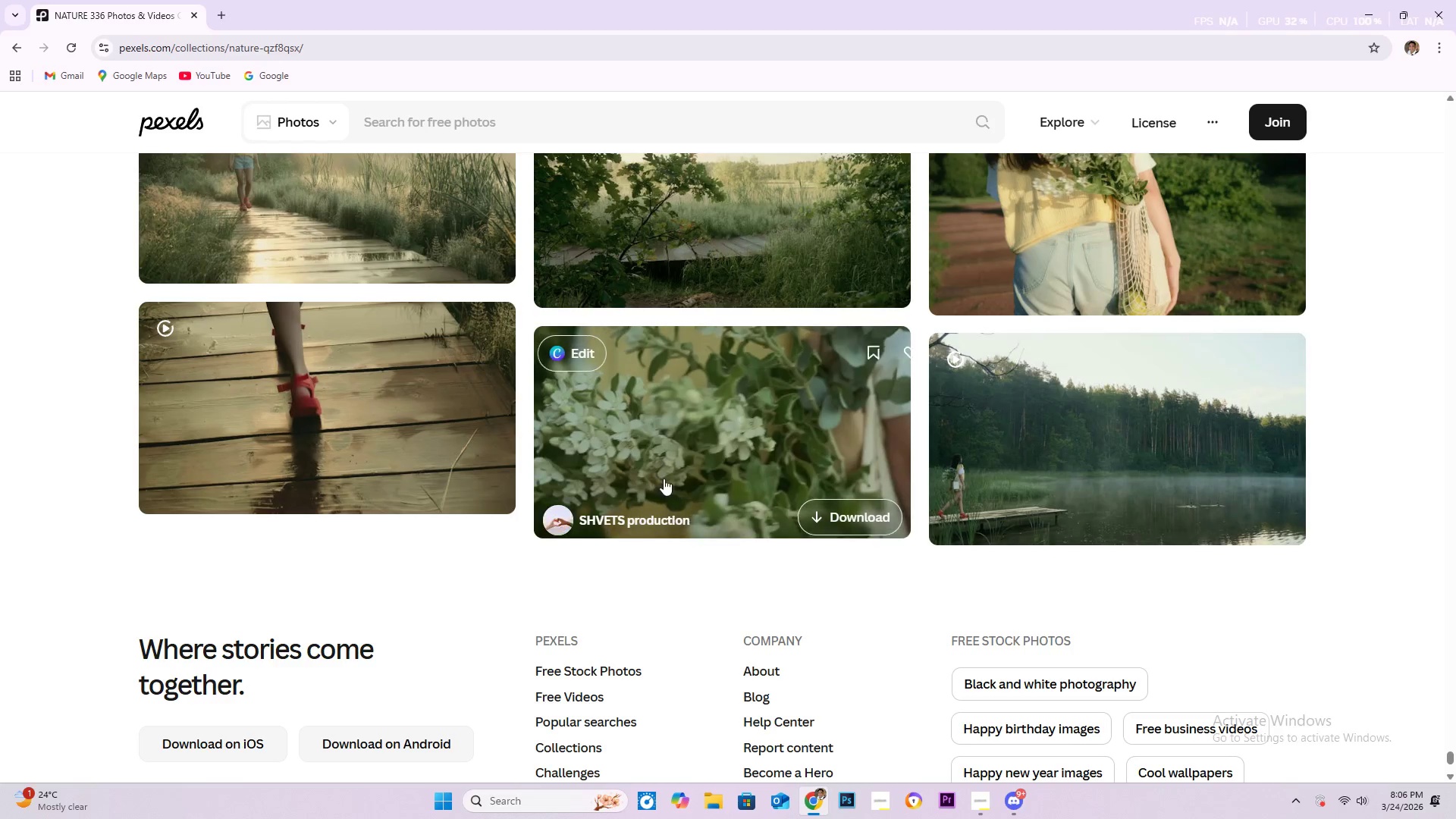 
scroll: coordinate [374, 518], scroll_direction: up, amount: 74.0
 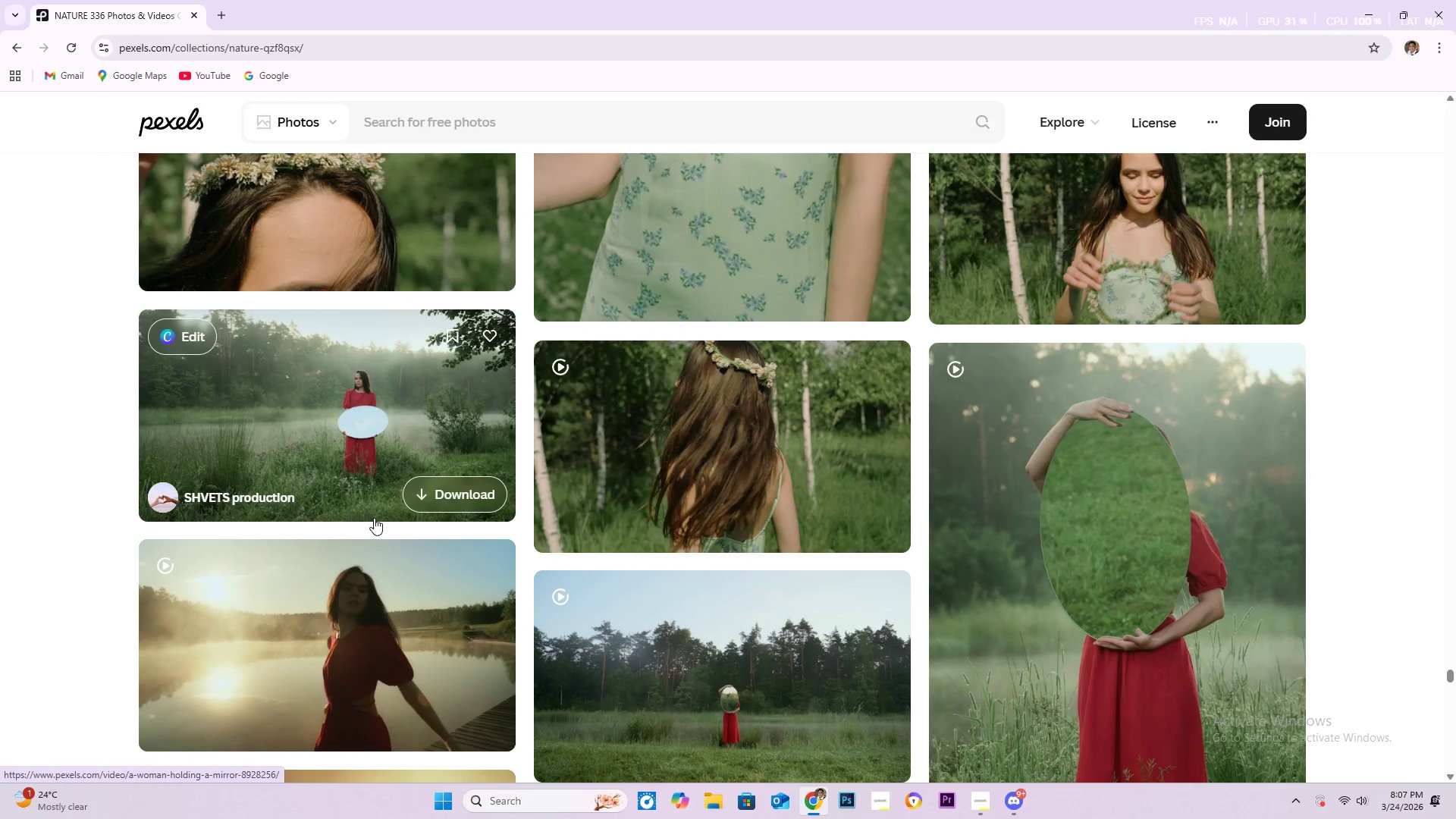 
scroll: coordinate [374, 518], scroll_direction: up, amount: 5.0
 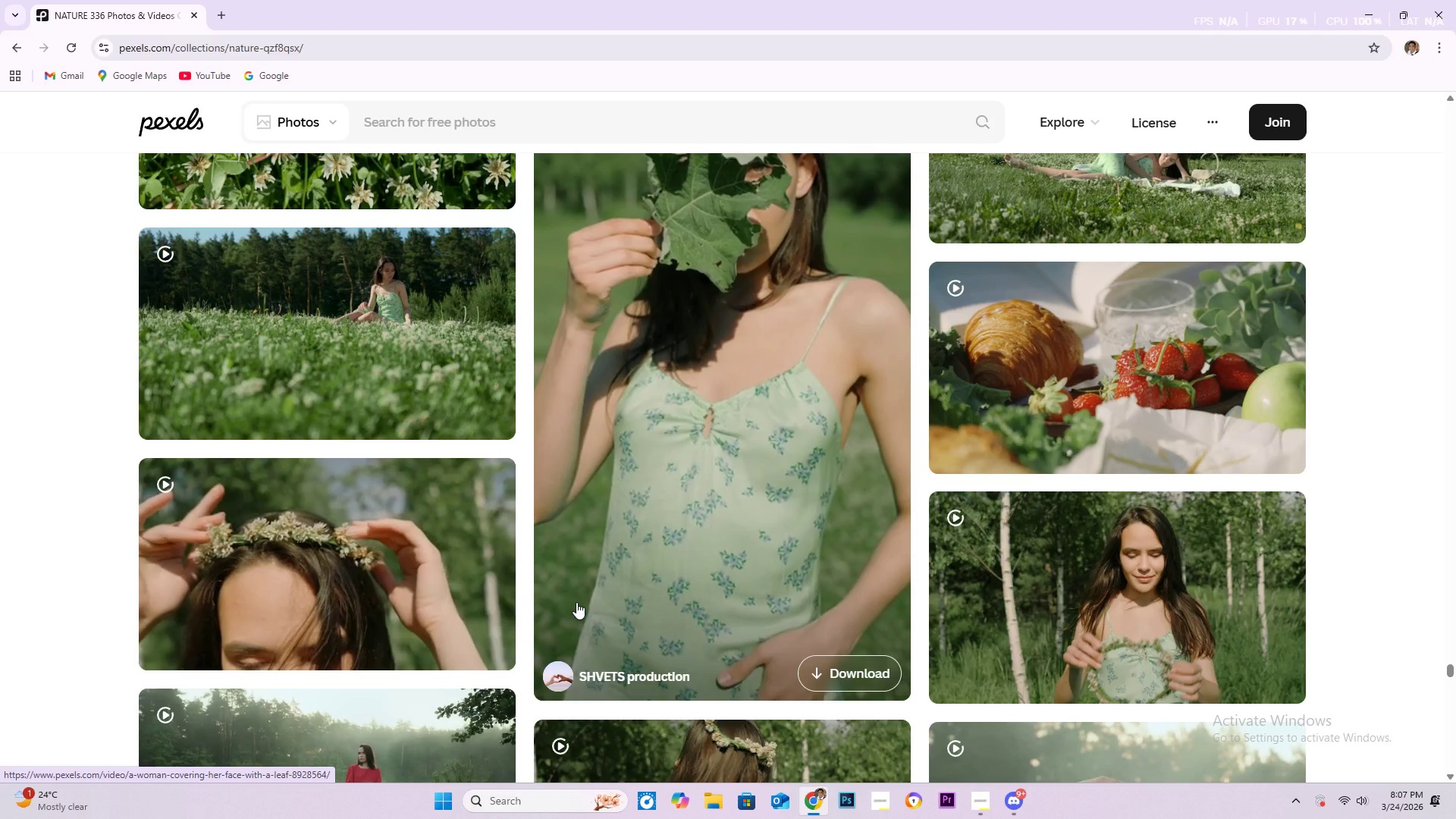 
wait(25.38)
 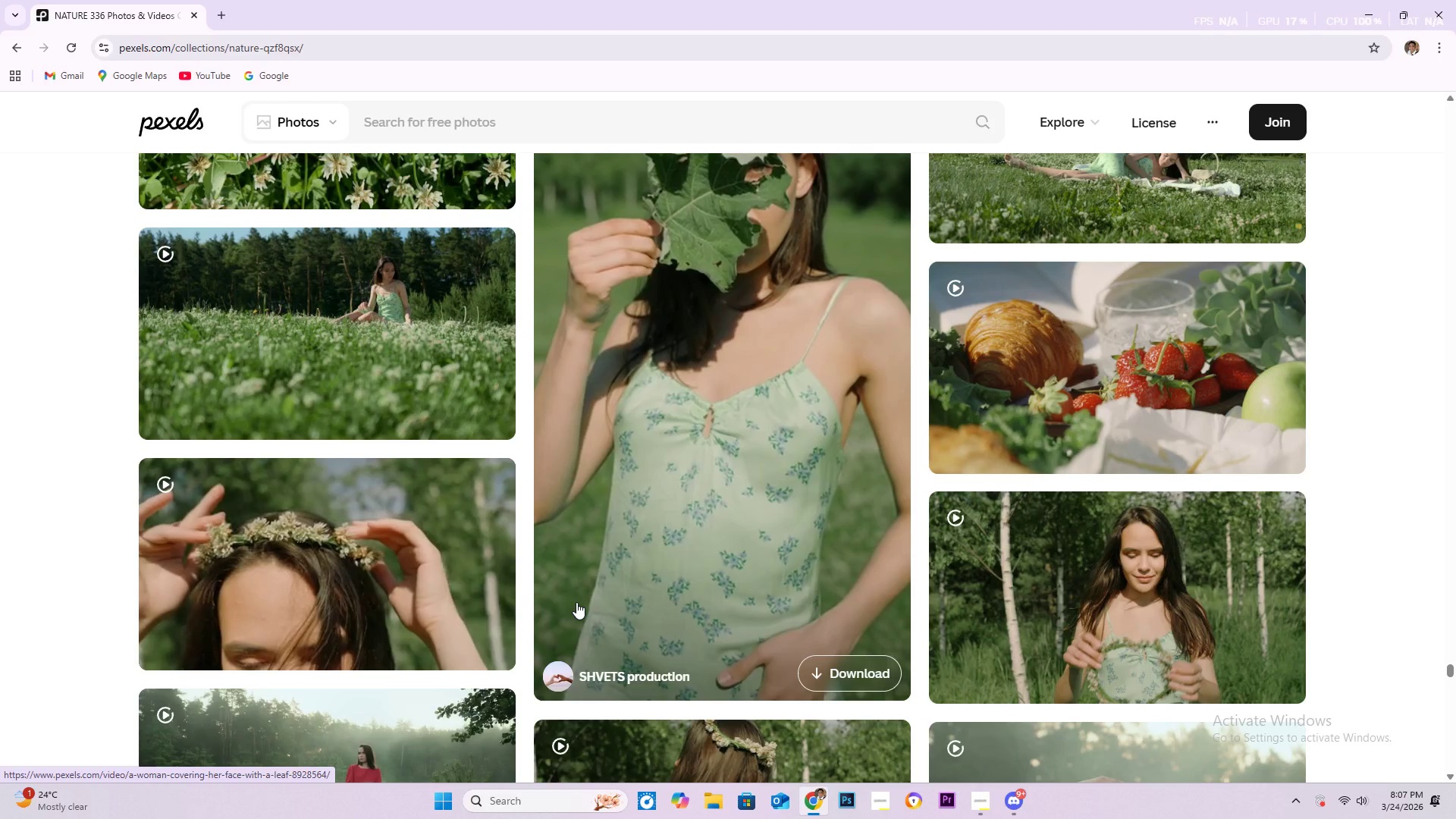 
scroll: coordinate [567, 601], scroll_direction: down, amount: 3.0
 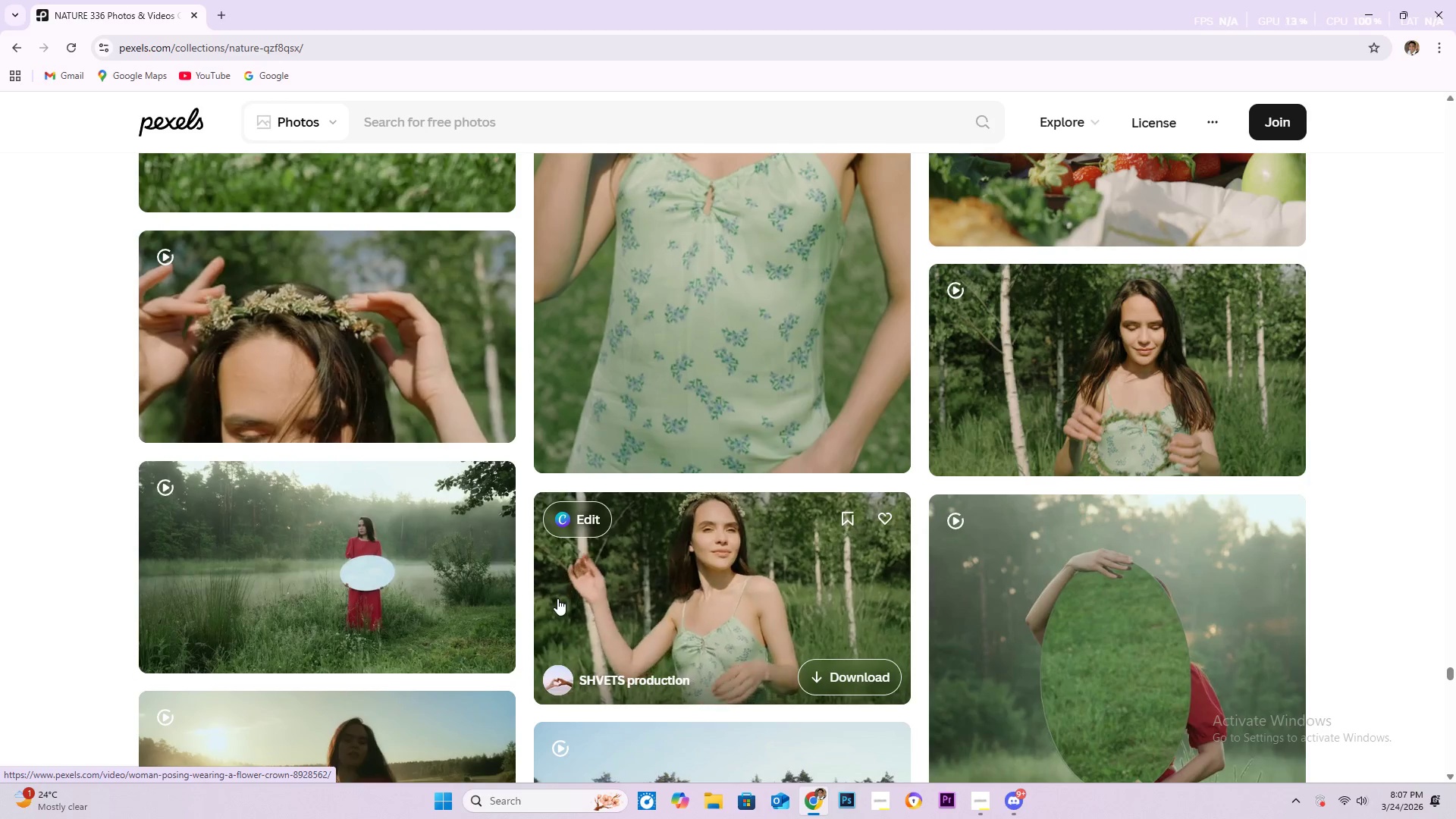 
wait(21.96)
 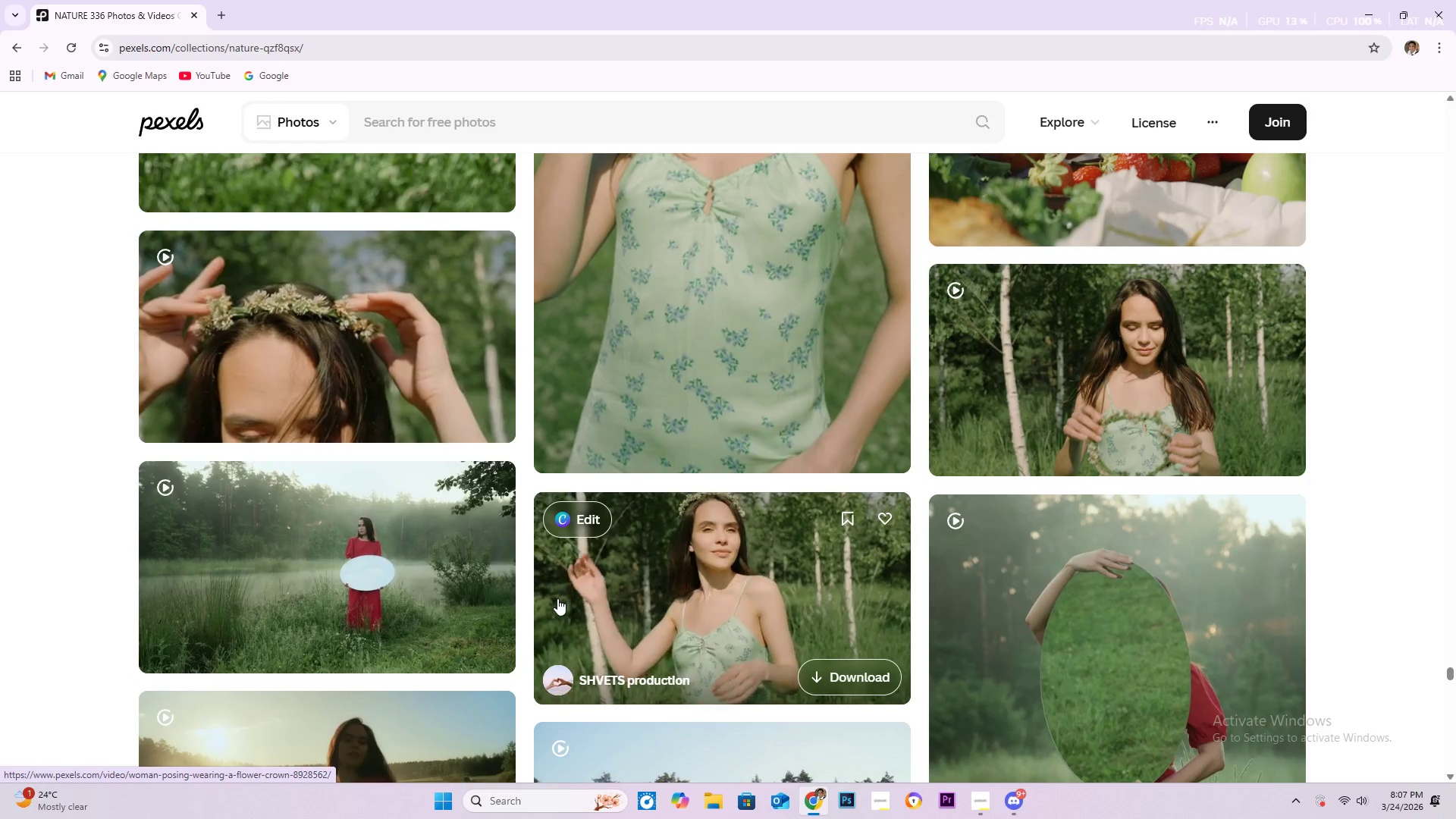 
scroll: coordinate [554, 598], scroll_direction: down, amount: 4.0
 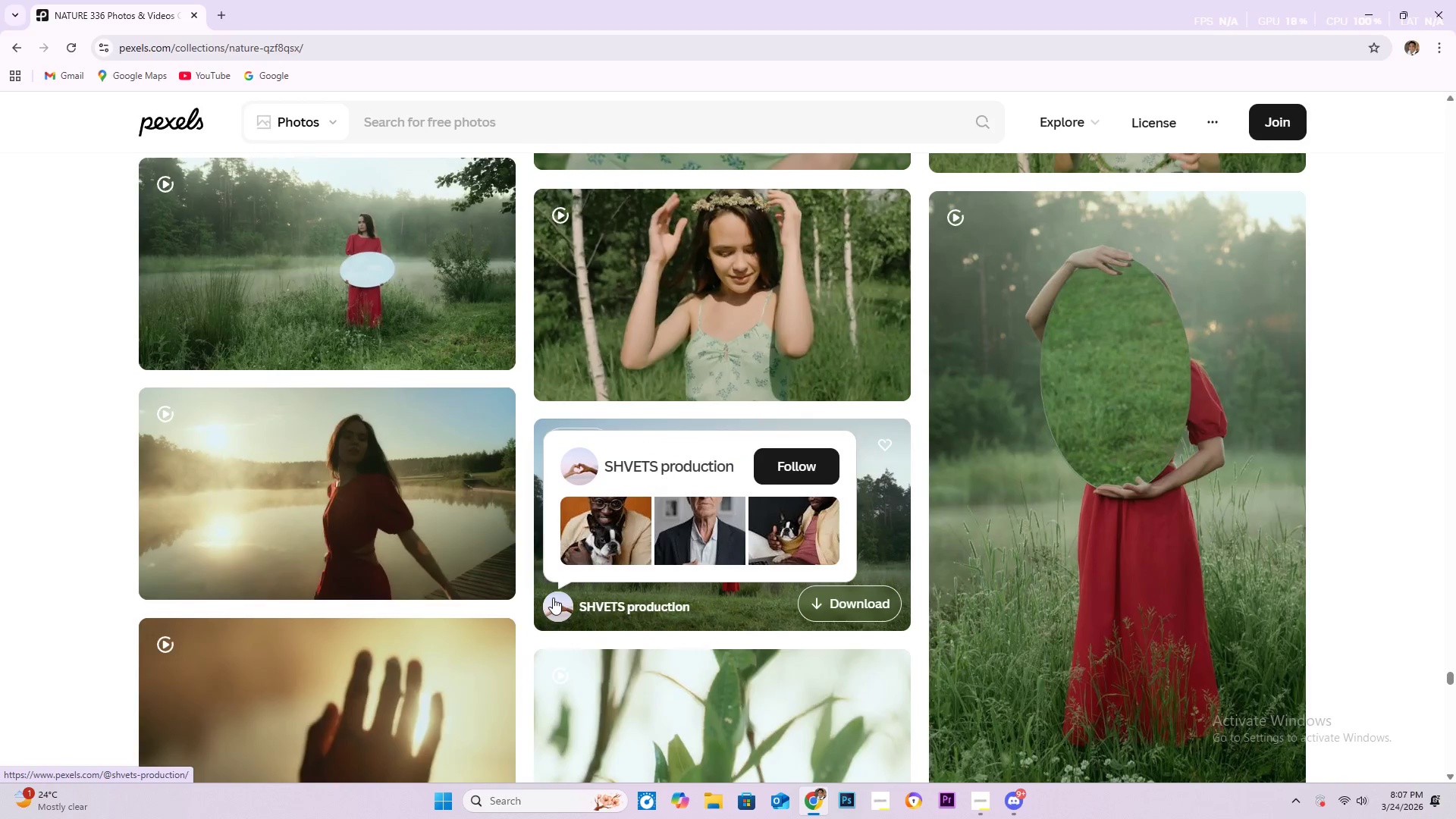 
scroll: coordinate [1410, 557], scroll_direction: up, amount: 18.0
 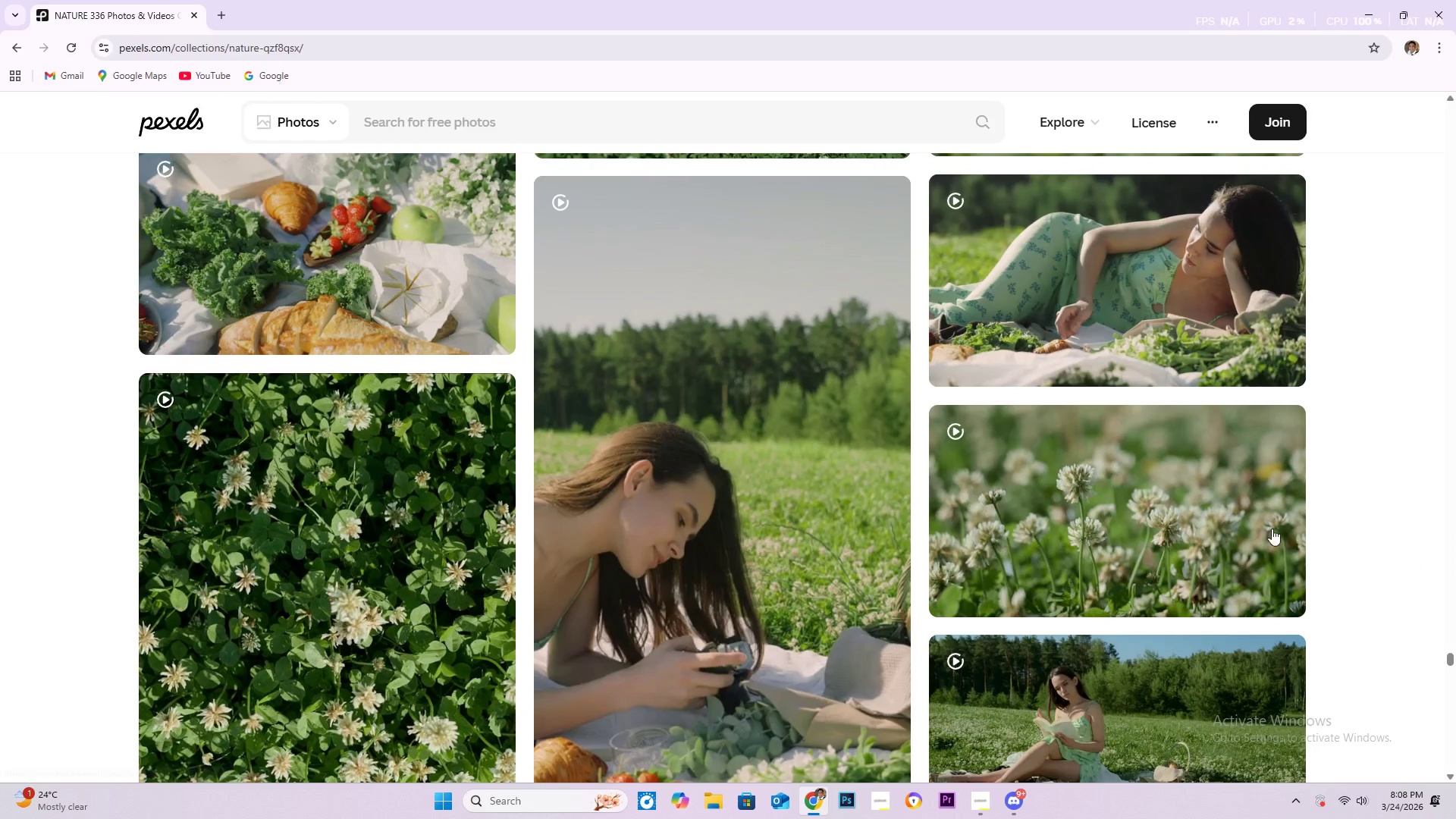 
mouse_move([1248, 522])
 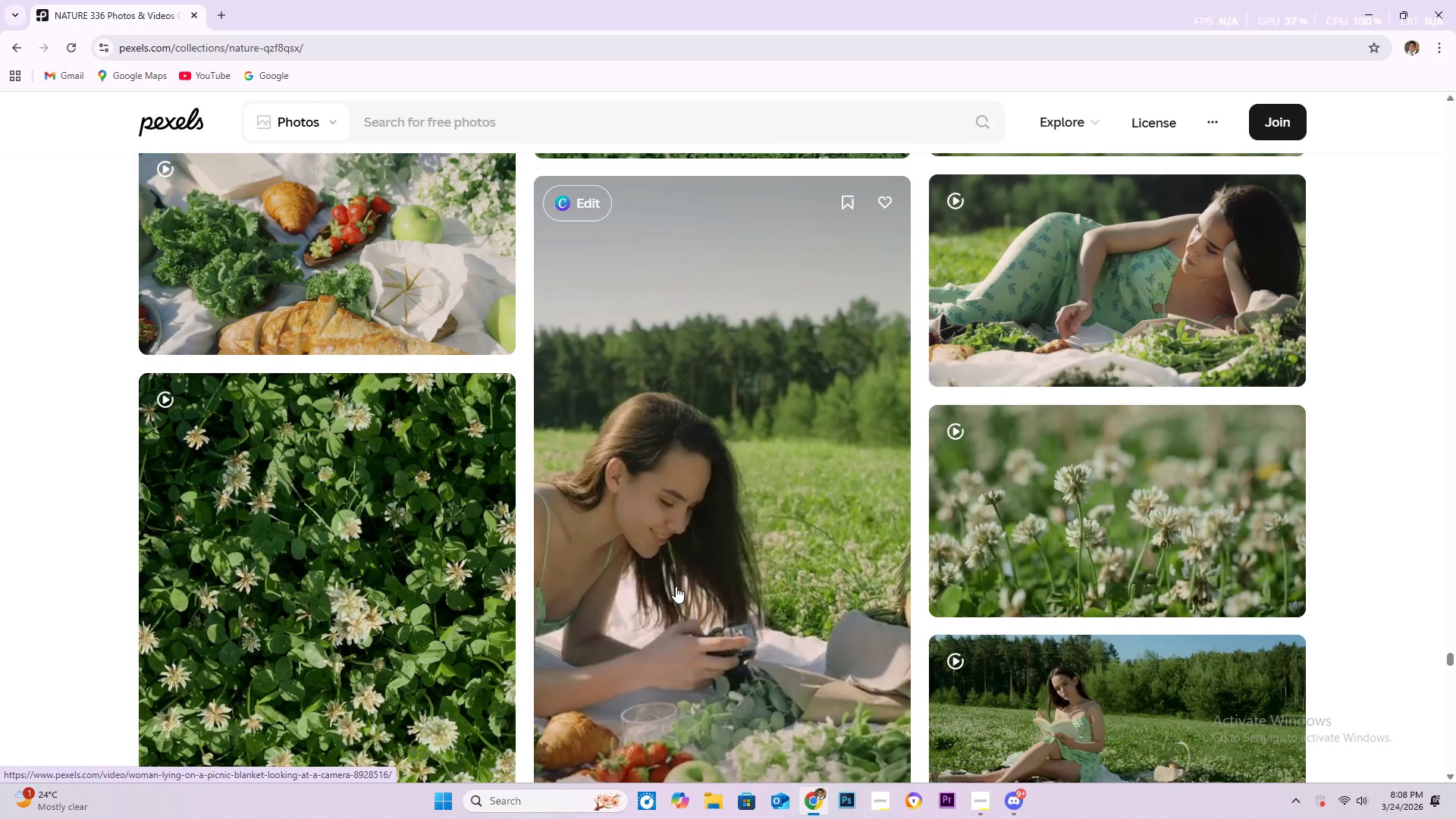 
scroll: coordinate [676, 586], scroll_direction: up, amount: 4.0
 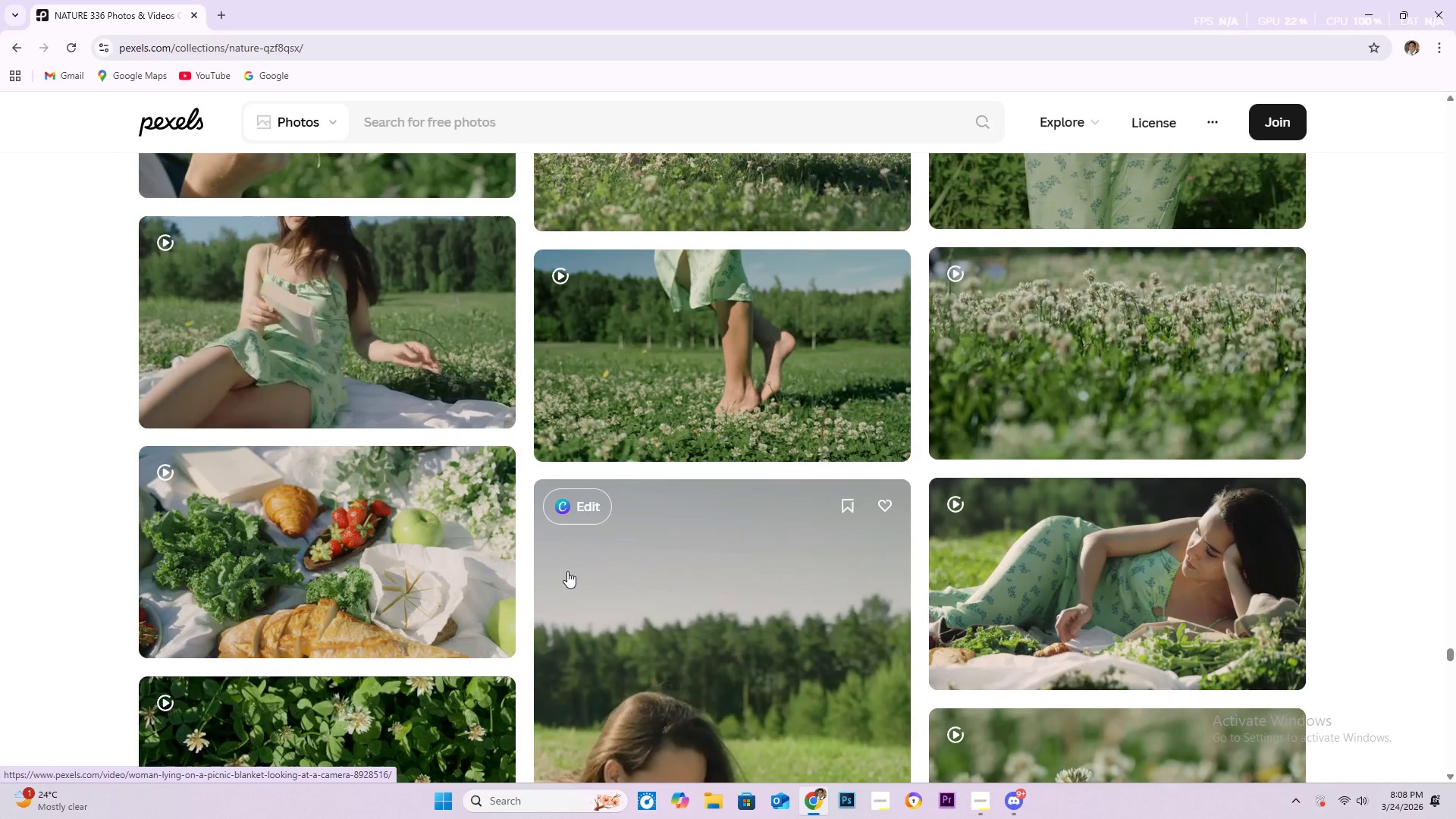 
mouse_move([414, 537])
 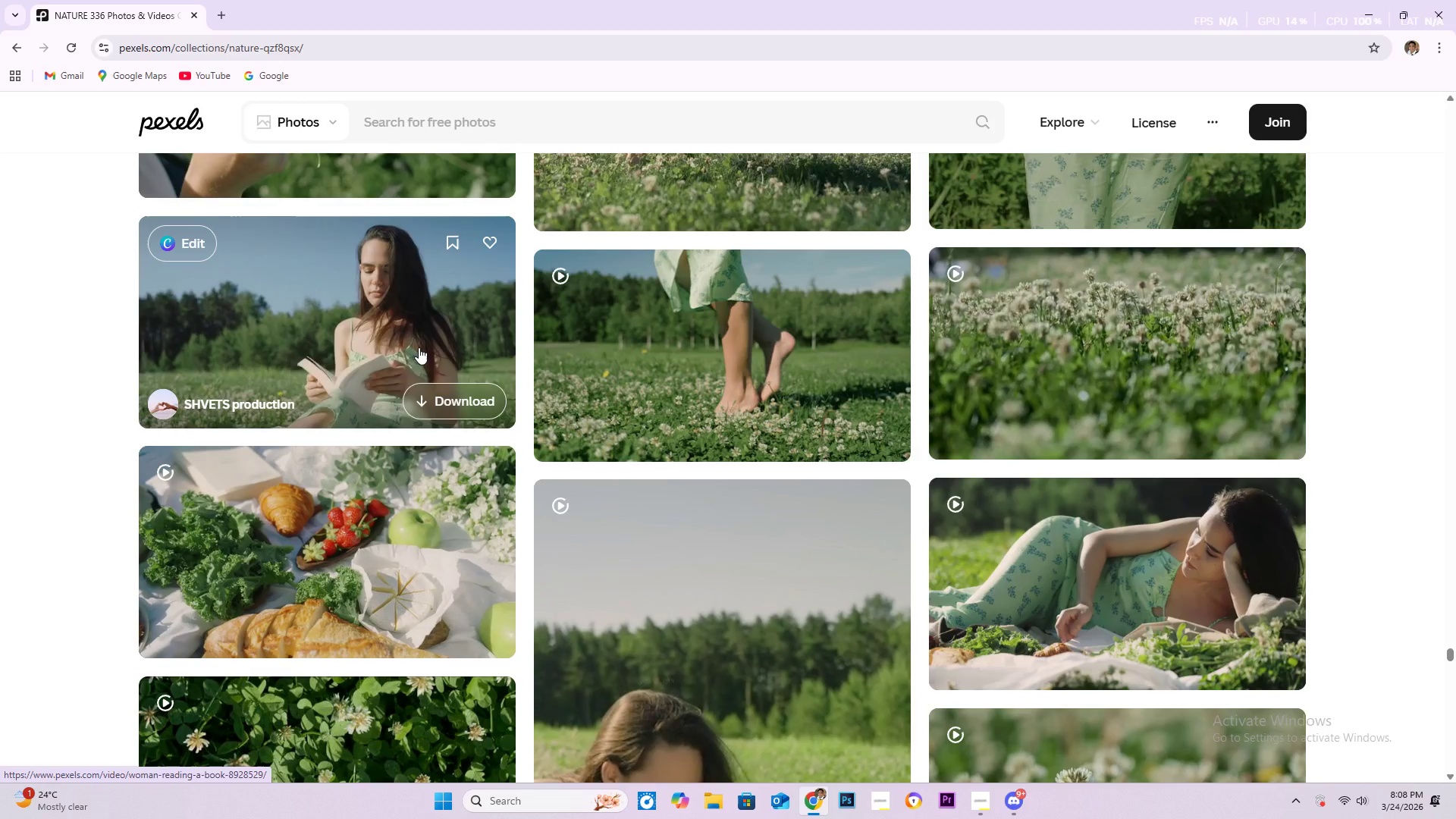 
scroll: coordinate [419, 347], scroll_direction: up, amount: 3.0
 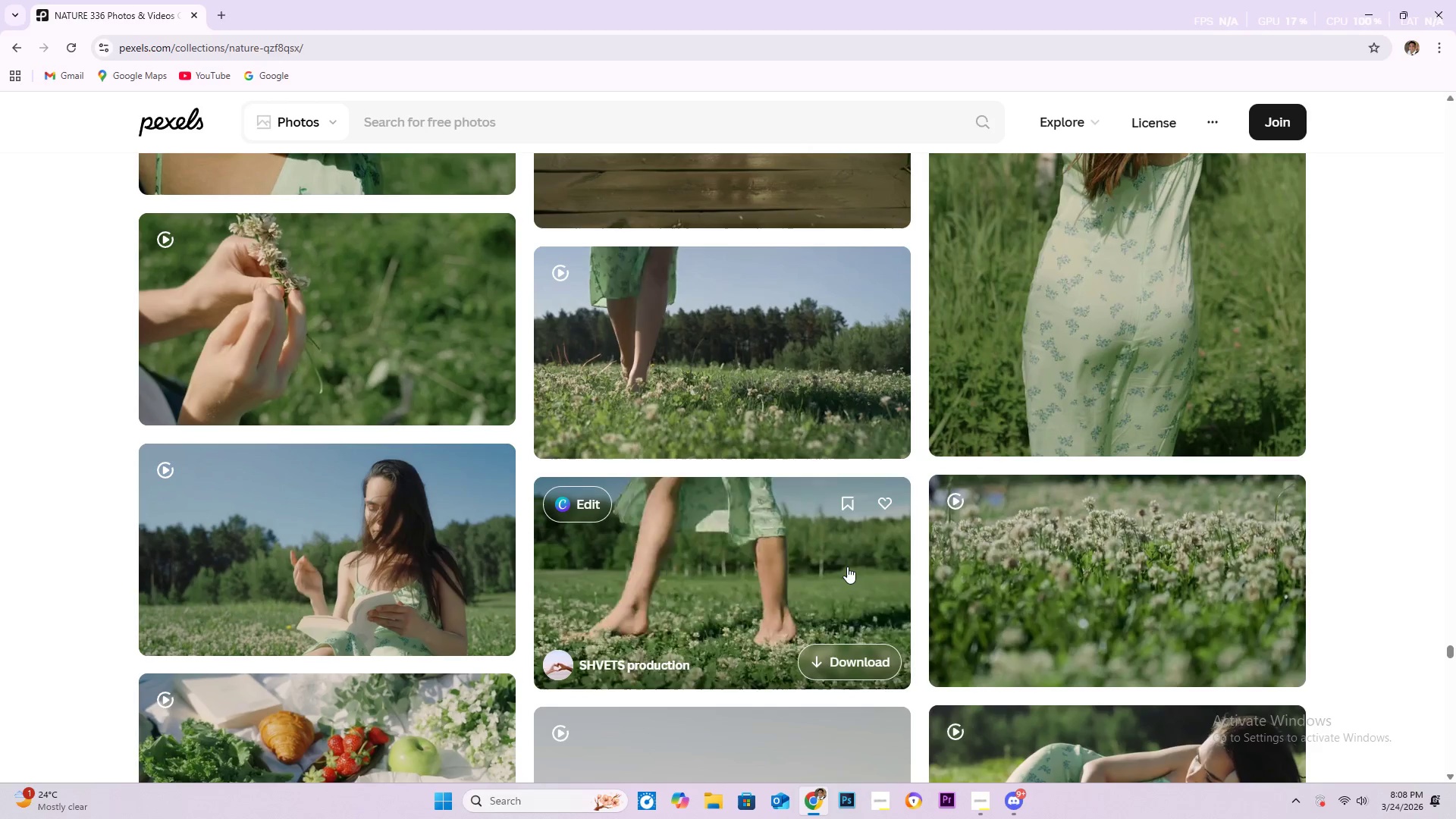 
wait(7.93)
 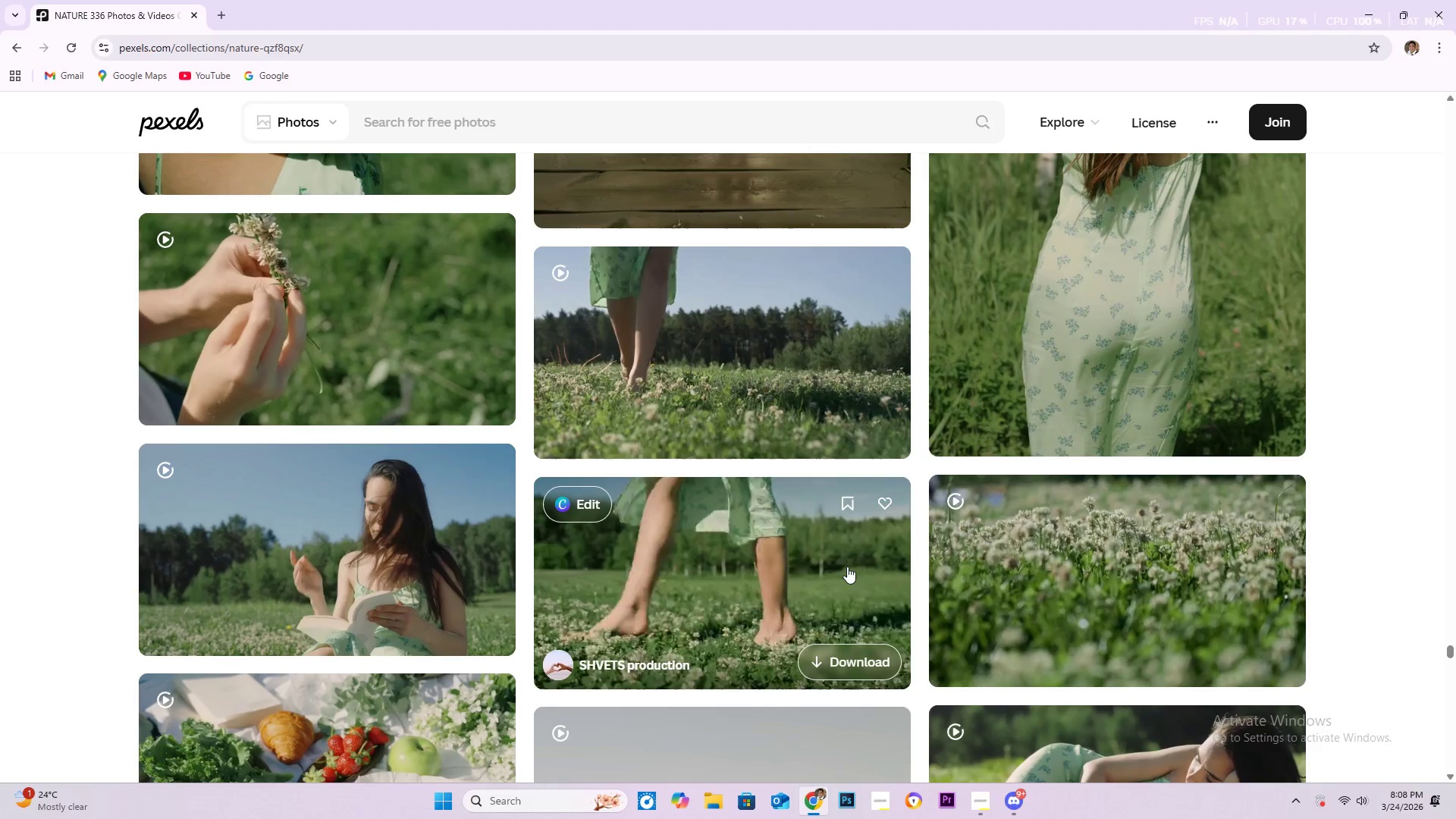 
left_click([809, 693])
 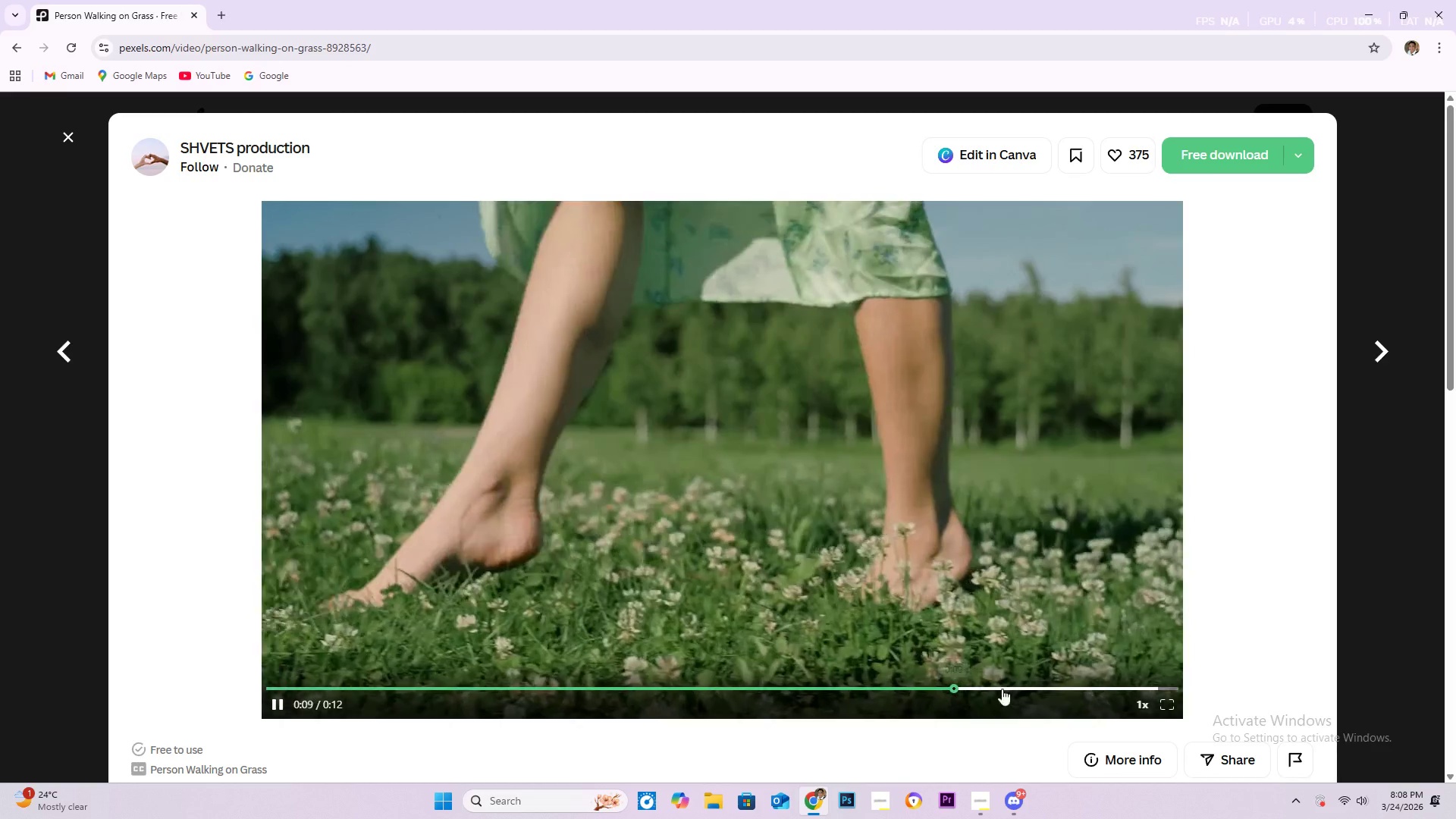 
double_click([1064, 689])
 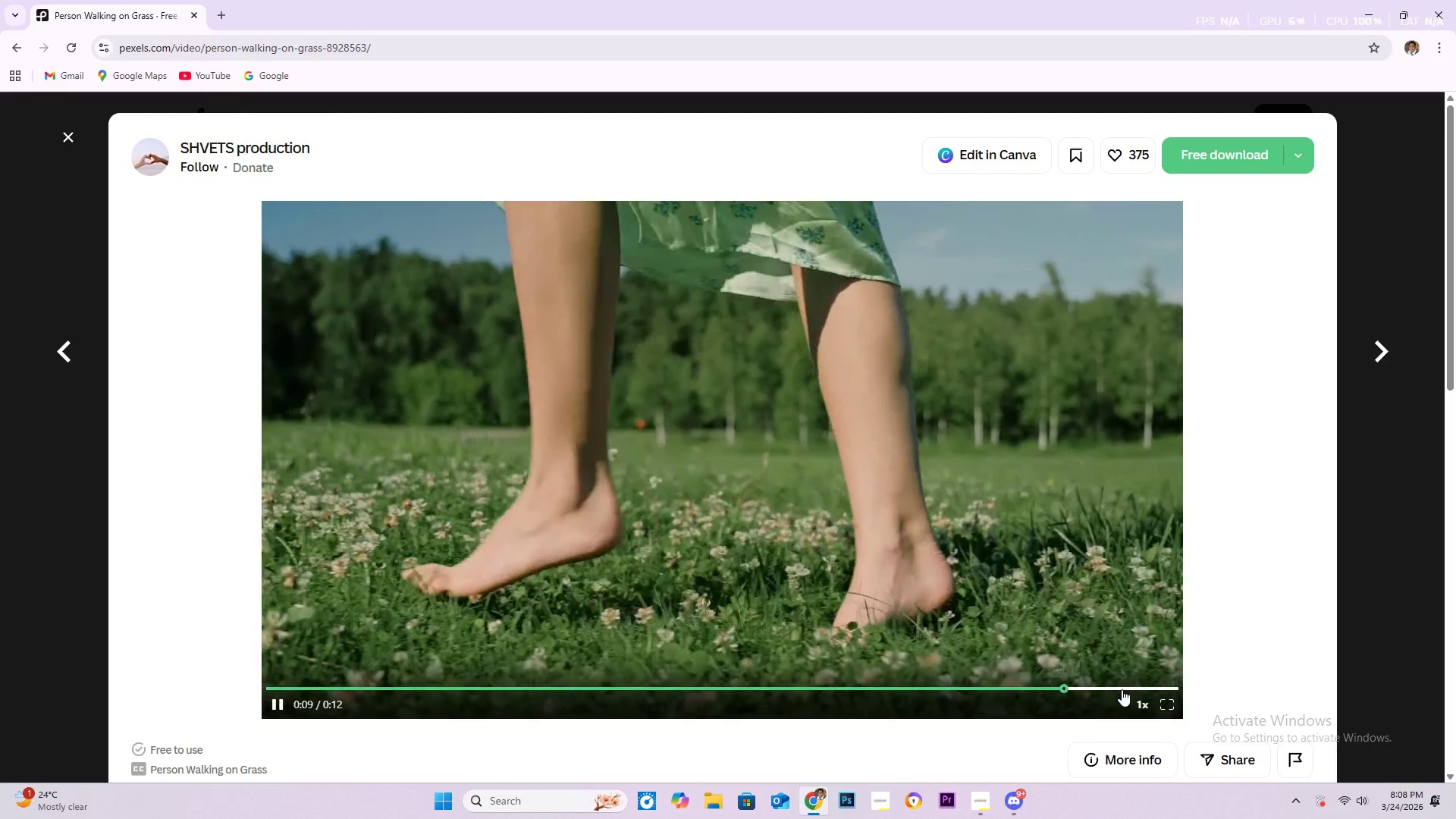 
triple_click([1124, 689])
 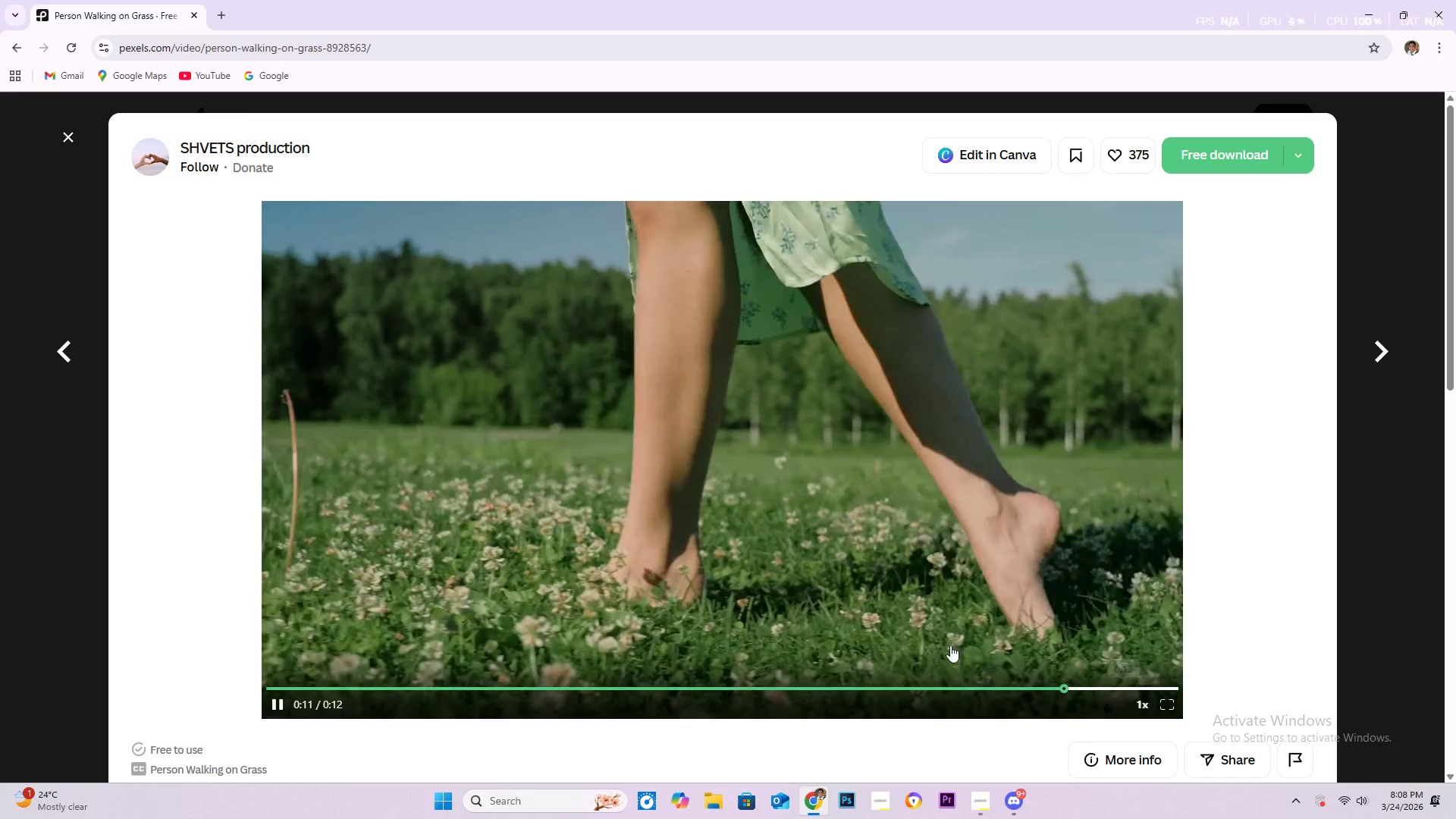 
scroll: coordinate [1204, 299], scroll_direction: down, amount: 24.0
 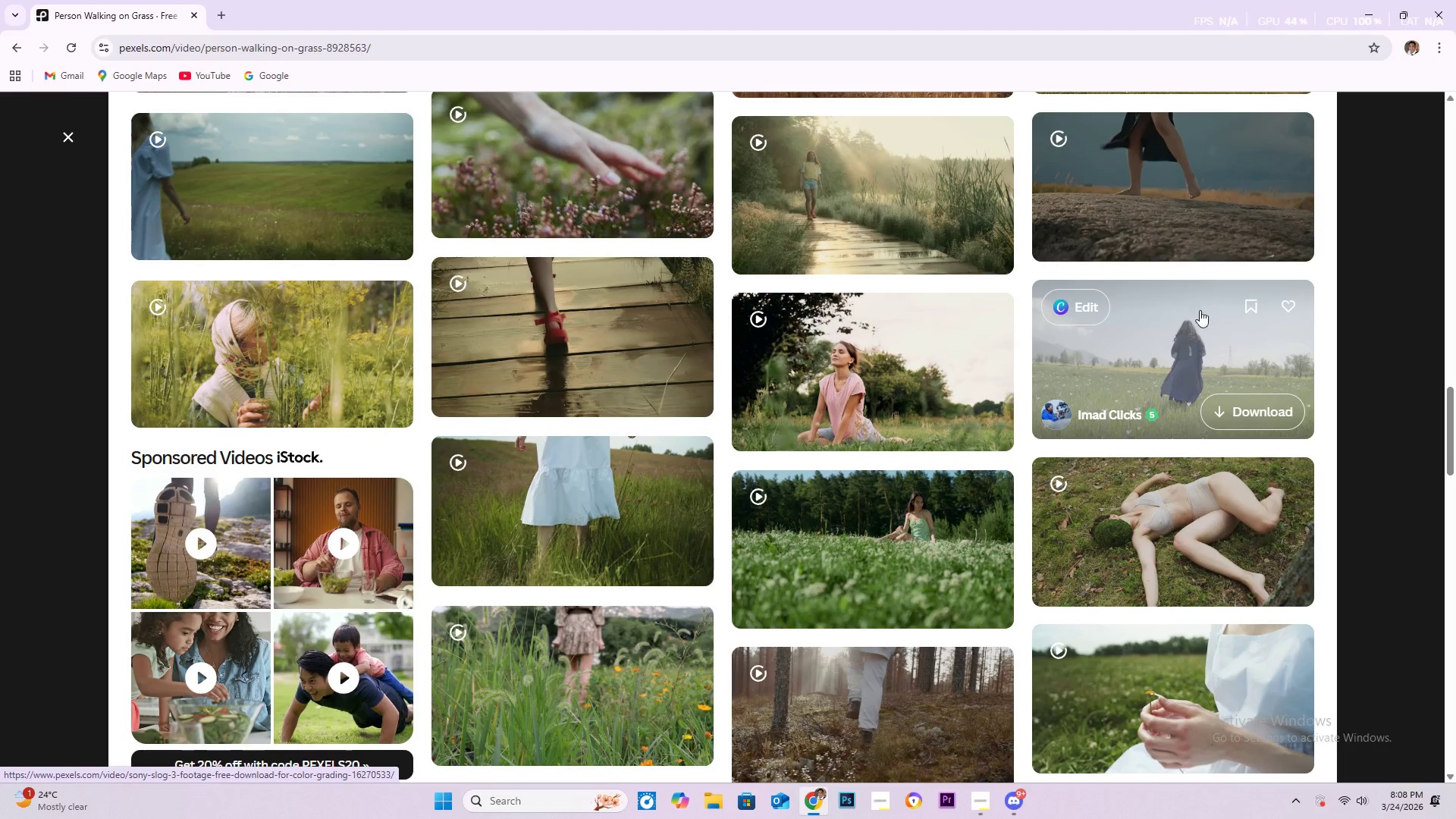 
scroll: coordinate [754, 417], scroll_direction: down, amount: 27.0
 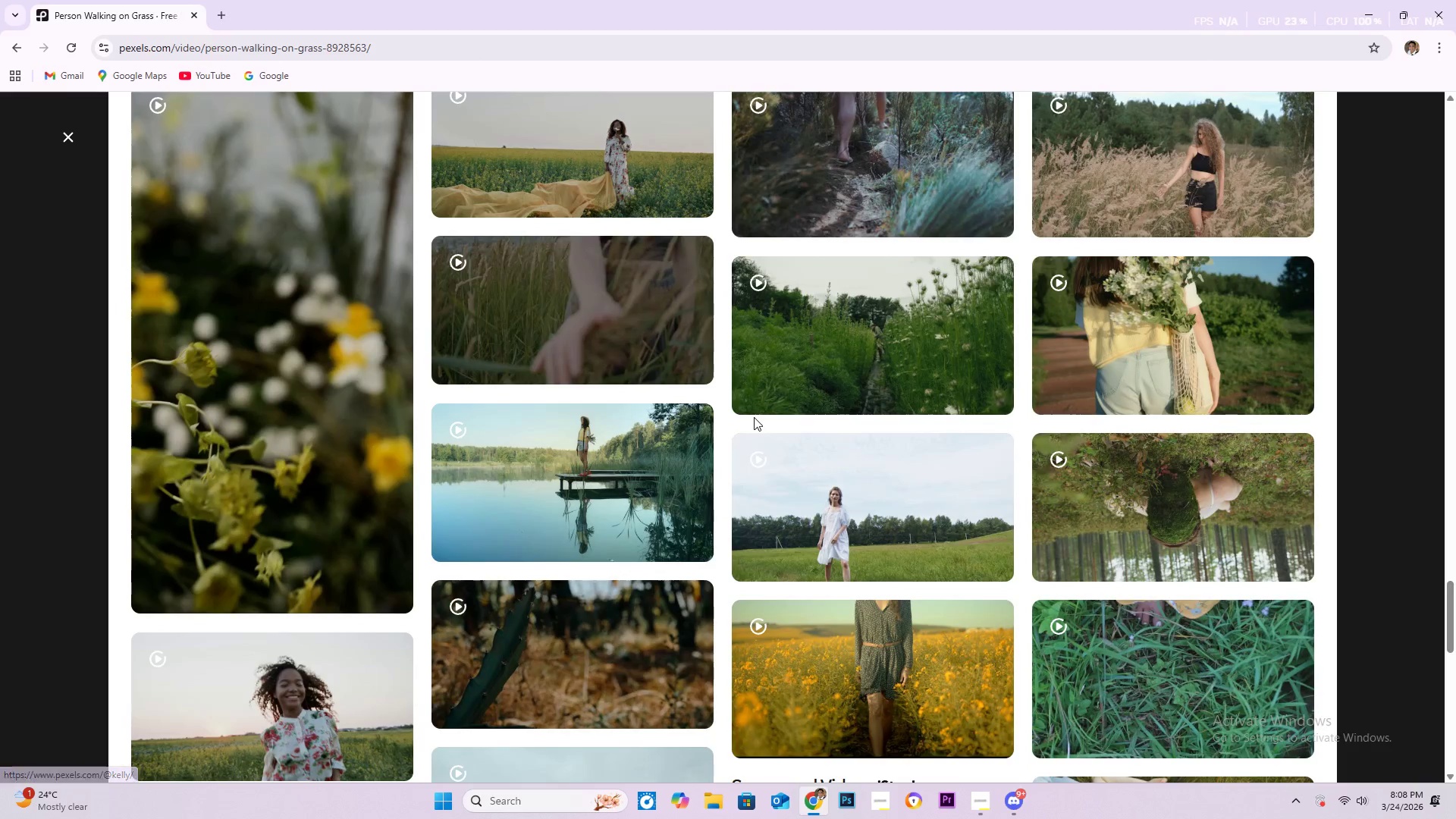 
scroll: coordinate [733, 413], scroll_direction: down, amount: 15.0
 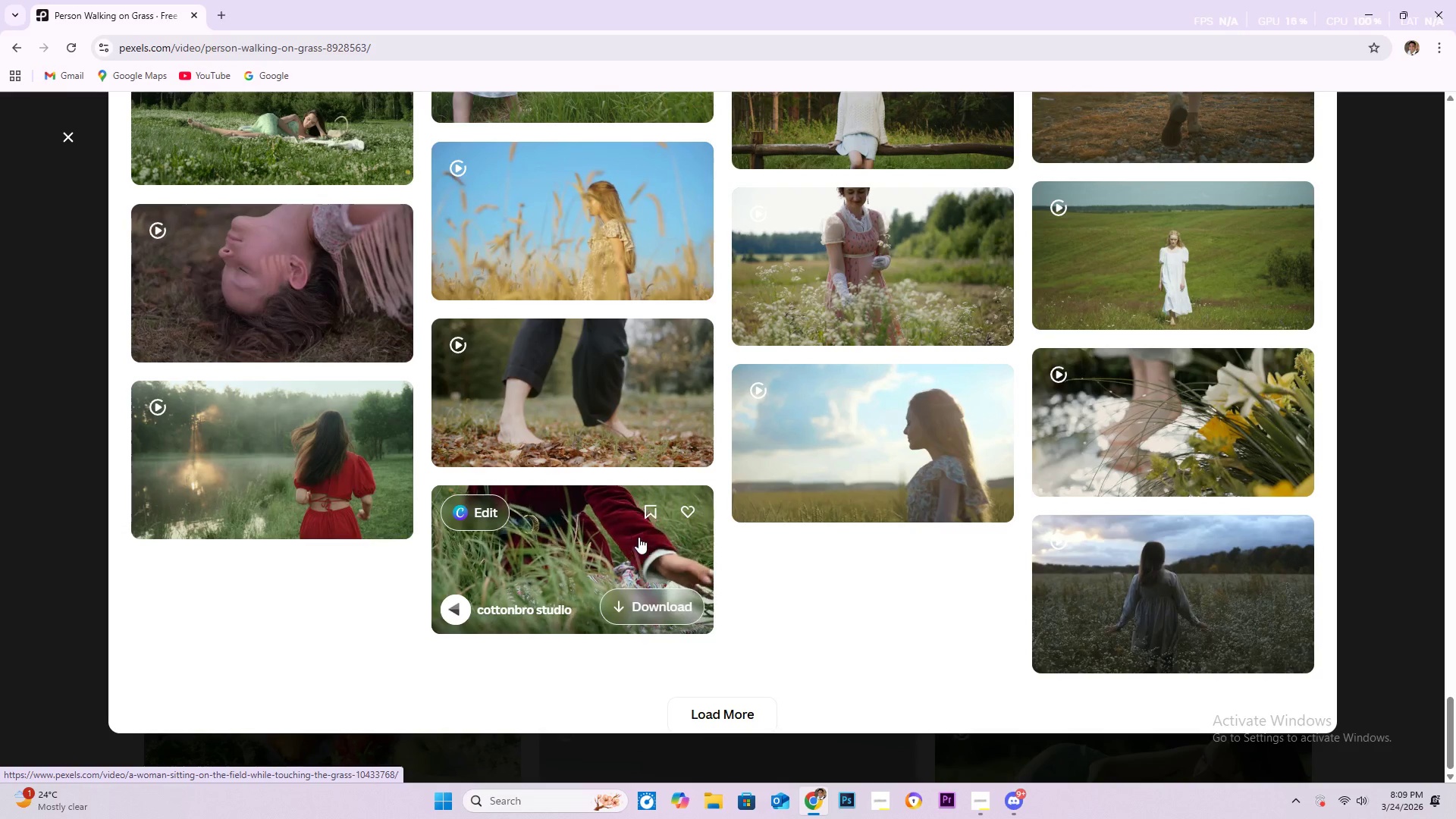 
wait(5.57)
 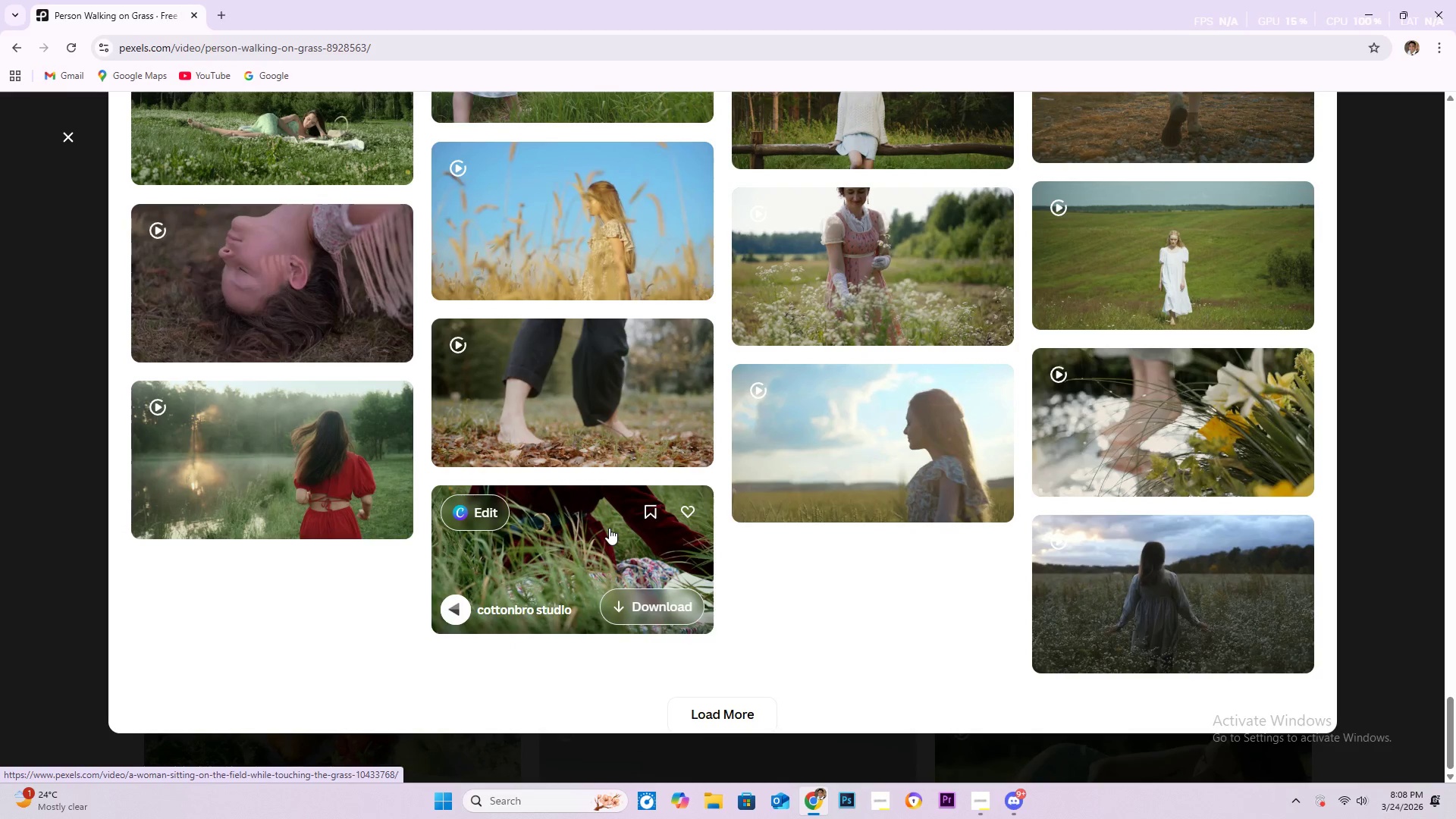 
left_click([761, 711])
 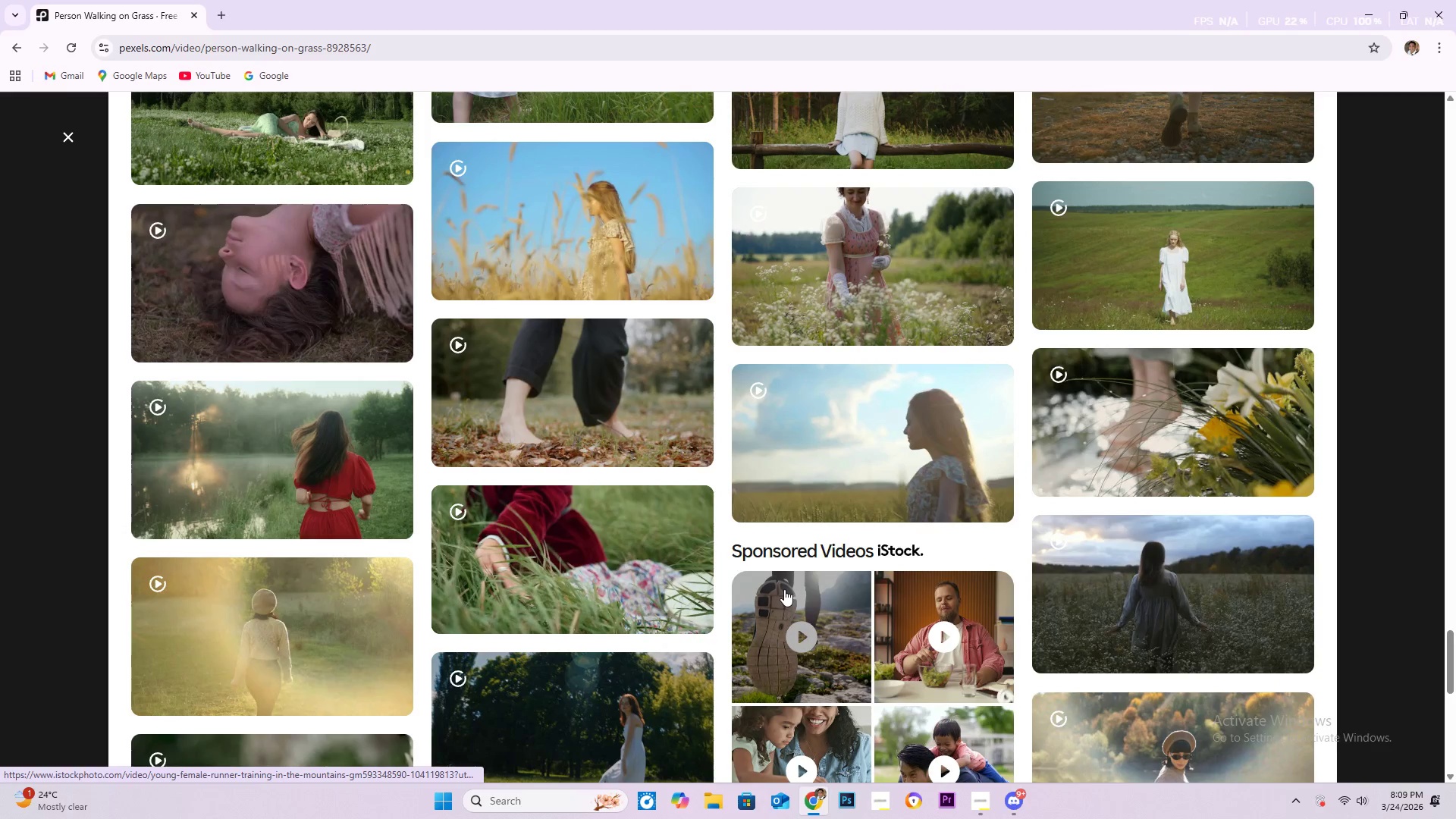 
scroll: coordinate [790, 548], scroll_direction: down, amount: 6.0
 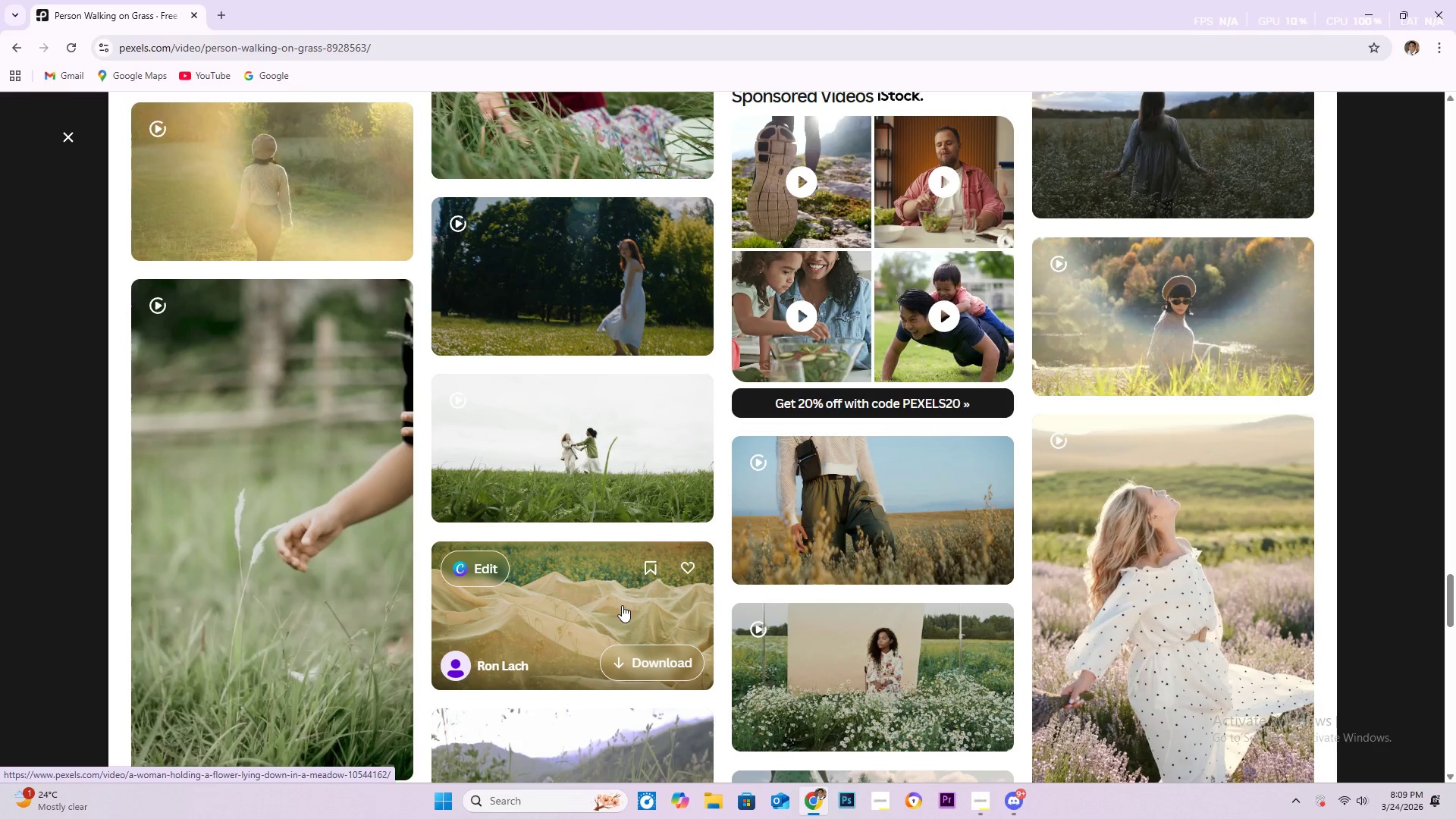 
mouse_move([652, 616])
 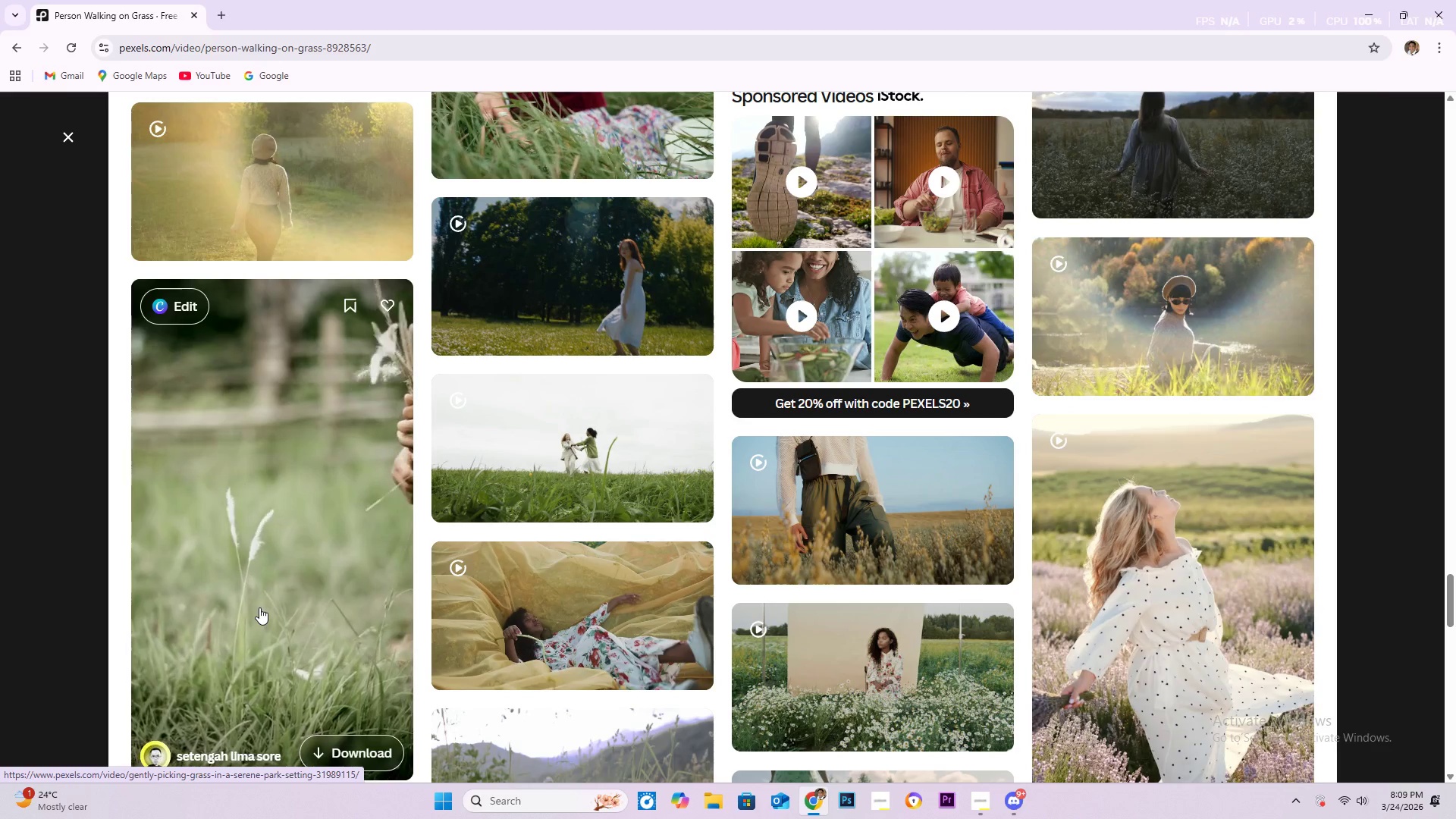 
scroll: coordinate [386, 610], scroll_direction: down, amount: 23.0
 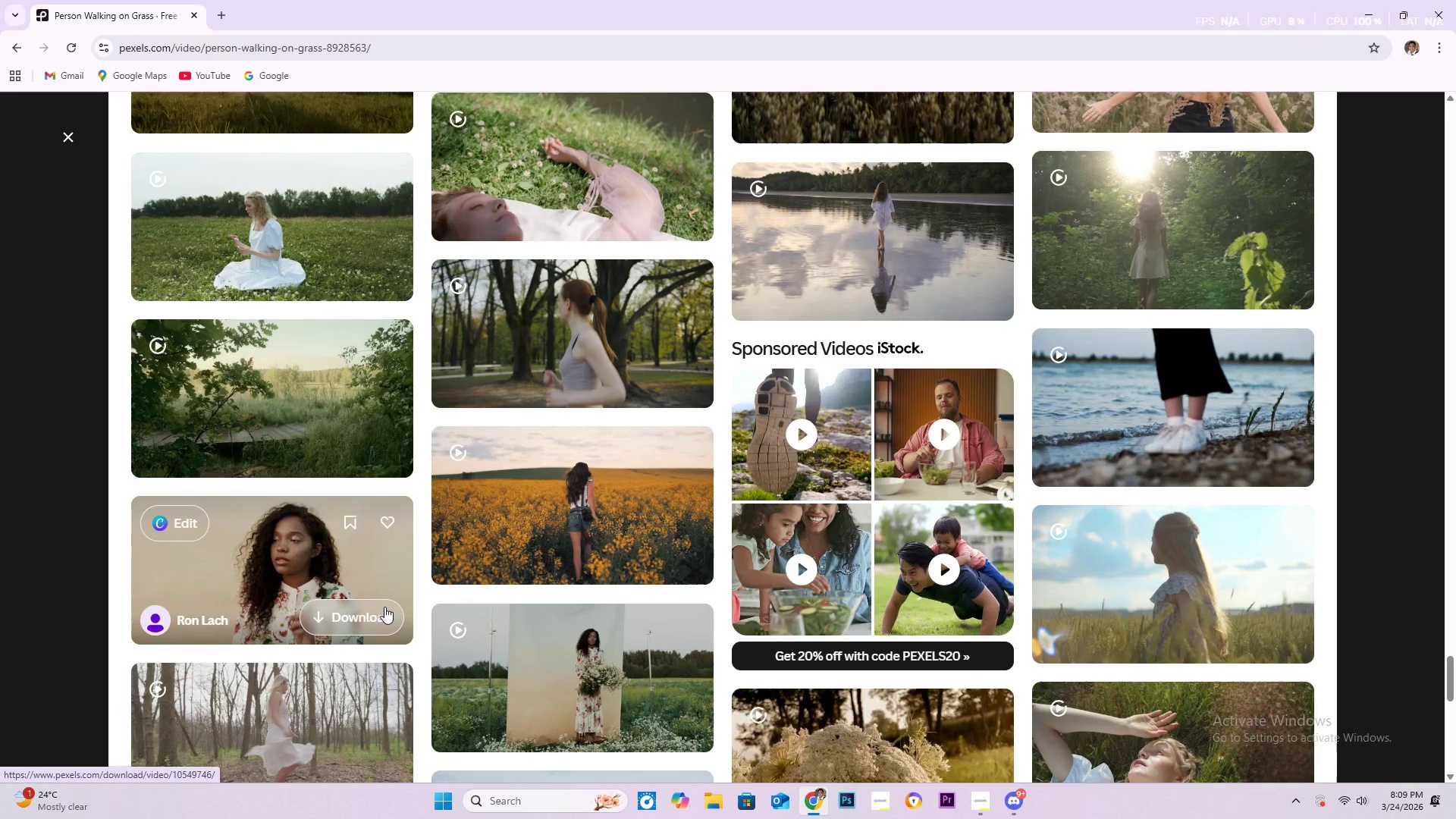 
scroll: coordinate [866, 531], scroll_direction: down, amount: 20.0
 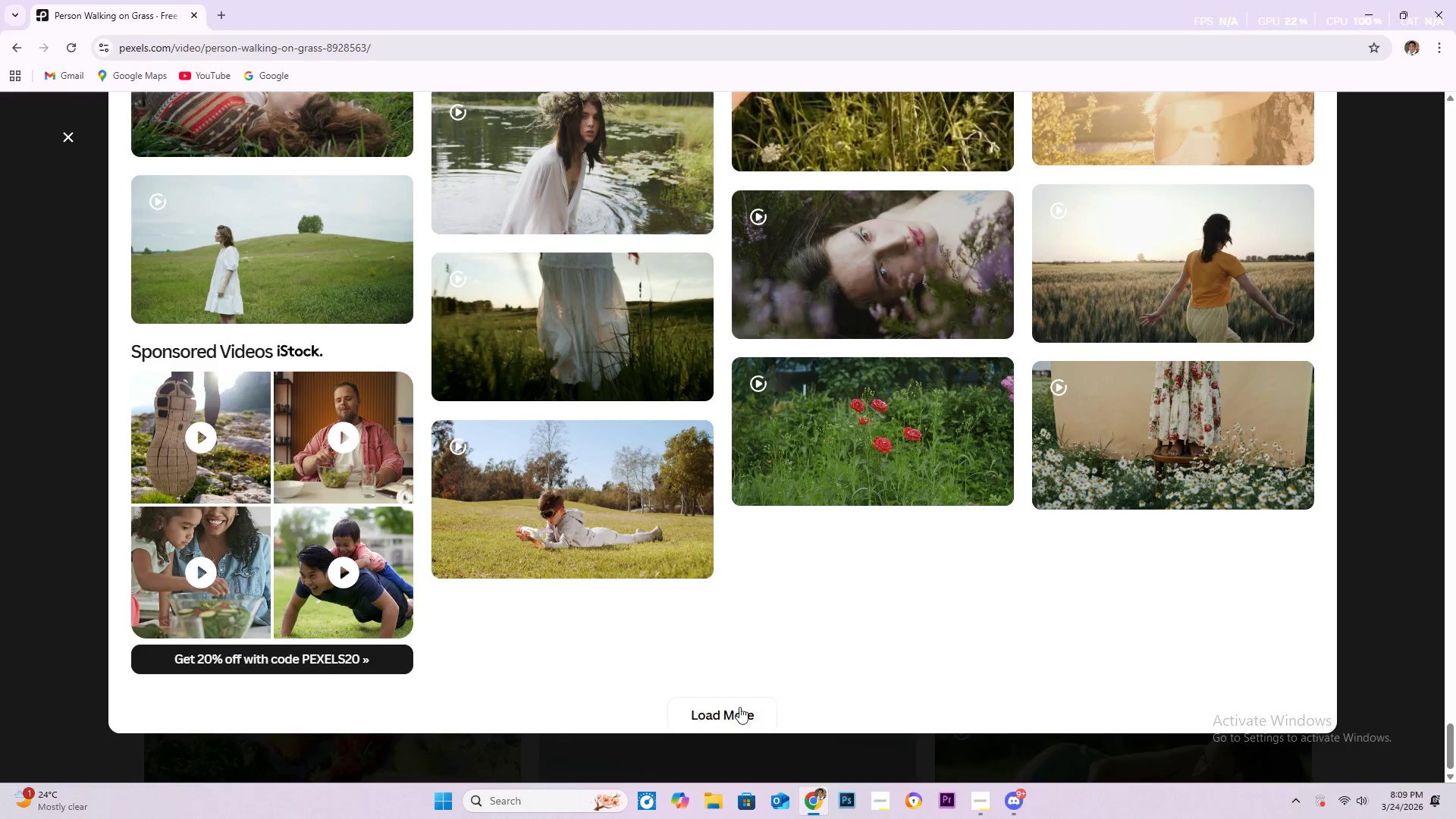 
left_click([736, 711])
 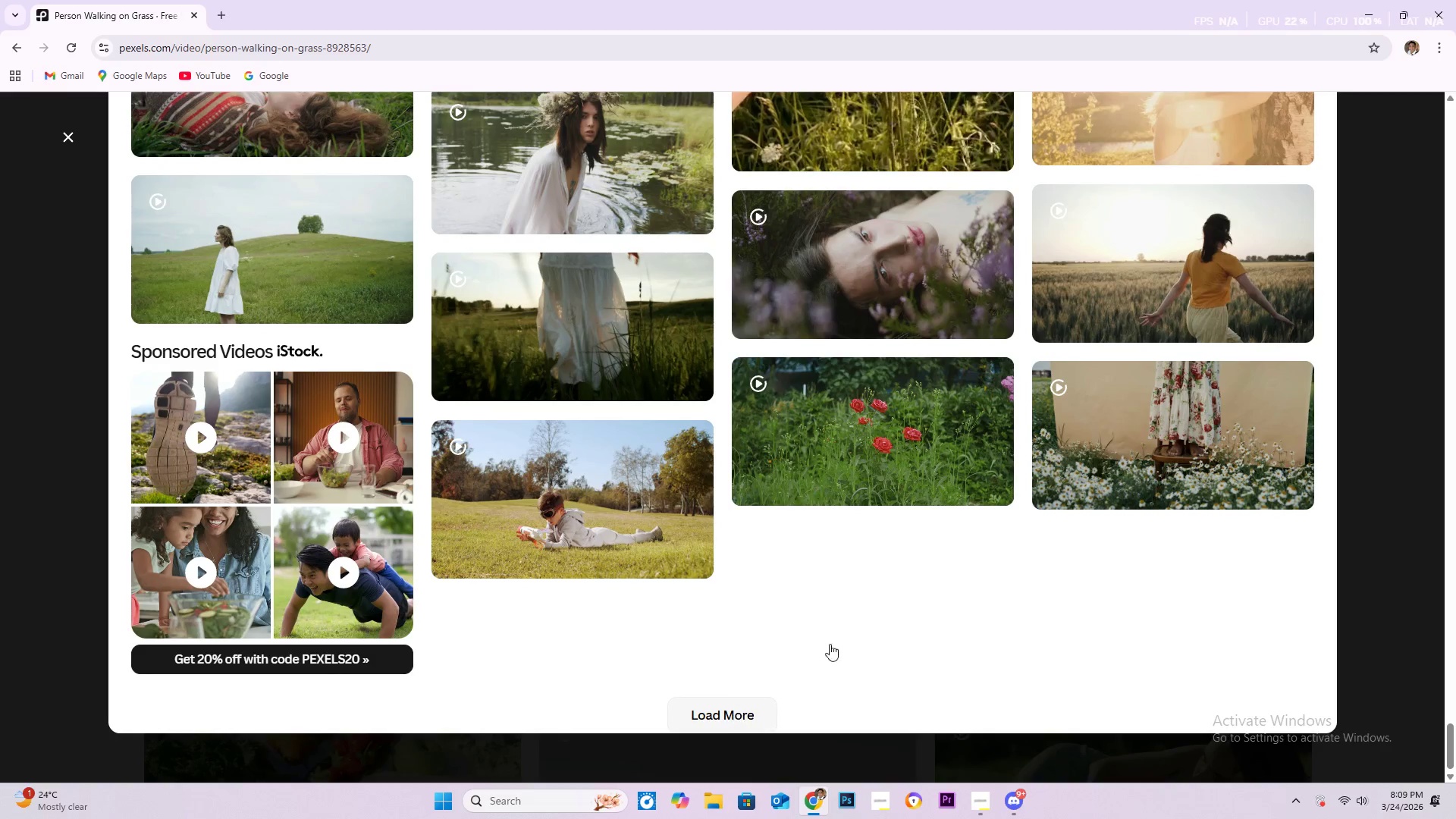 
mouse_move([921, 581])
 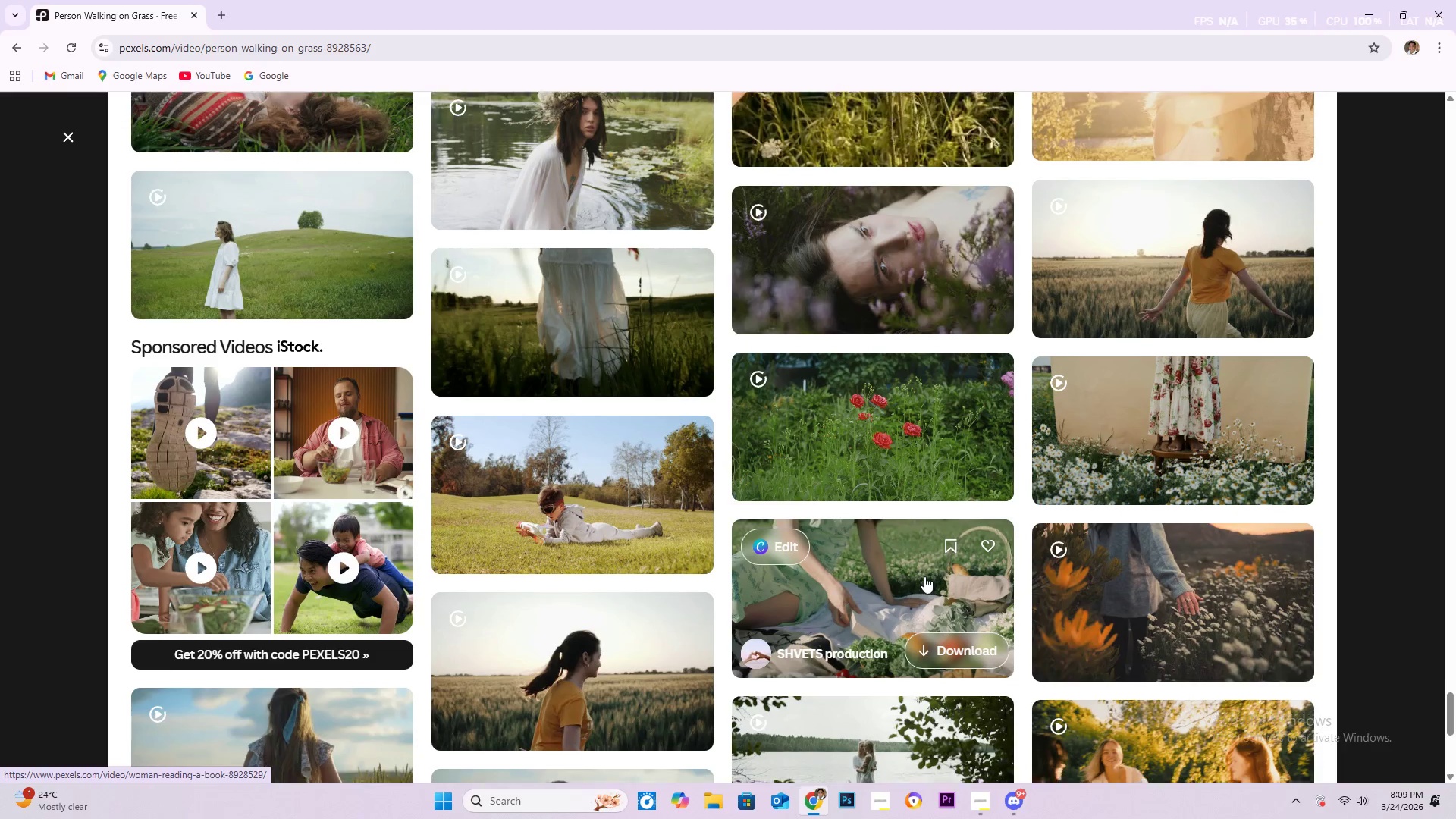 
scroll: coordinate [924, 576], scroll_direction: down, amount: 1.0
 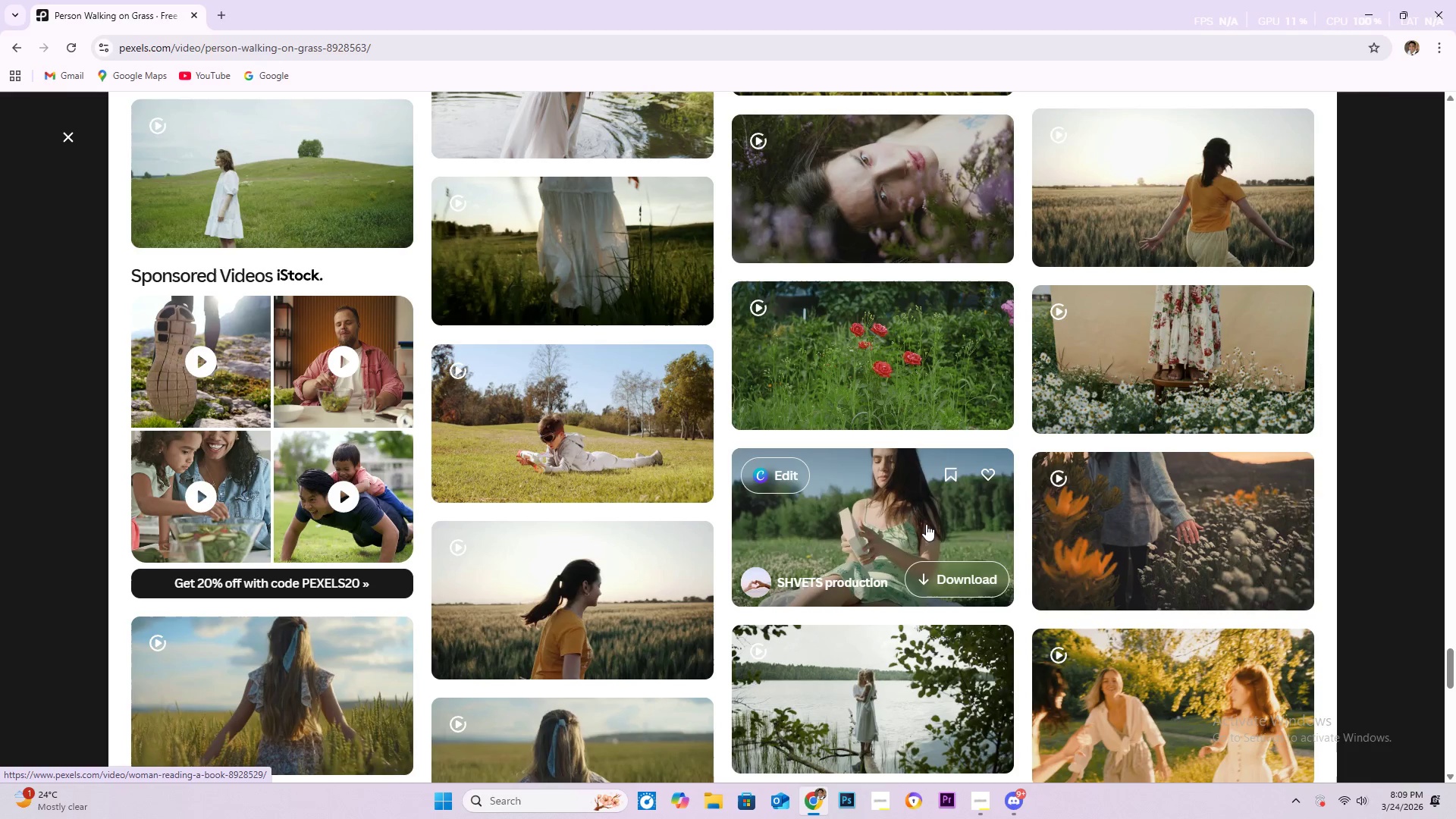 
wait(5.89)
 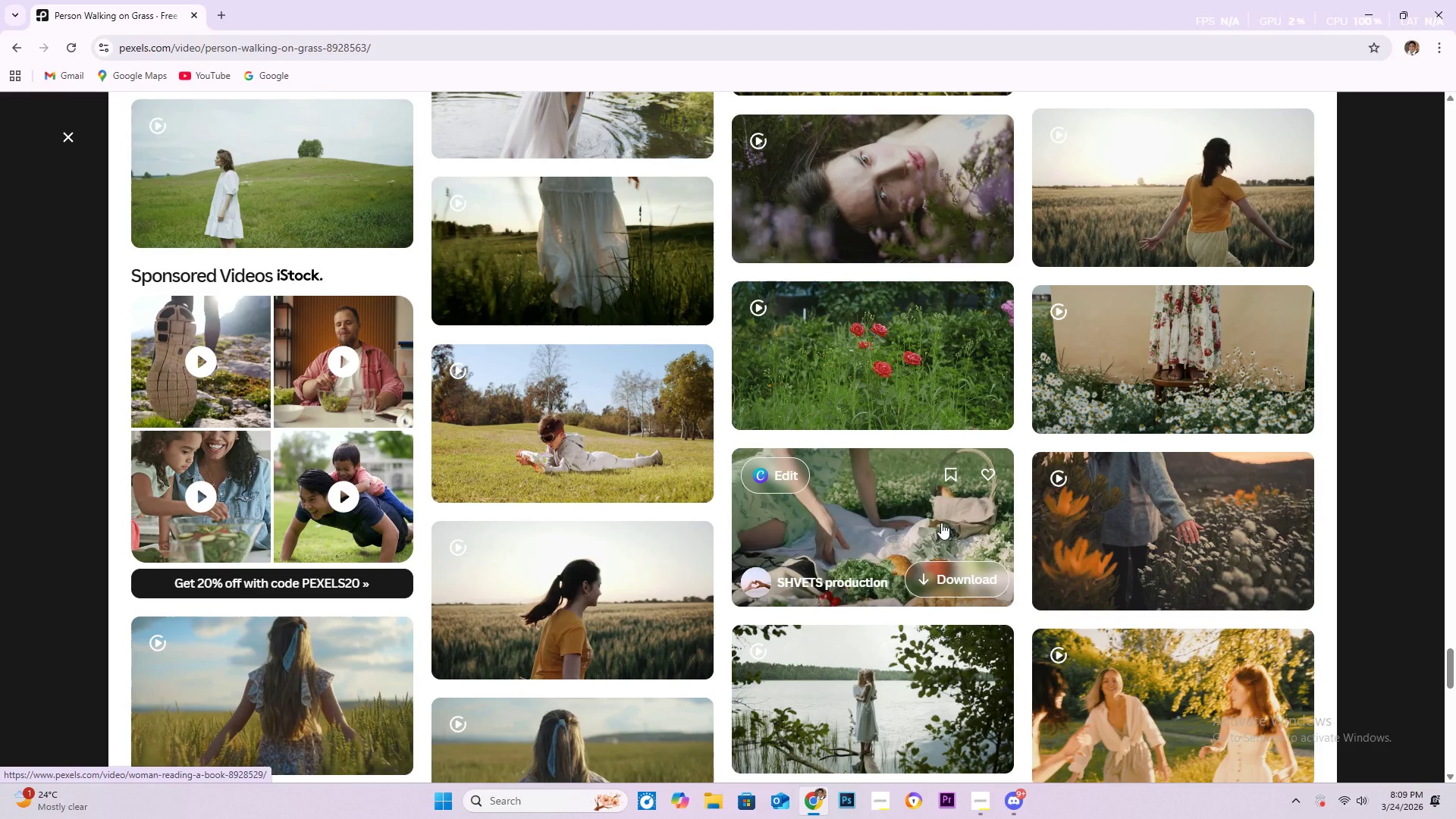 
scroll: coordinate [908, 529], scroll_direction: down, amount: 15.0
 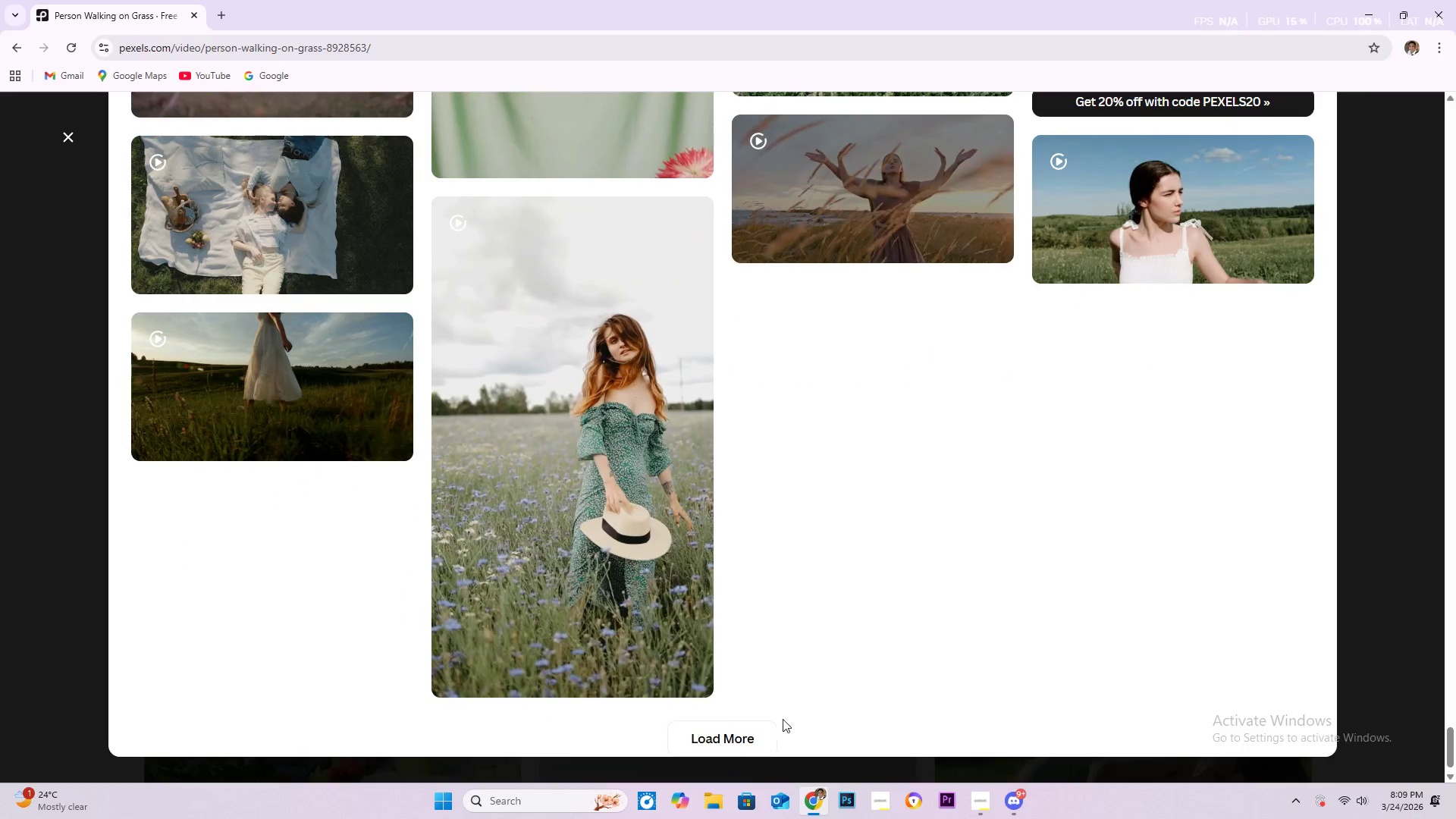 
left_click([762, 733])
 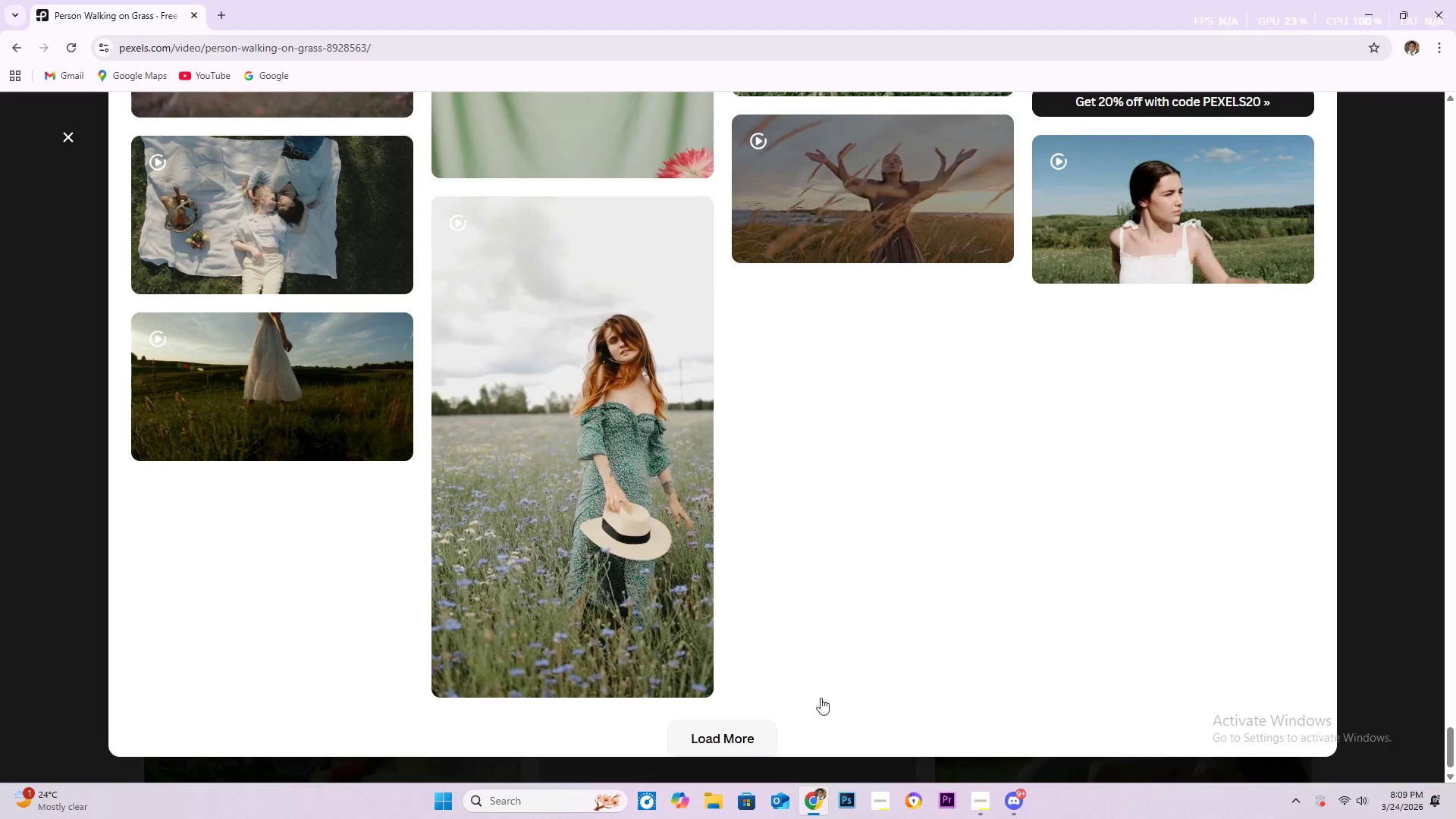 
mouse_move([835, 673])
 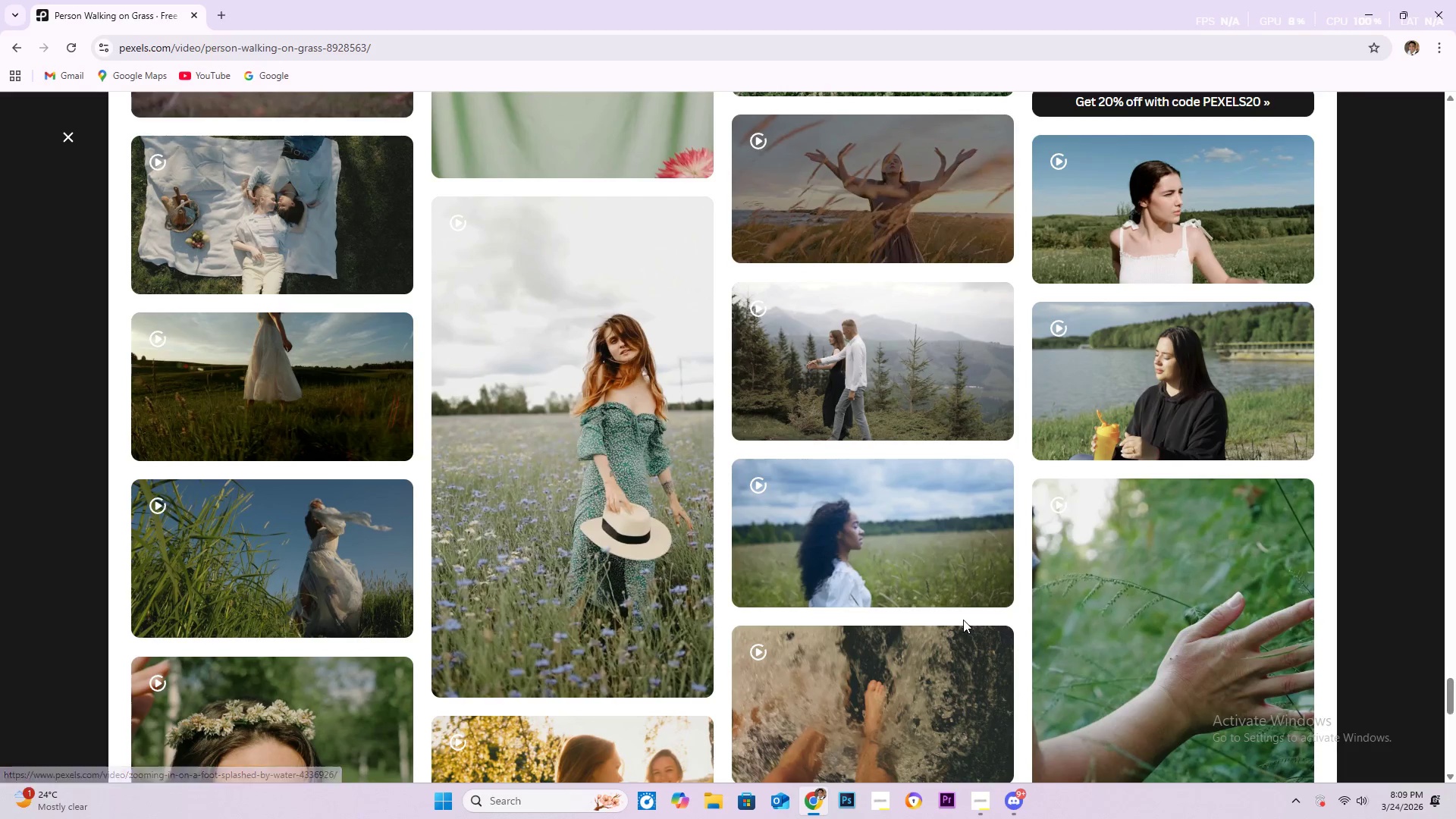 
scroll: coordinate [921, 618], scroll_direction: down, amount: 10.0
 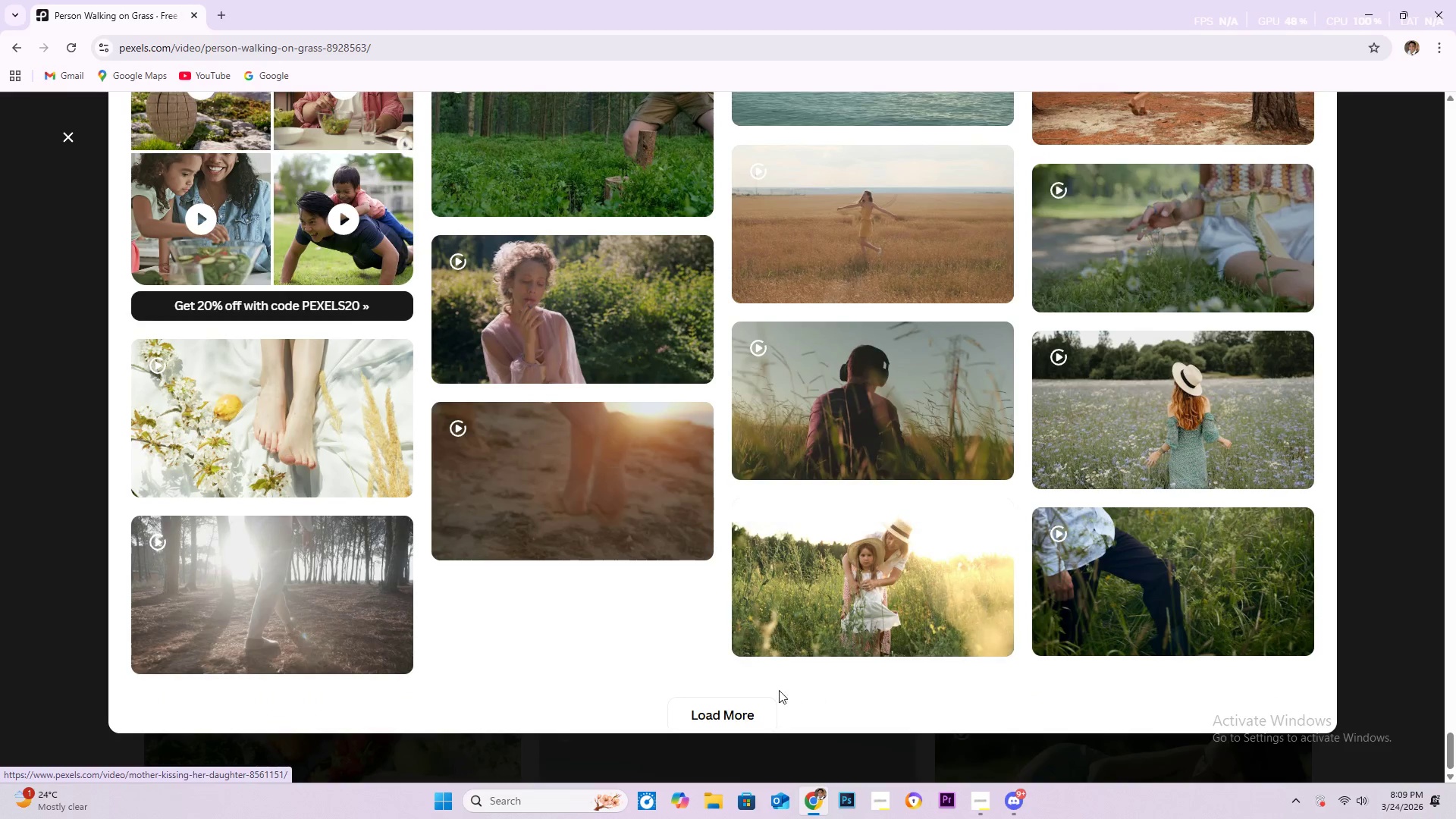 
left_click([737, 710])
 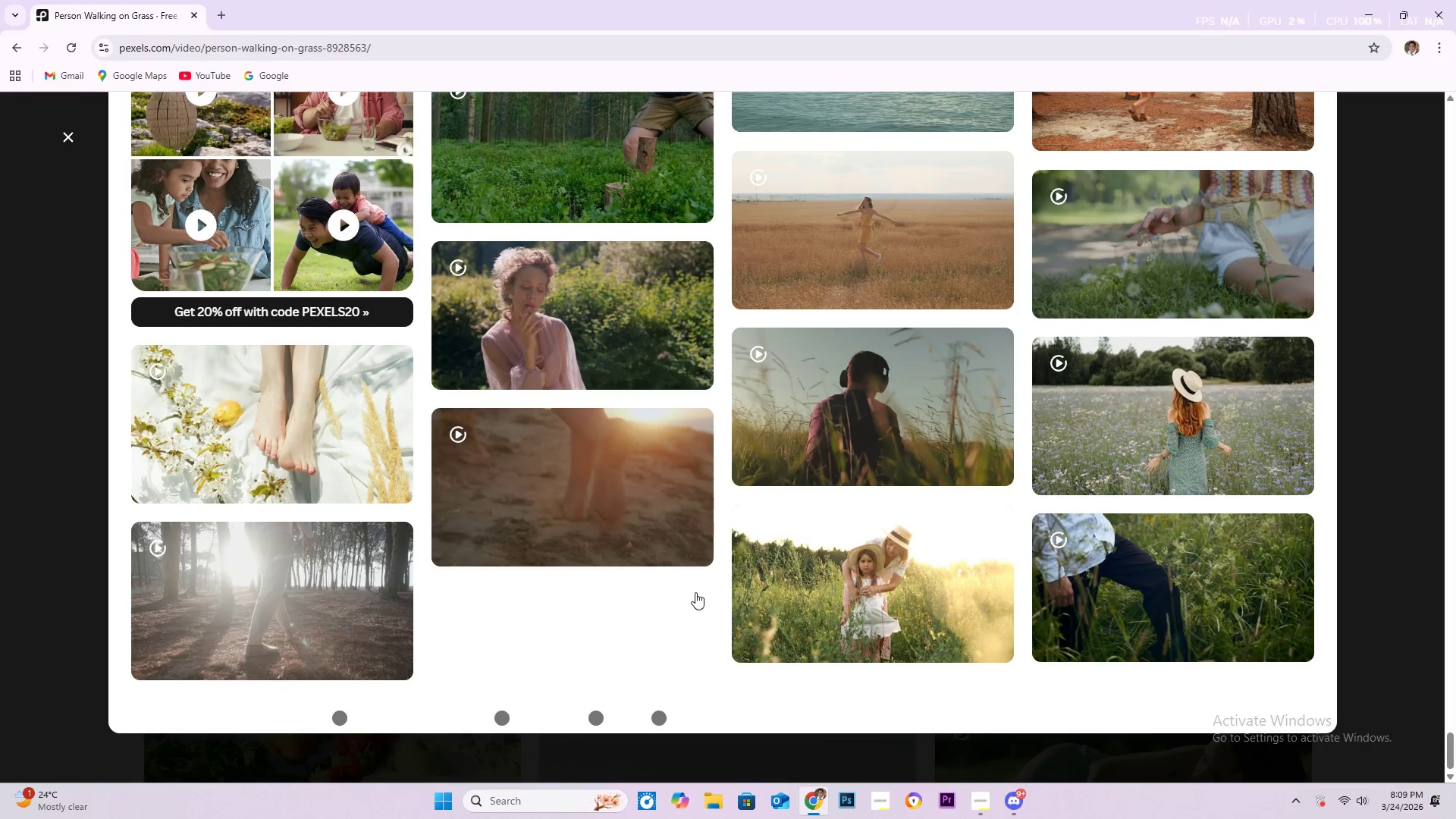 
scroll: coordinate [733, 599], scroll_direction: down, amount: 13.0
 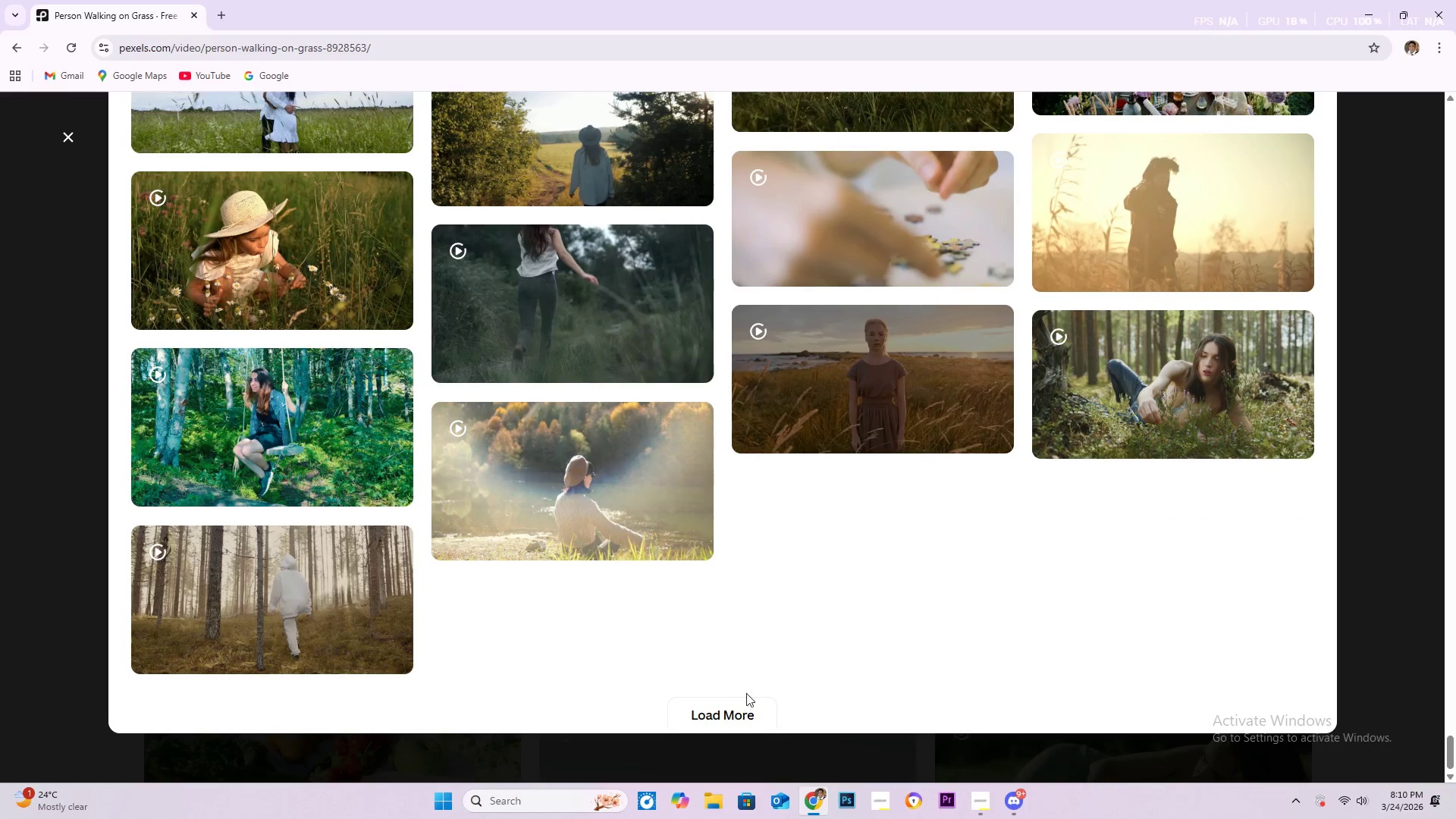 
left_click([746, 705])
 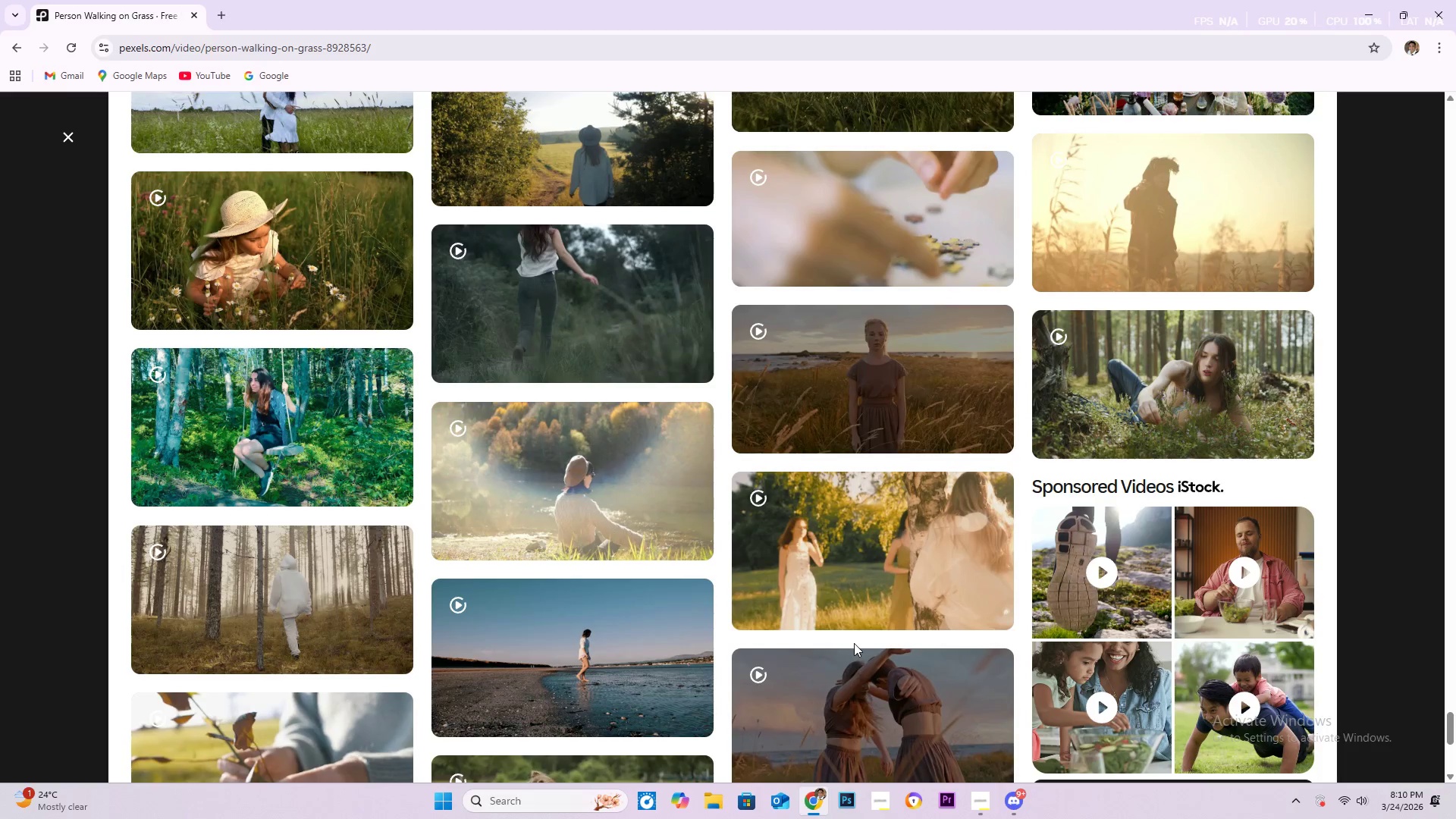 
scroll: coordinate [623, 451], scroll_direction: down, amount: 11.0
 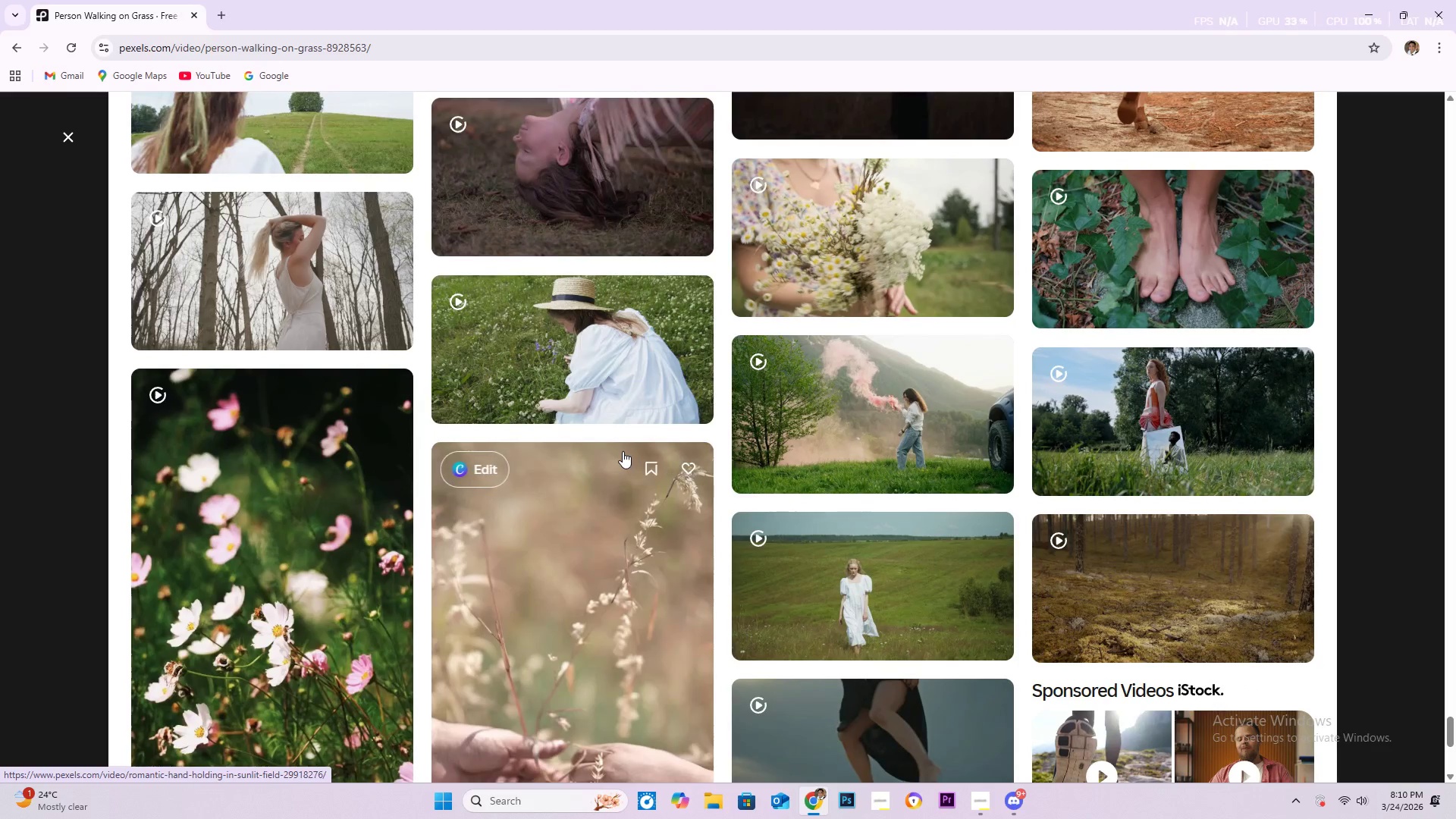 
scroll: coordinate [623, 455], scroll_direction: down, amount: 7.0
 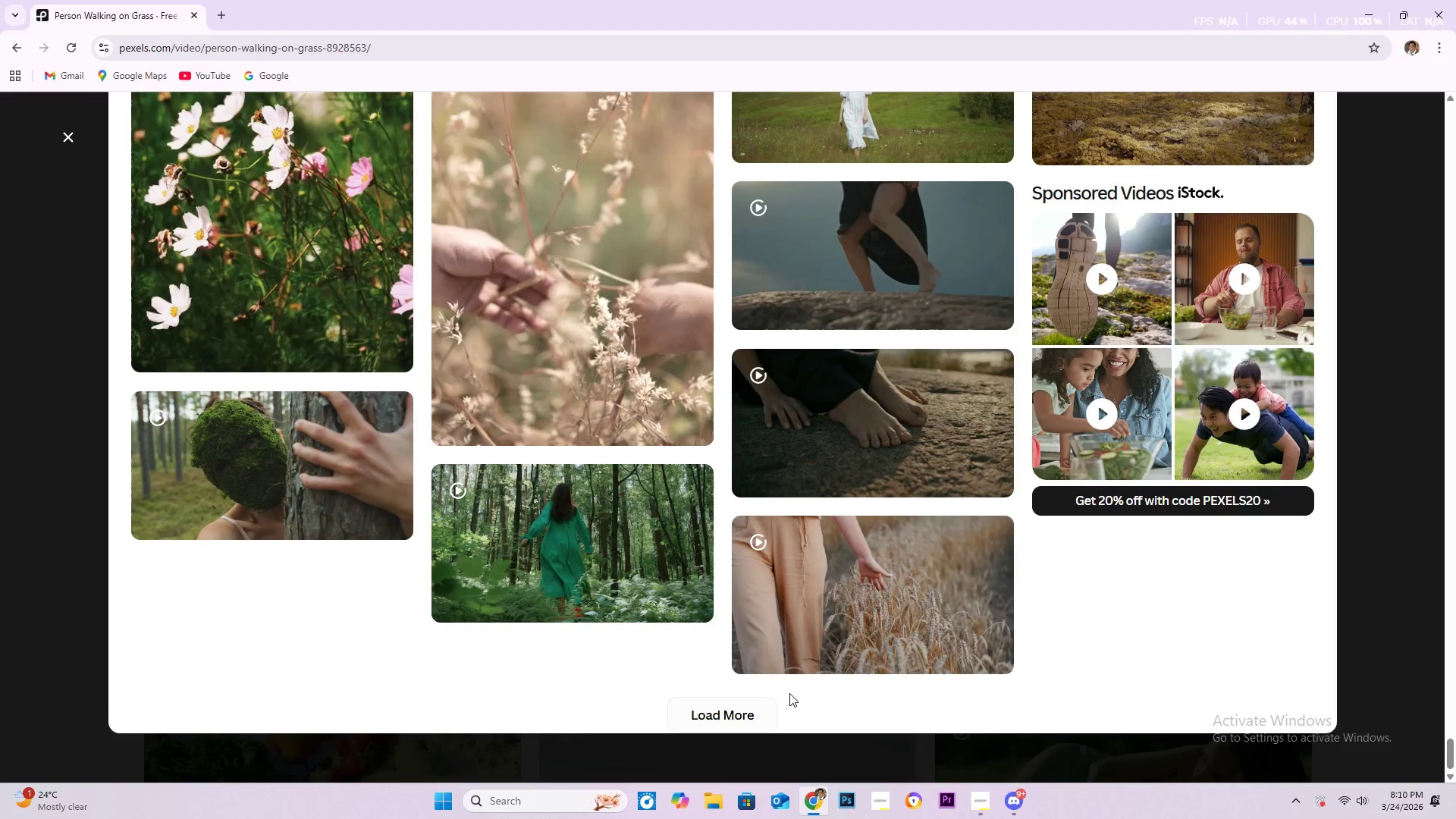 
left_click([751, 707])
 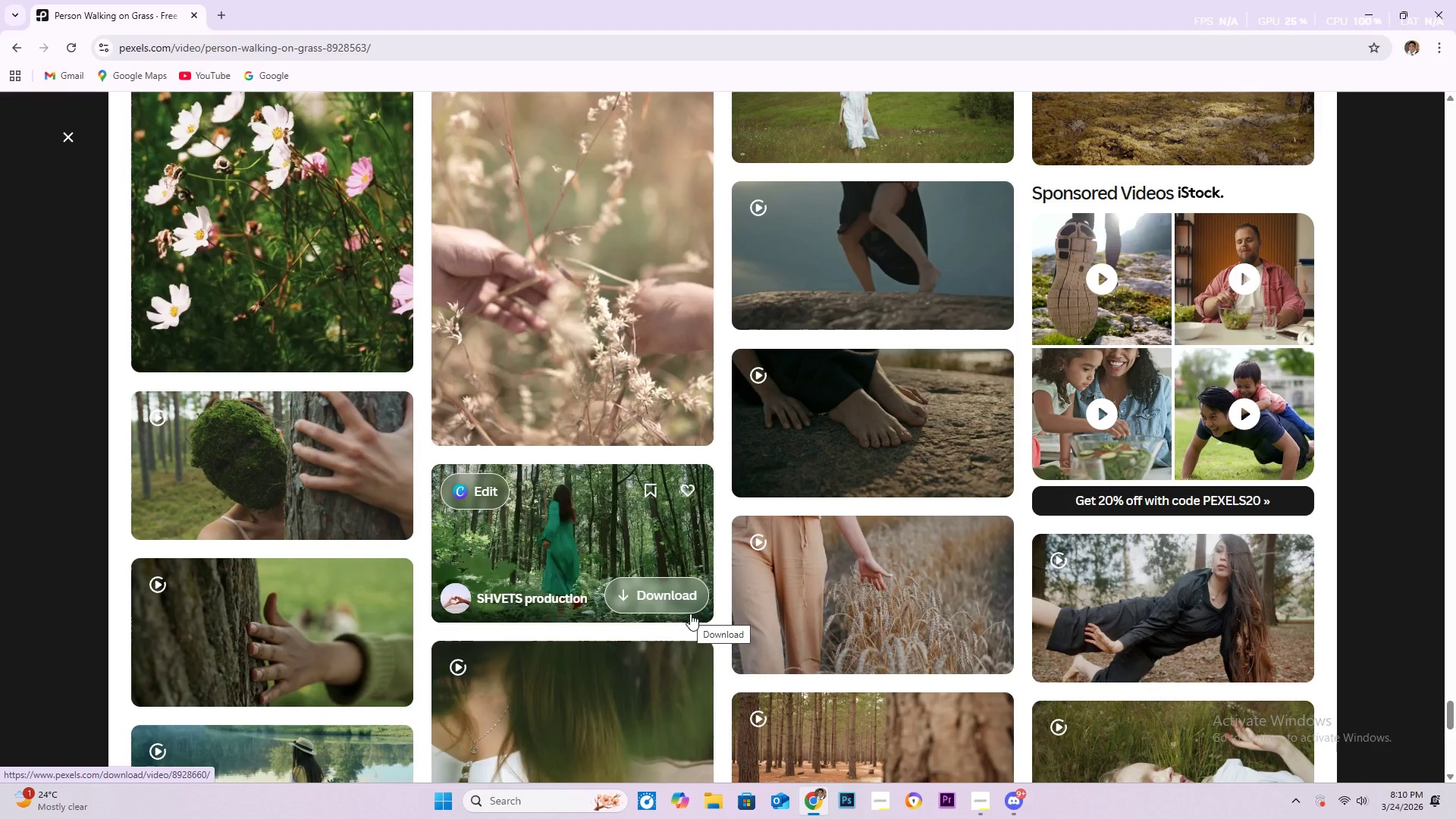 
scroll: coordinate [666, 478], scroll_direction: down, amount: 16.0
 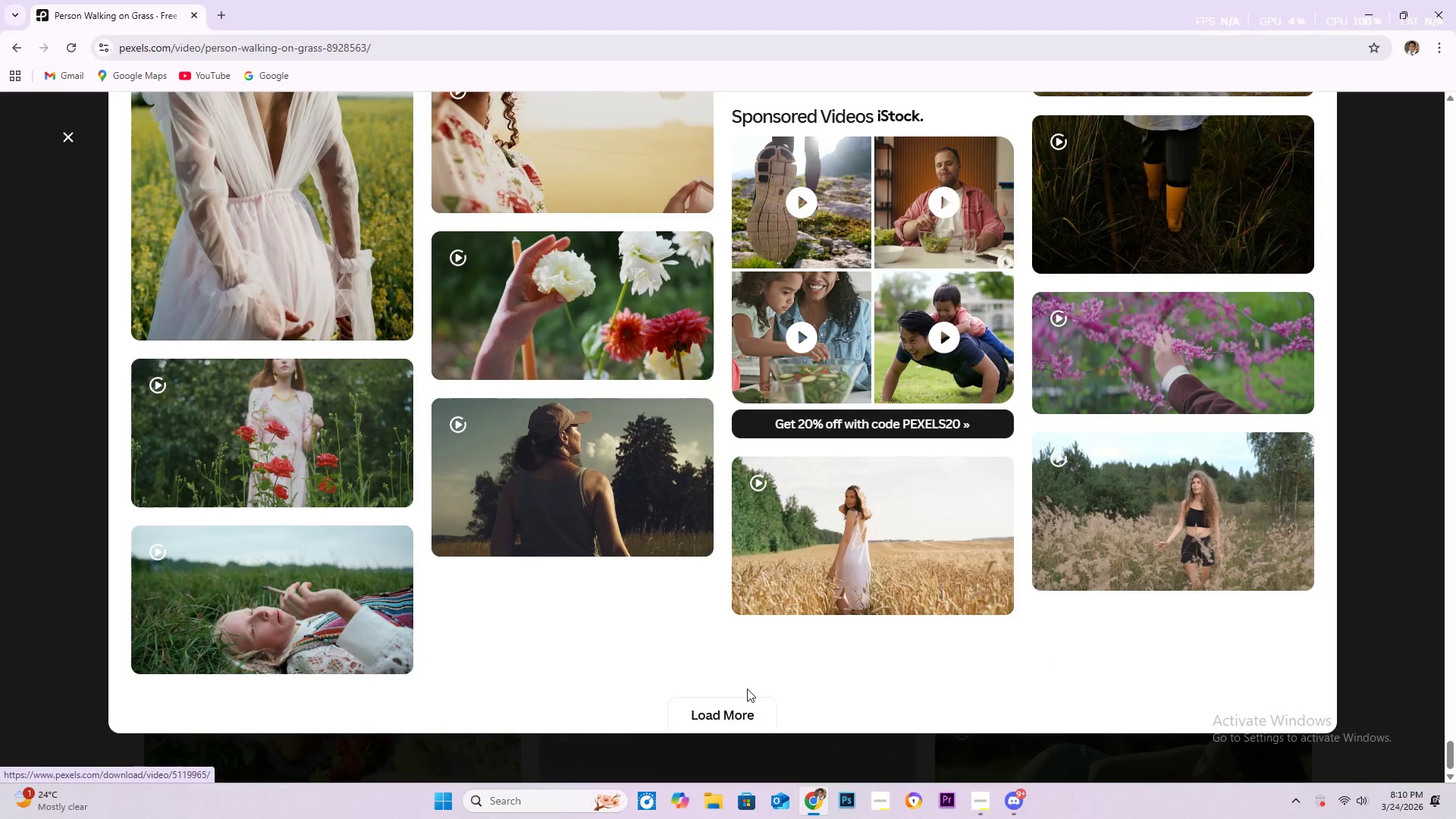 
left_click([742, 701])
 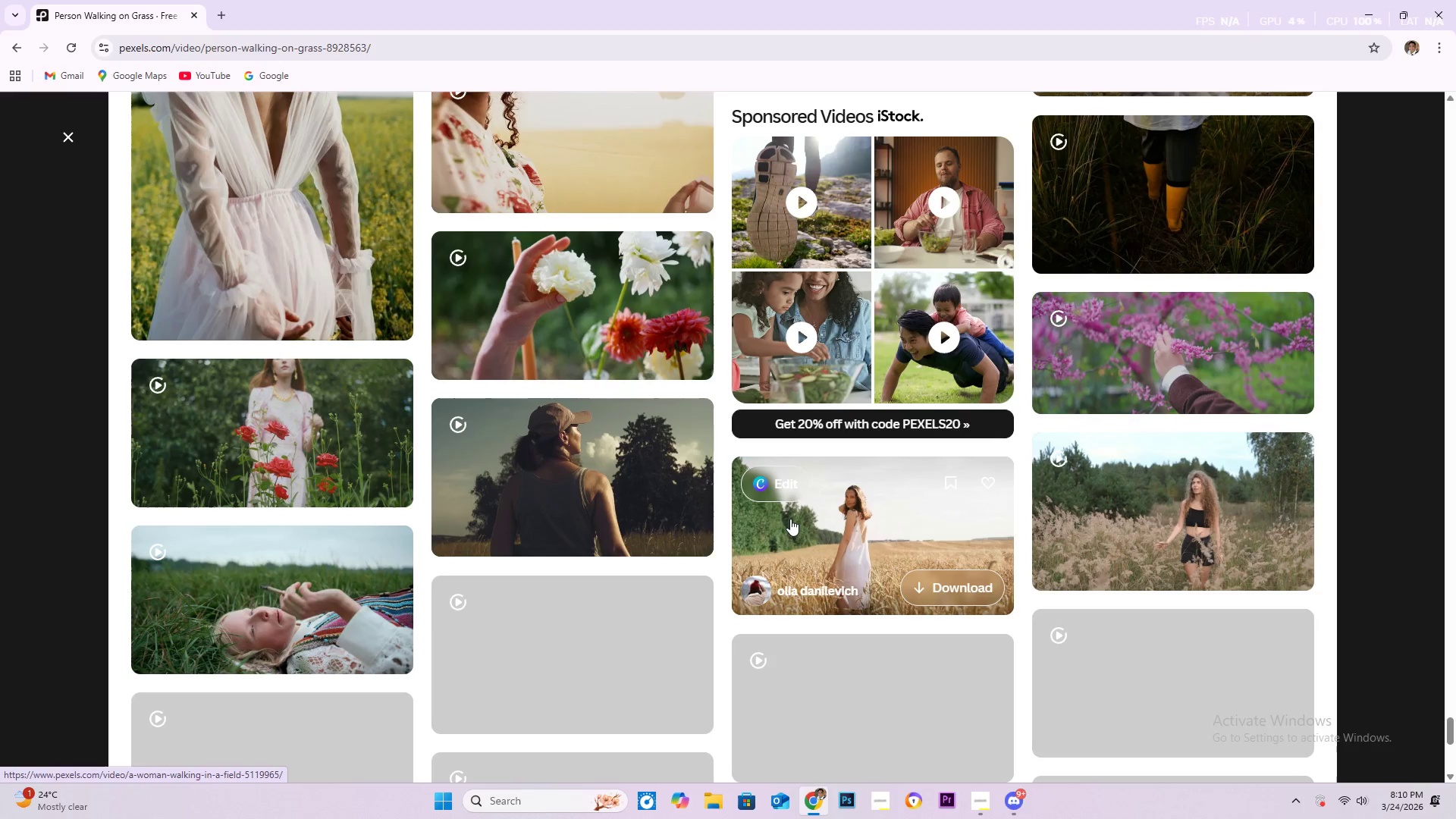 
scroll: coordinate [886, 264], scroll_direction: down, amount: 16.0
 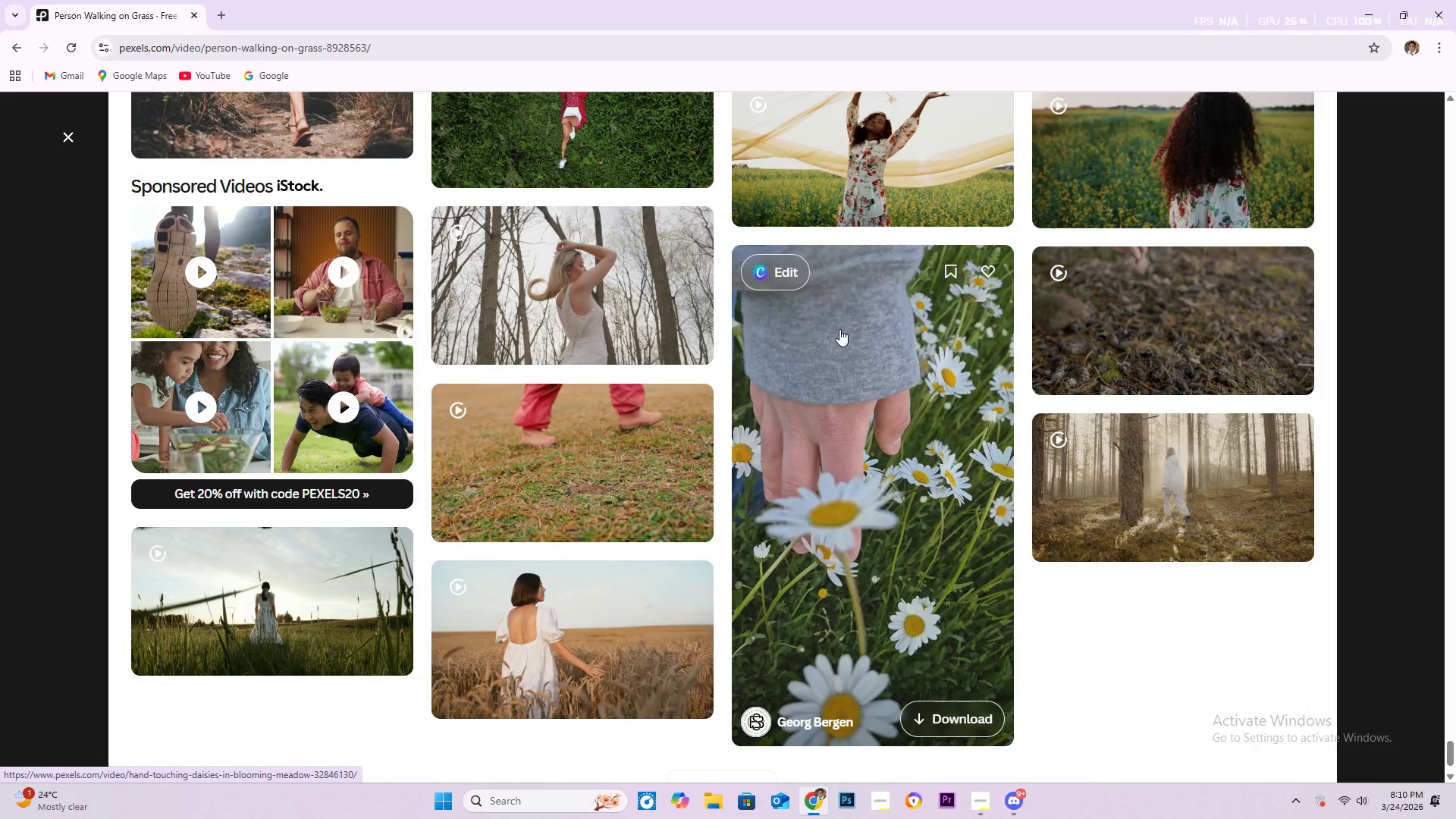 
scroll: coordinate [853, 378], scroll_direction: down, amount: 5.0
 